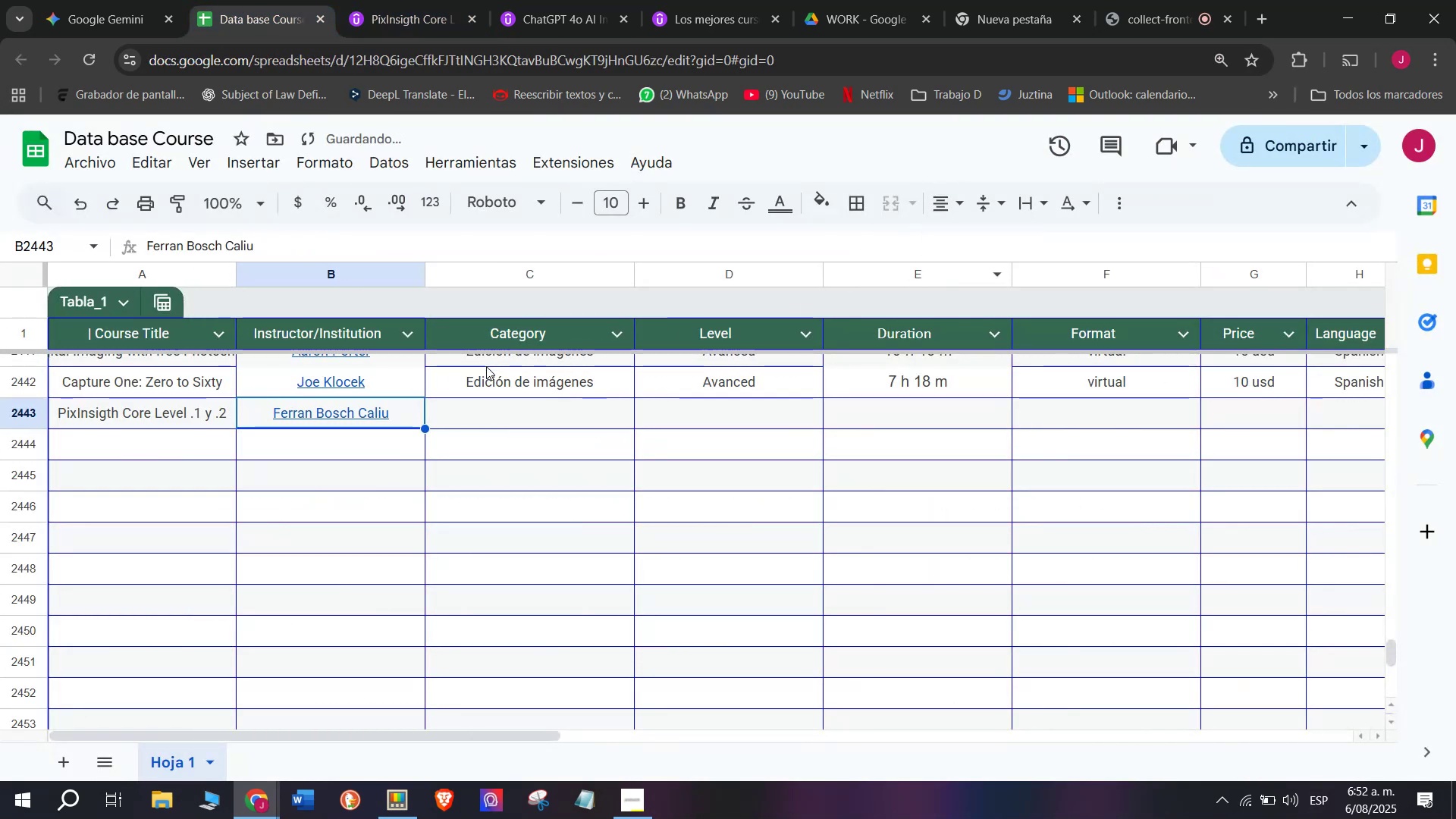 
left_click([497, 381])
 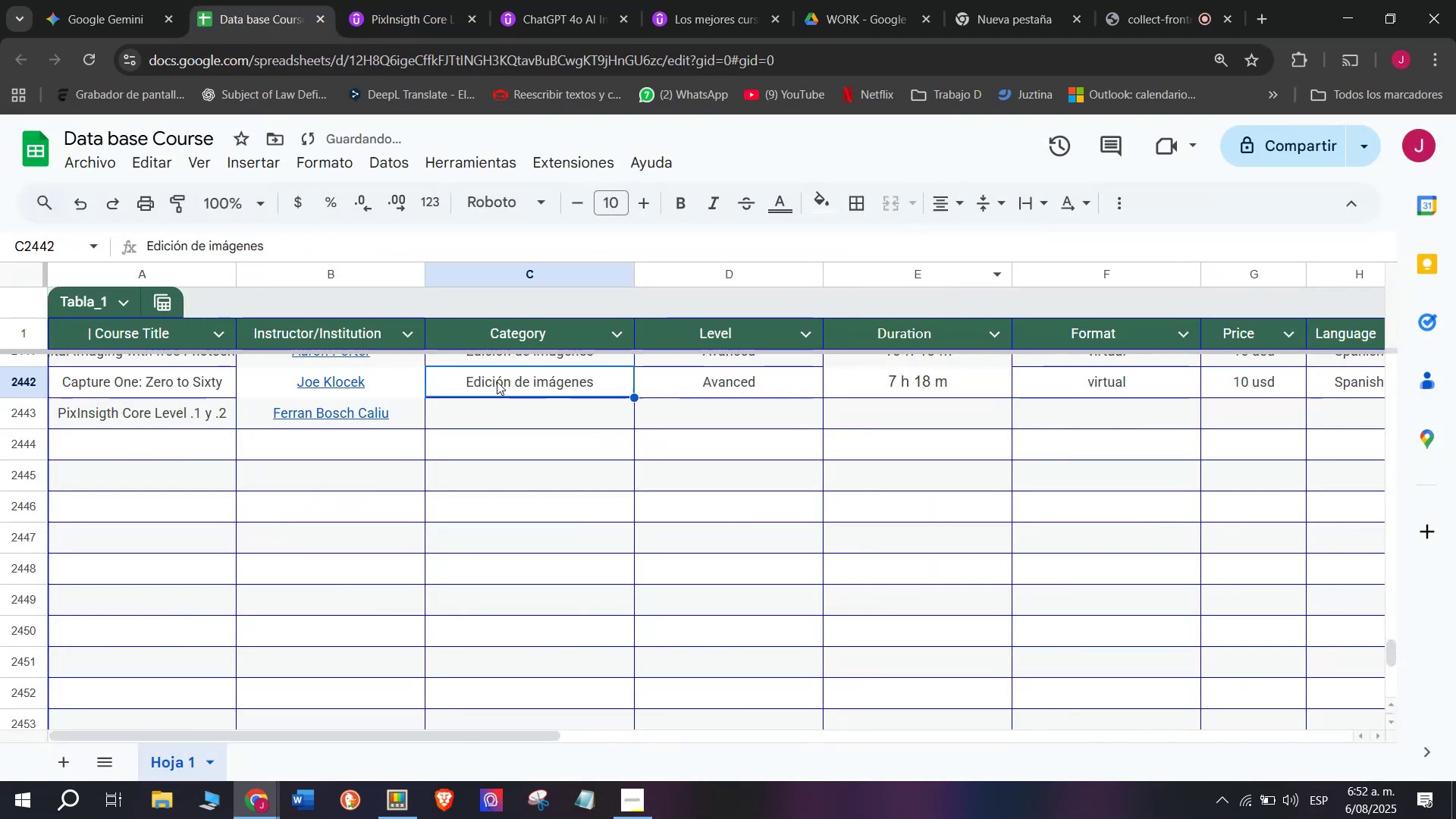 
key(Break)
 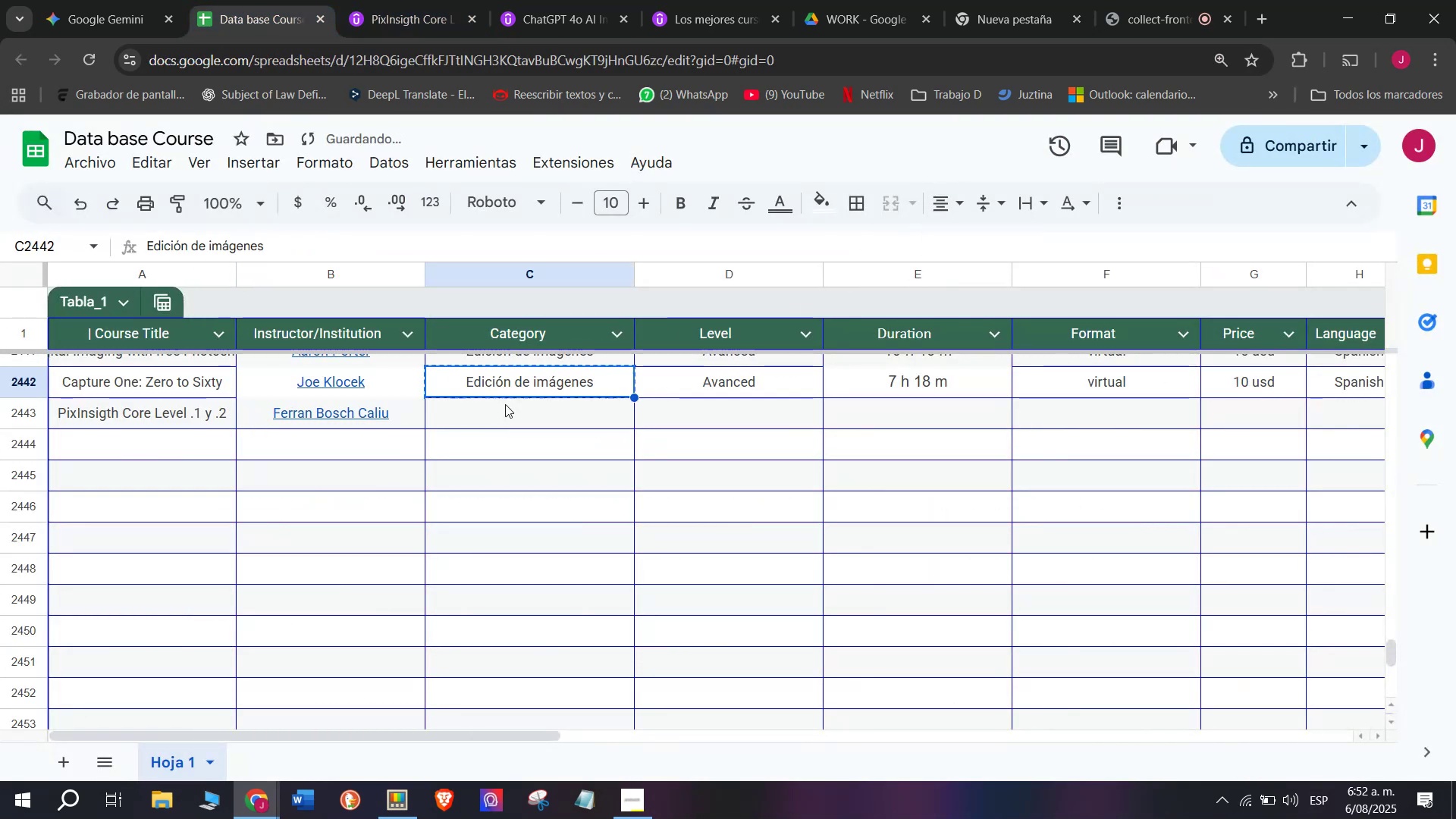 
key(Control+ControlLeft)
 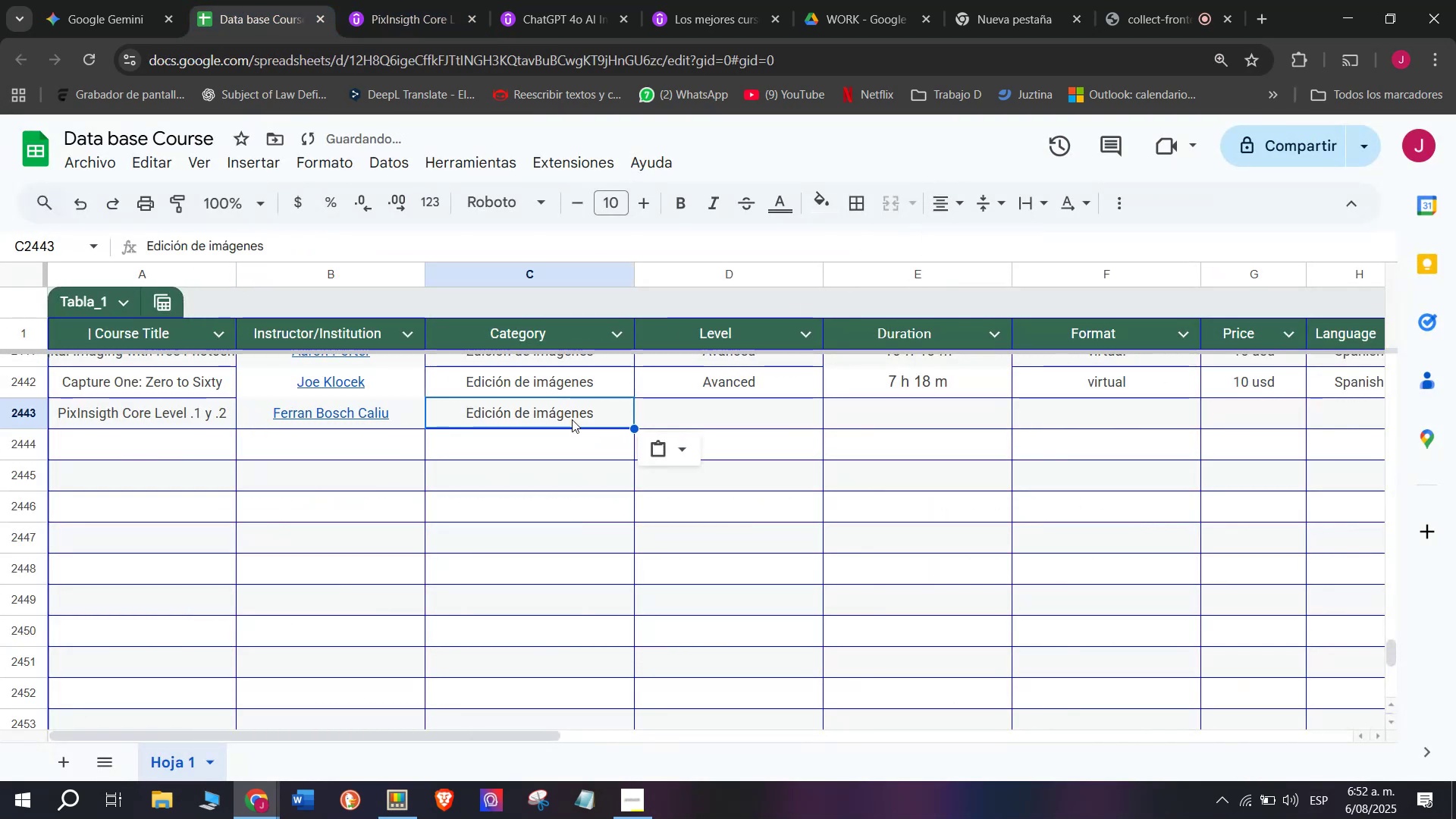 
key(Control+C)
 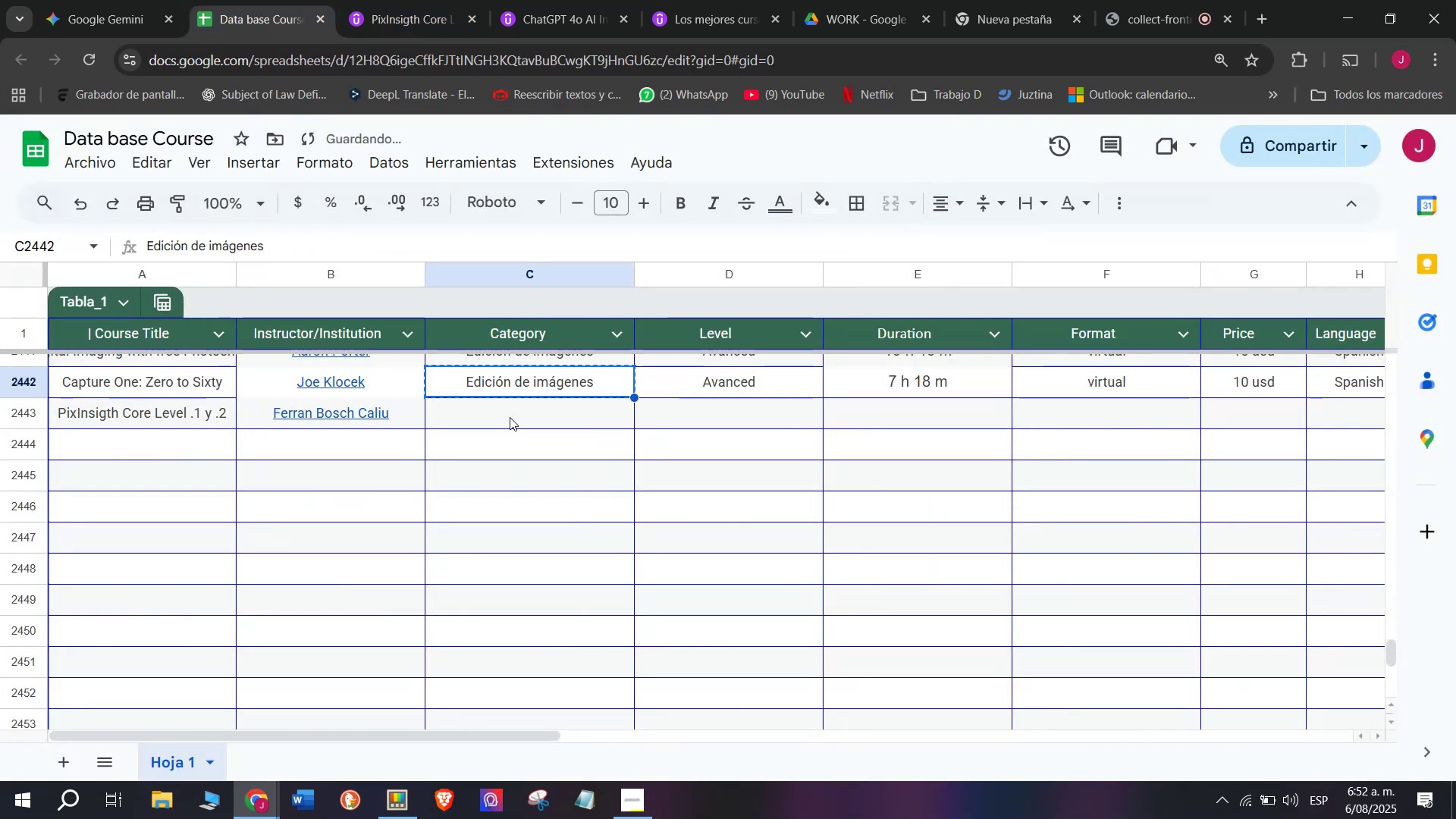 
double_click([510, 417])
 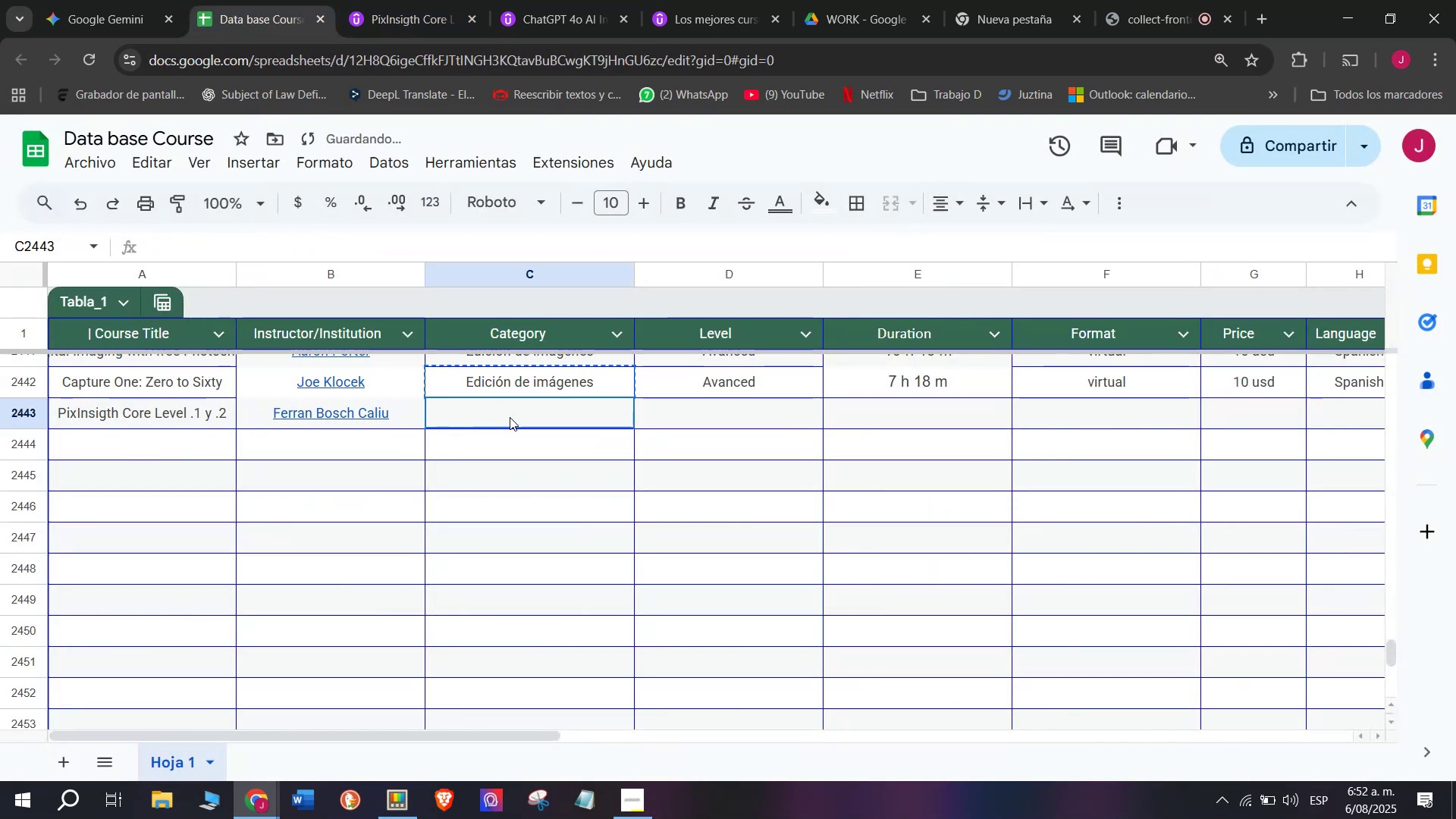 
key(Z)
 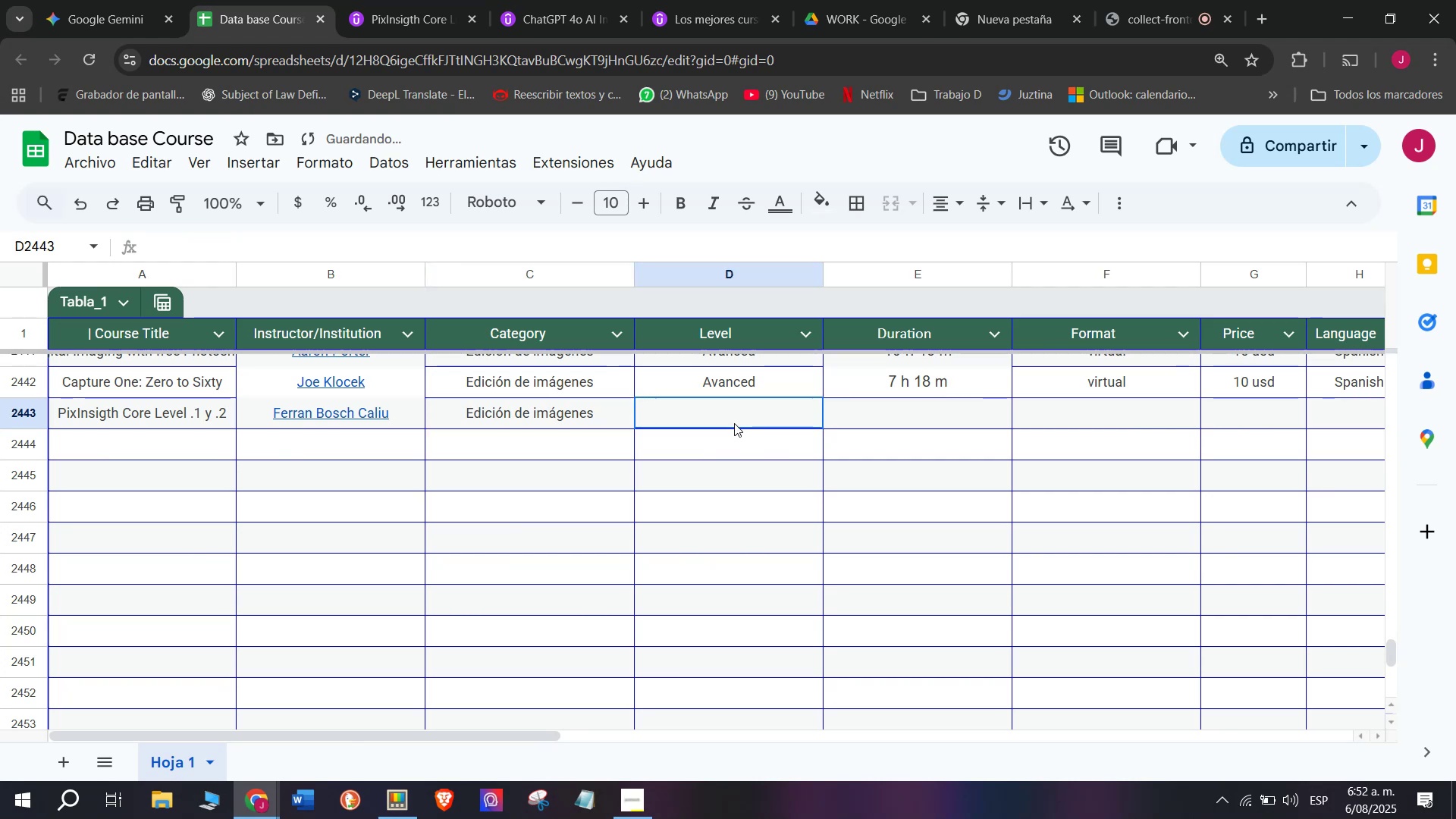 
key(Control+ControlLeft)
 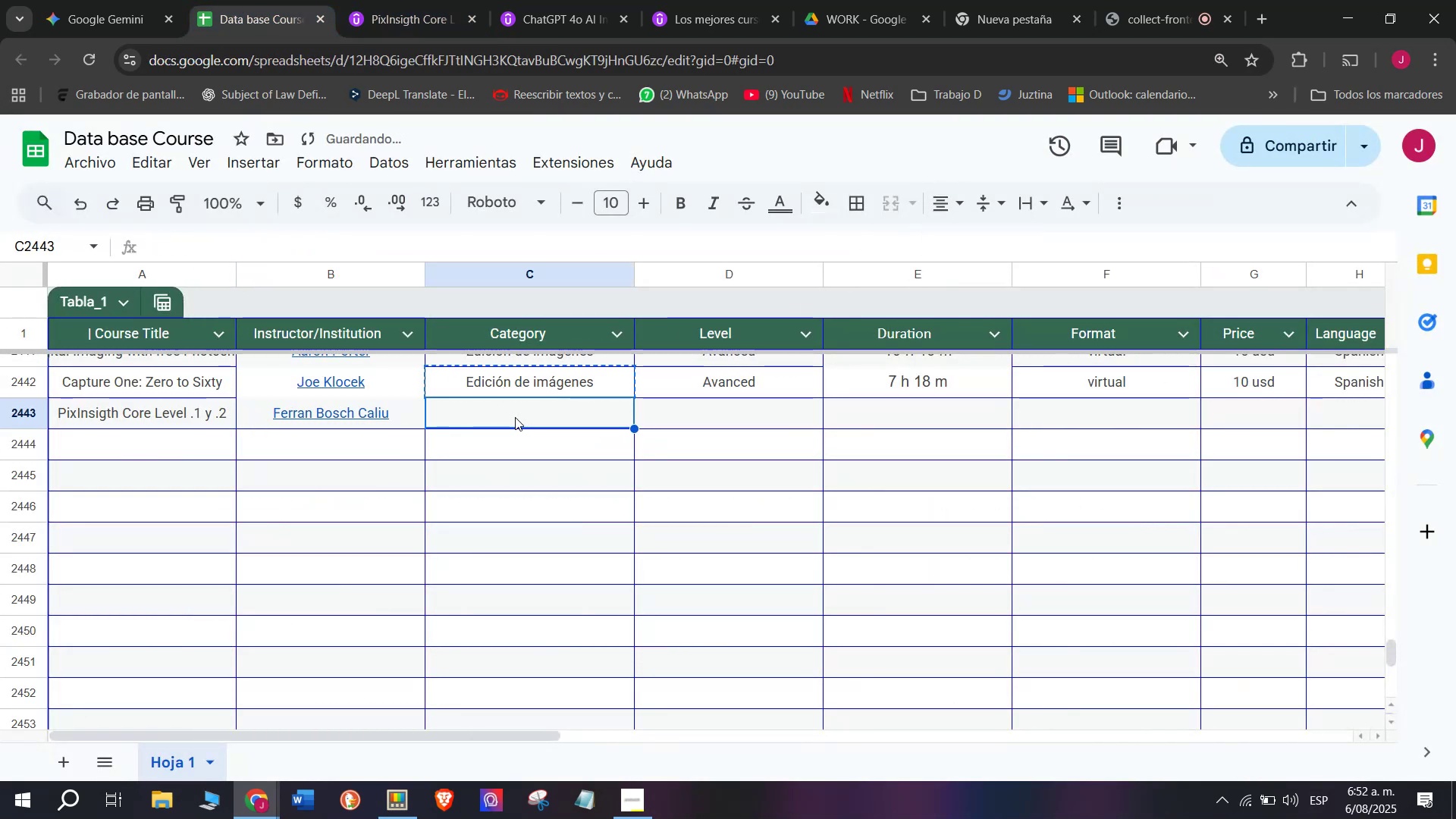 
key(Control+V)
 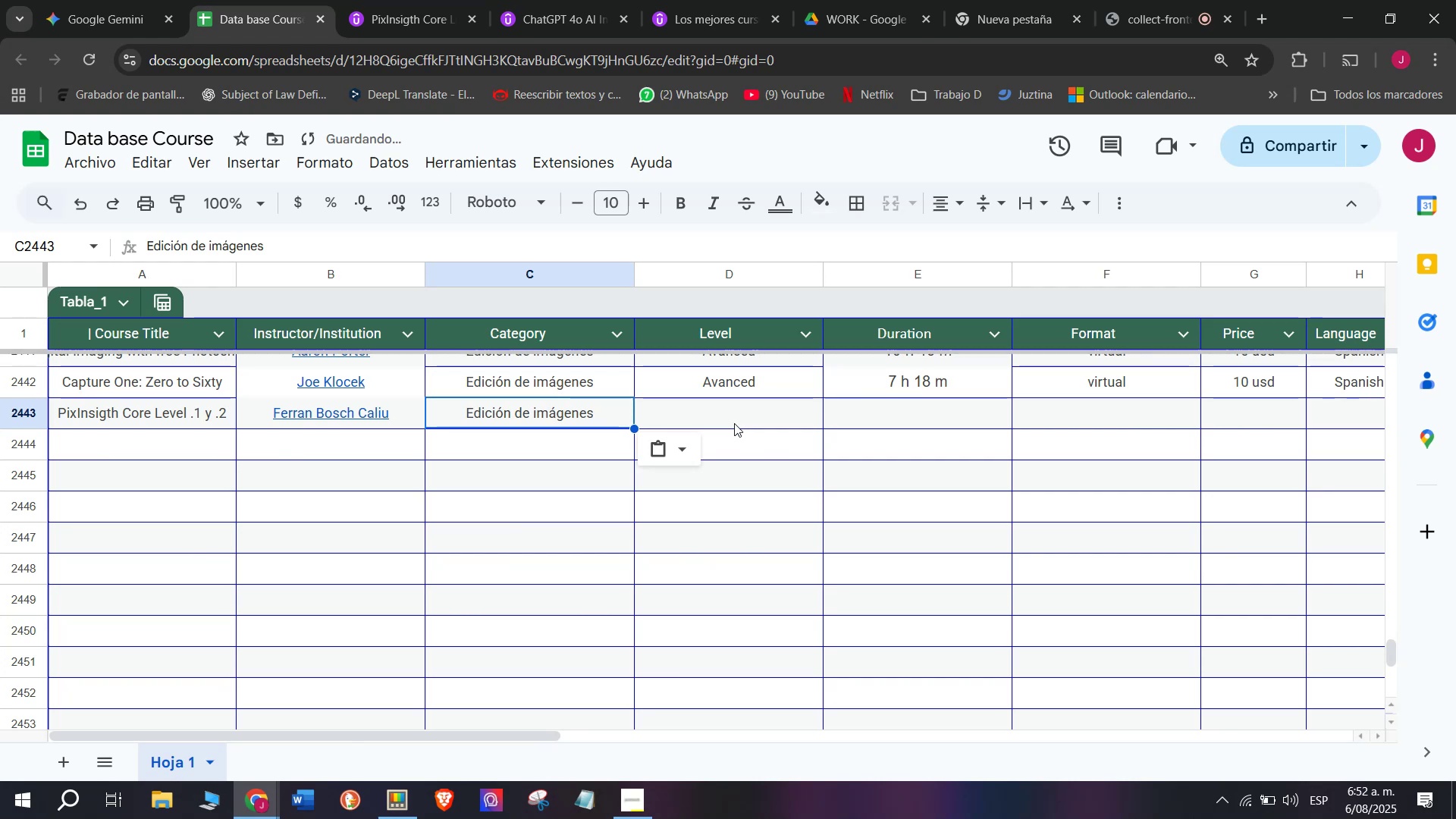 
triple_click([734, 423])
 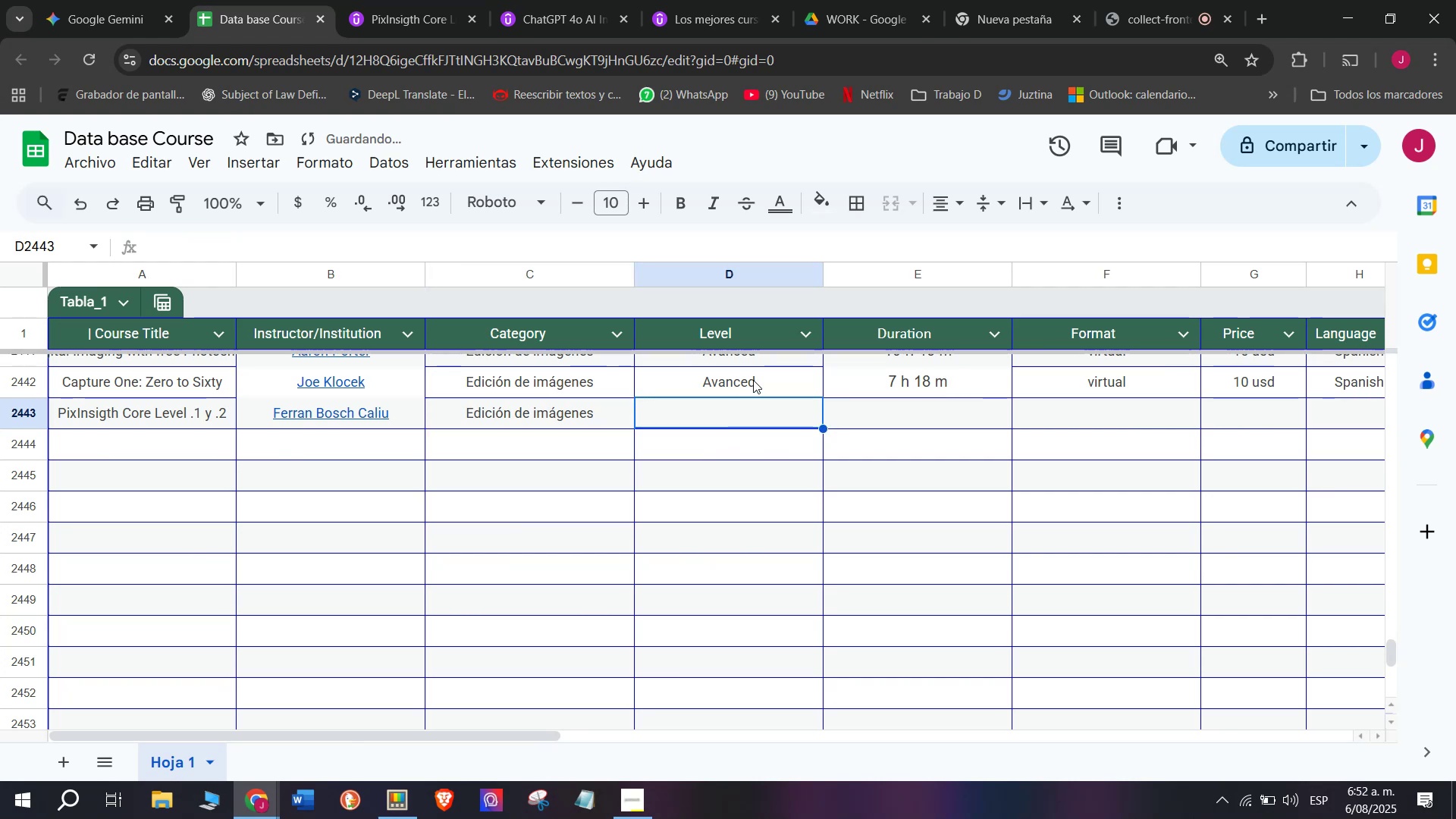 
key(Break)
 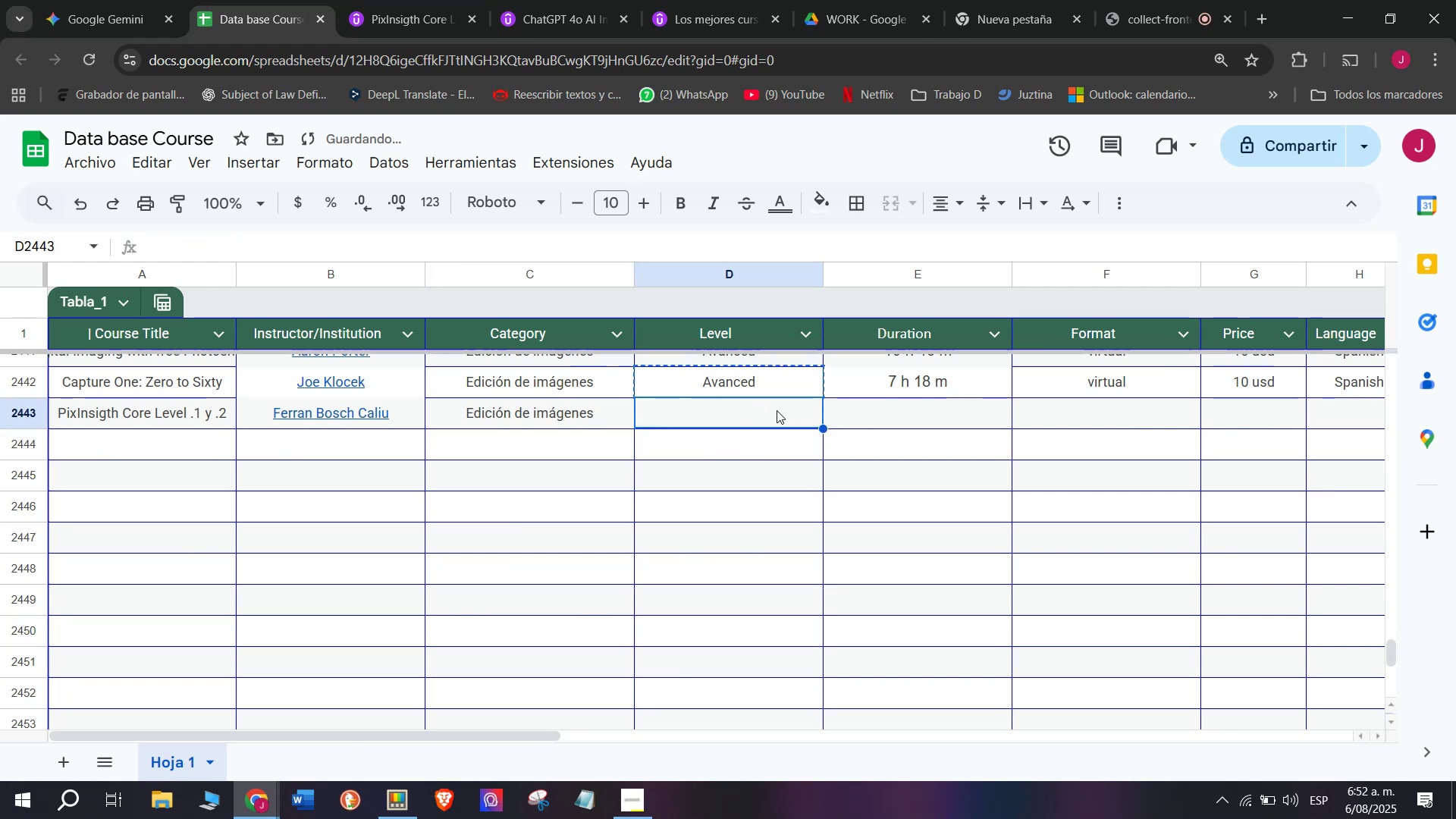 
key(Control+ControlLeft)
 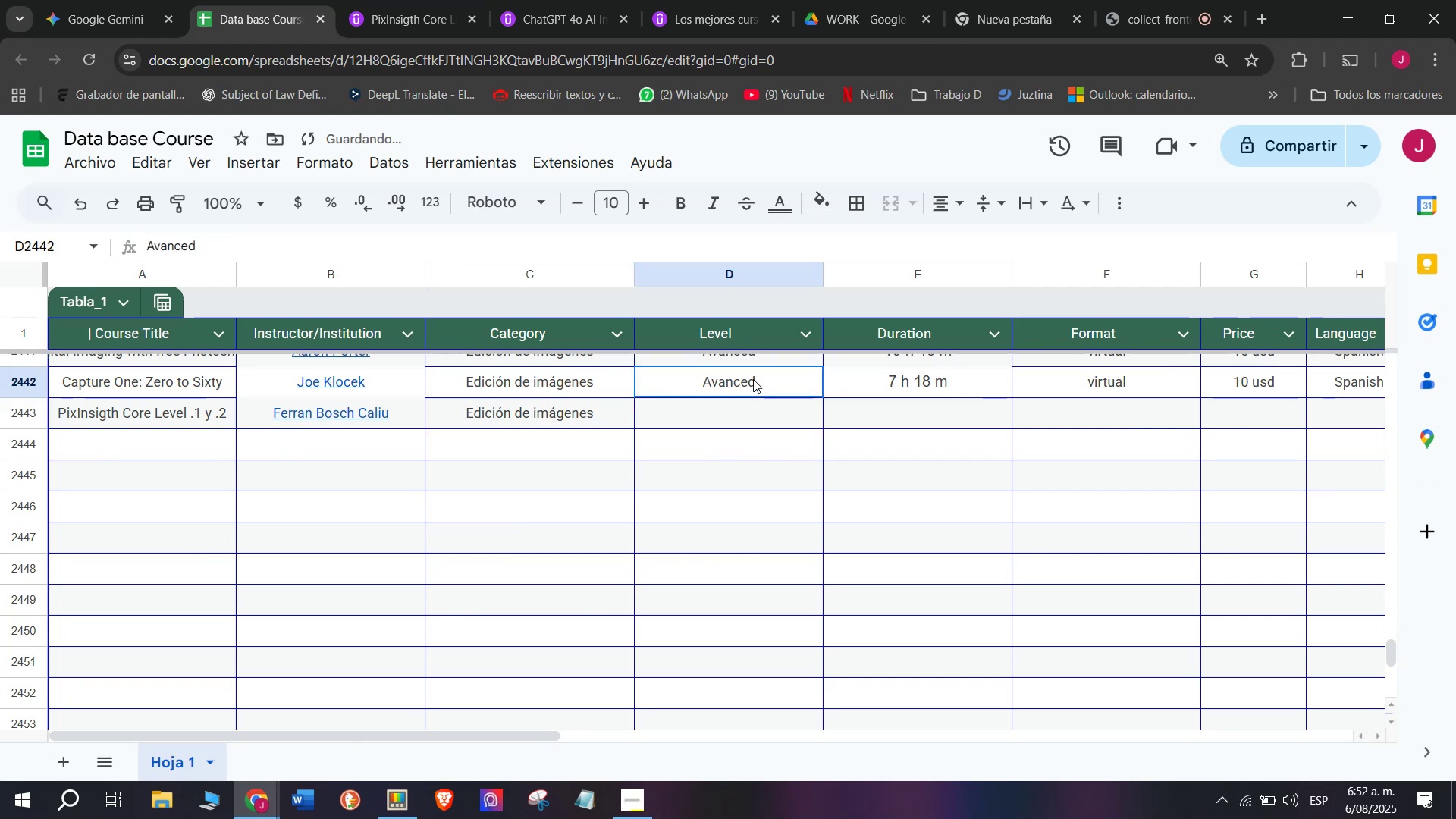 
key(Control+C)
 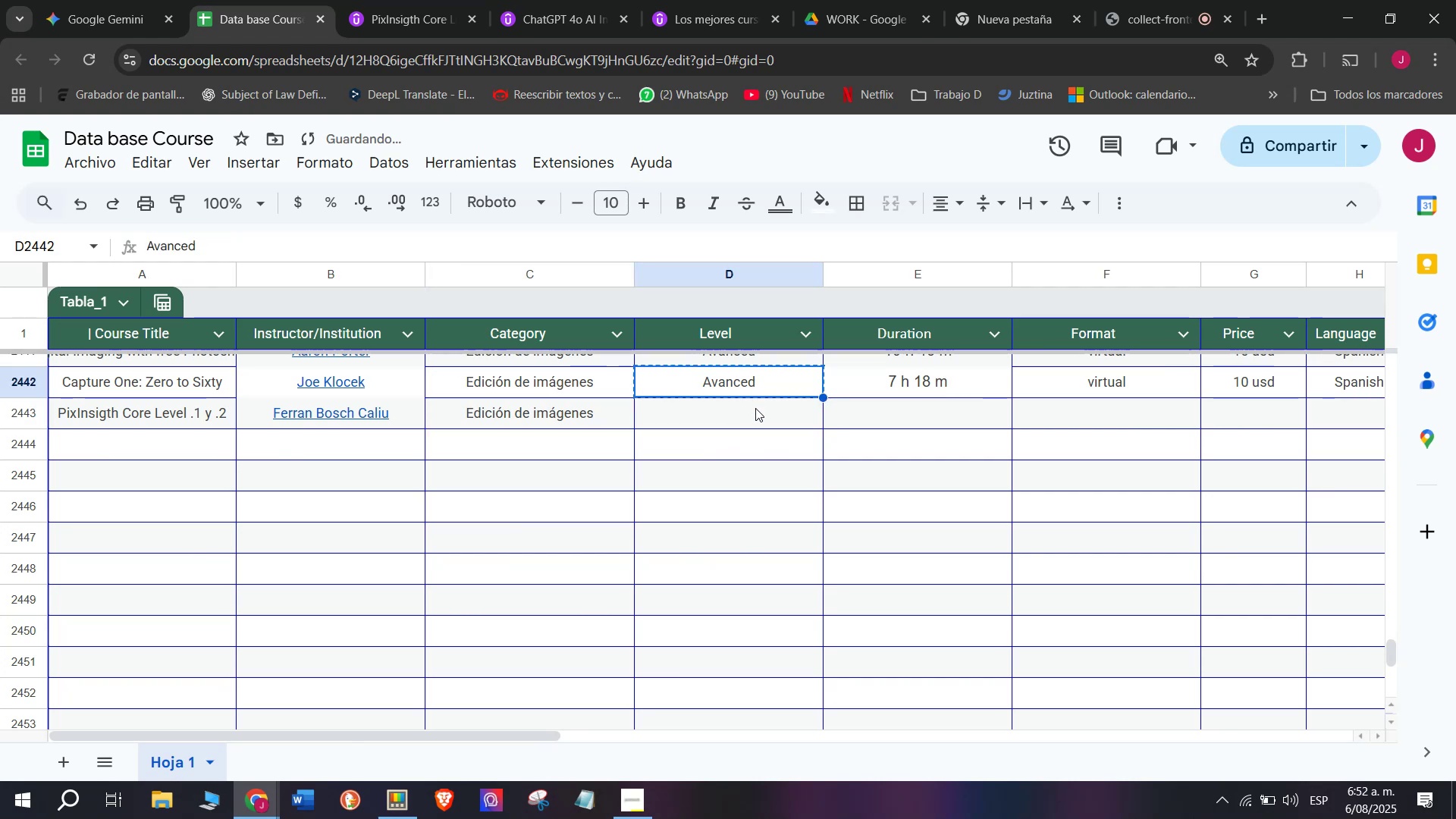 
triple_click([755, 408])
 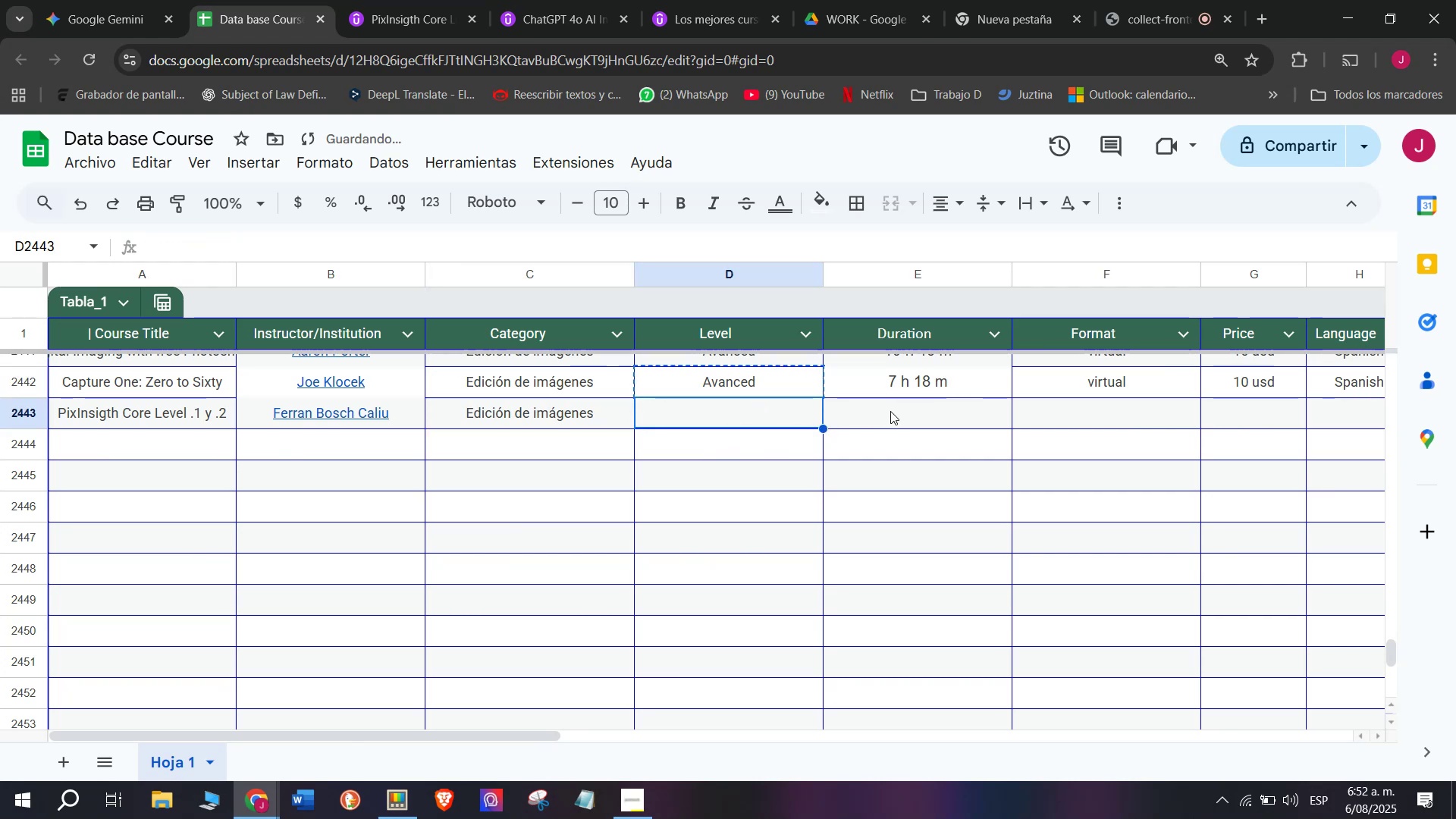 
key(Control+ControlLeft)
 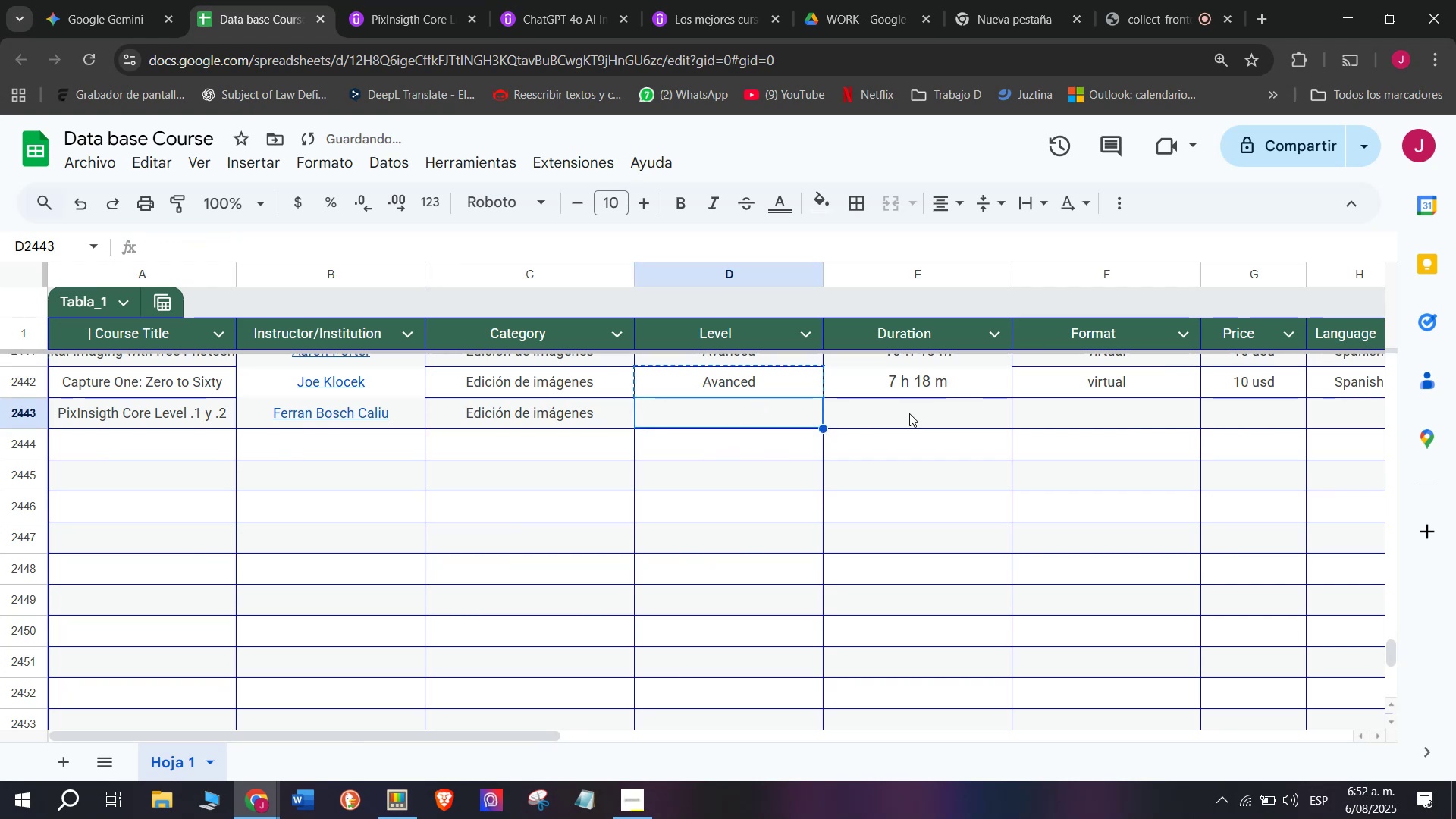 
key(Z)
 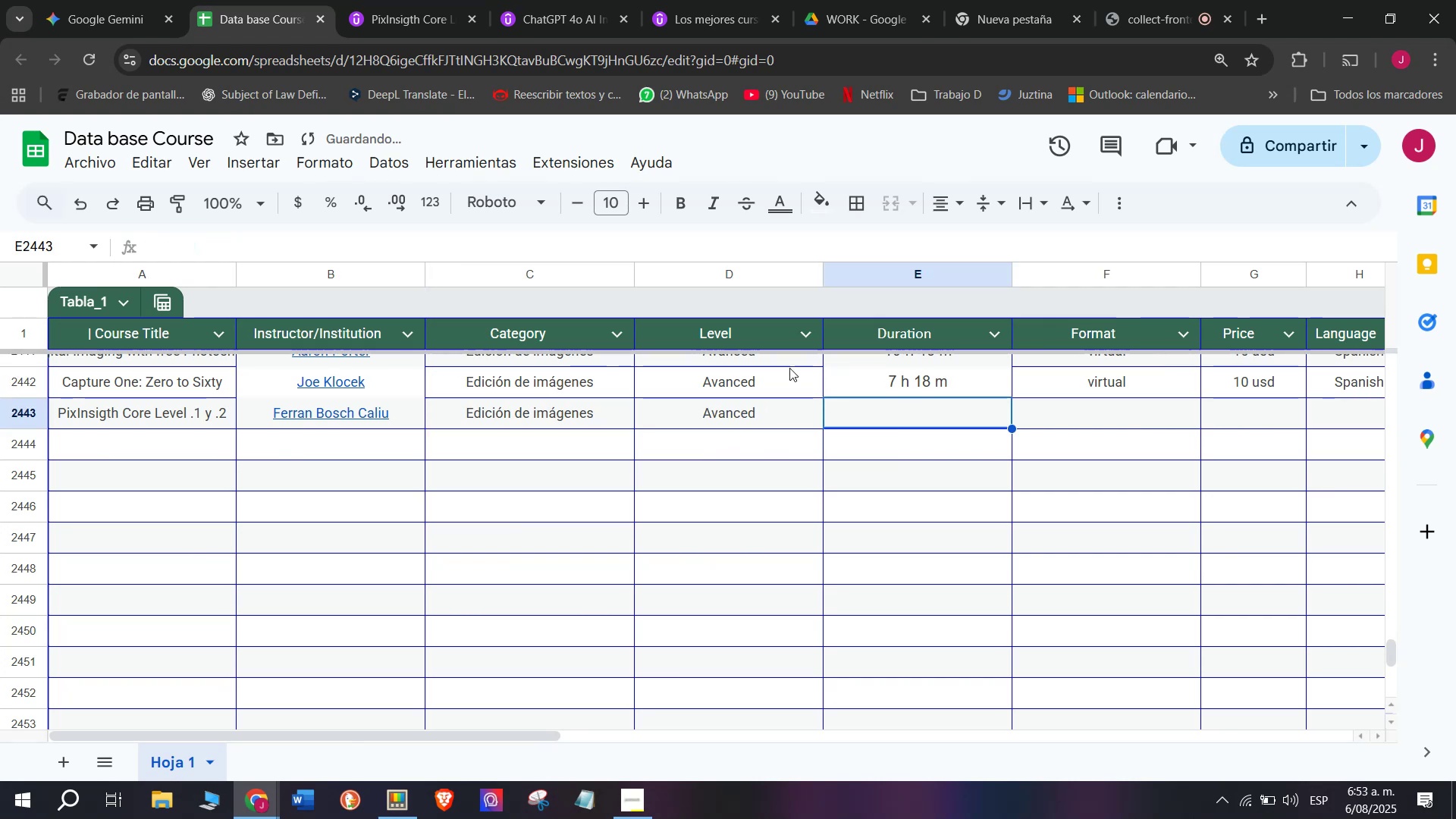 
key(Control+V)
 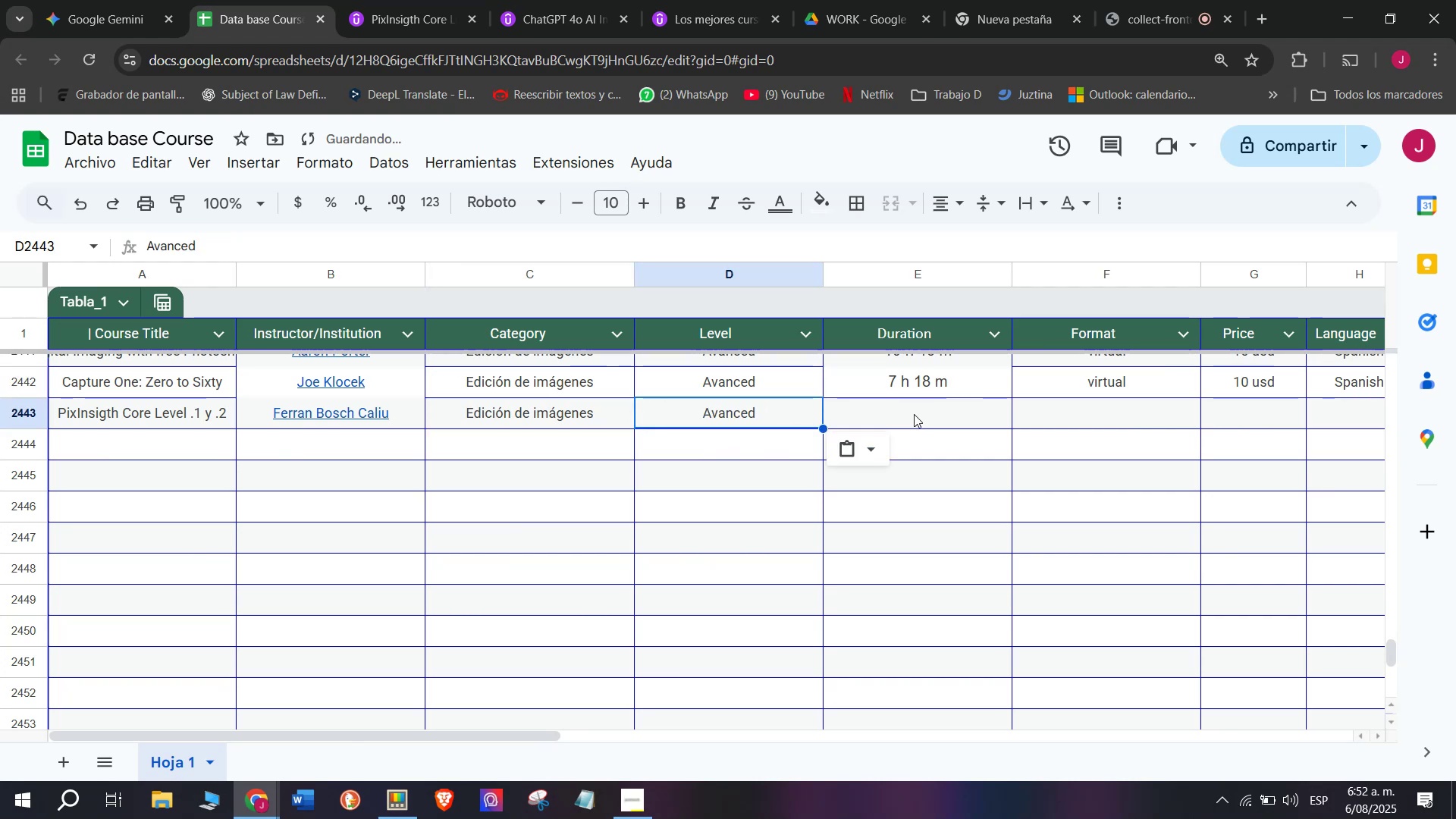 
left_click([914, 414])
 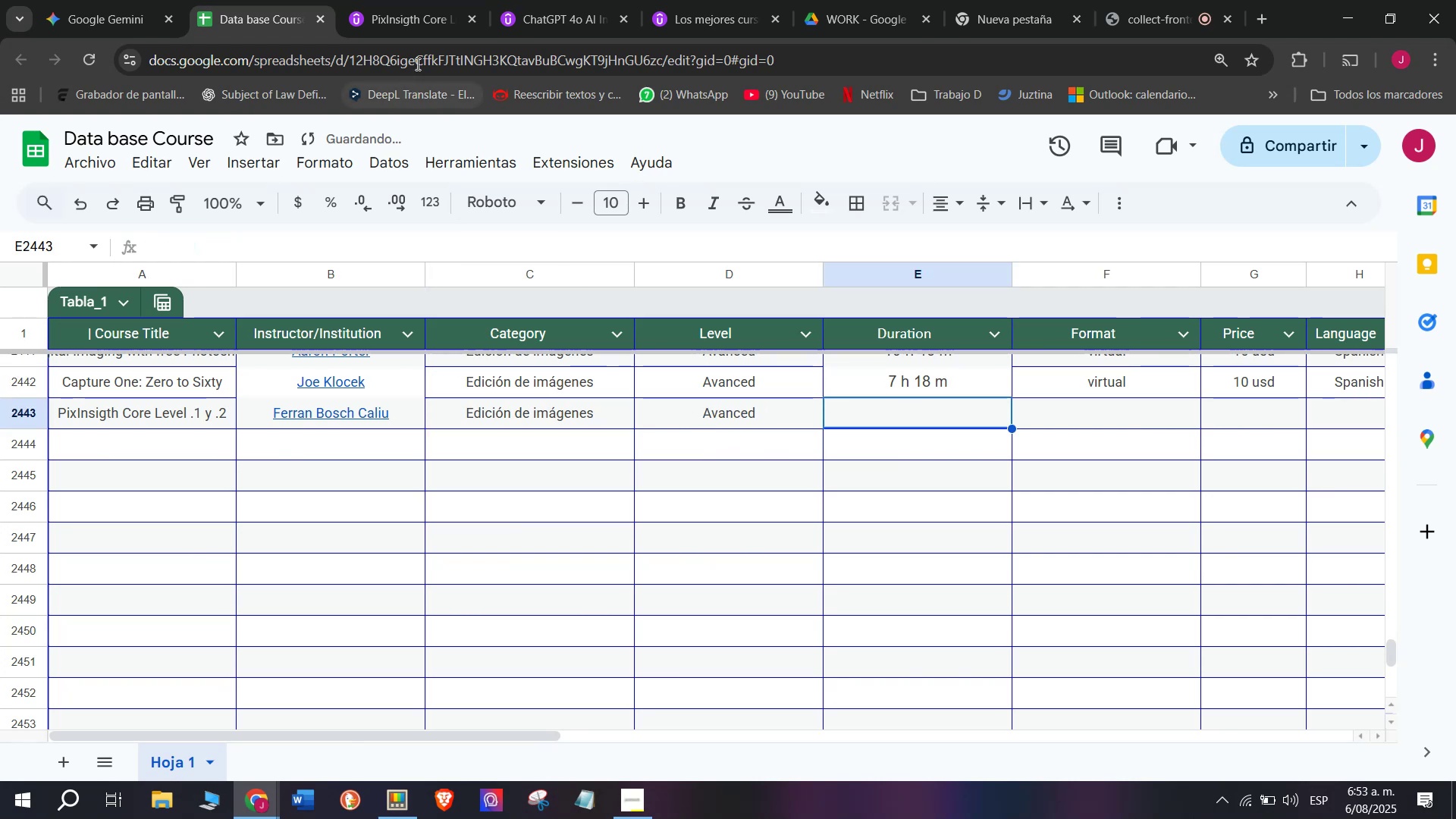 
left_click([394, 0])
 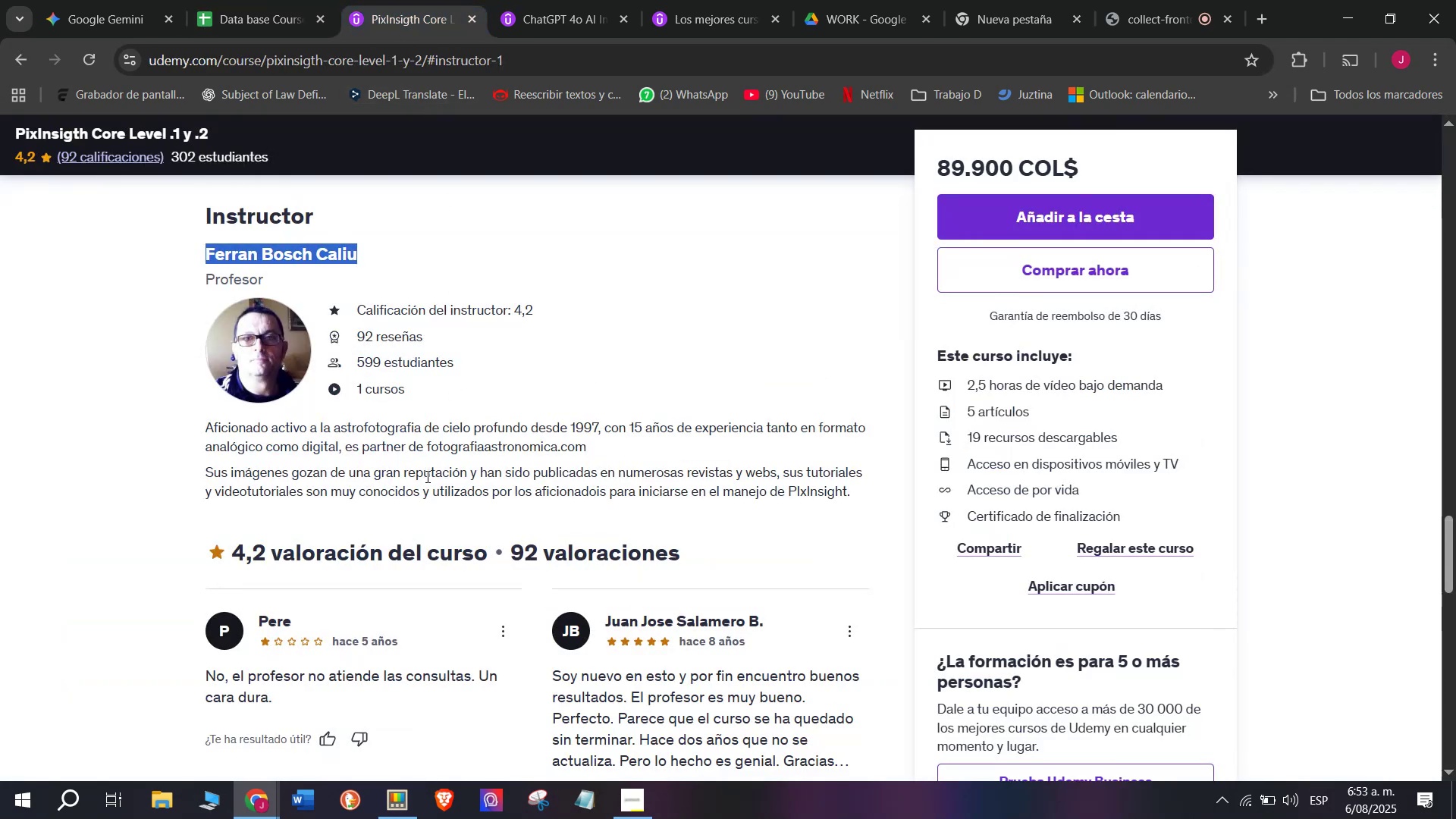 
scroll: coordinate [426, 479], scroll_direction: up, amount: 10.0
 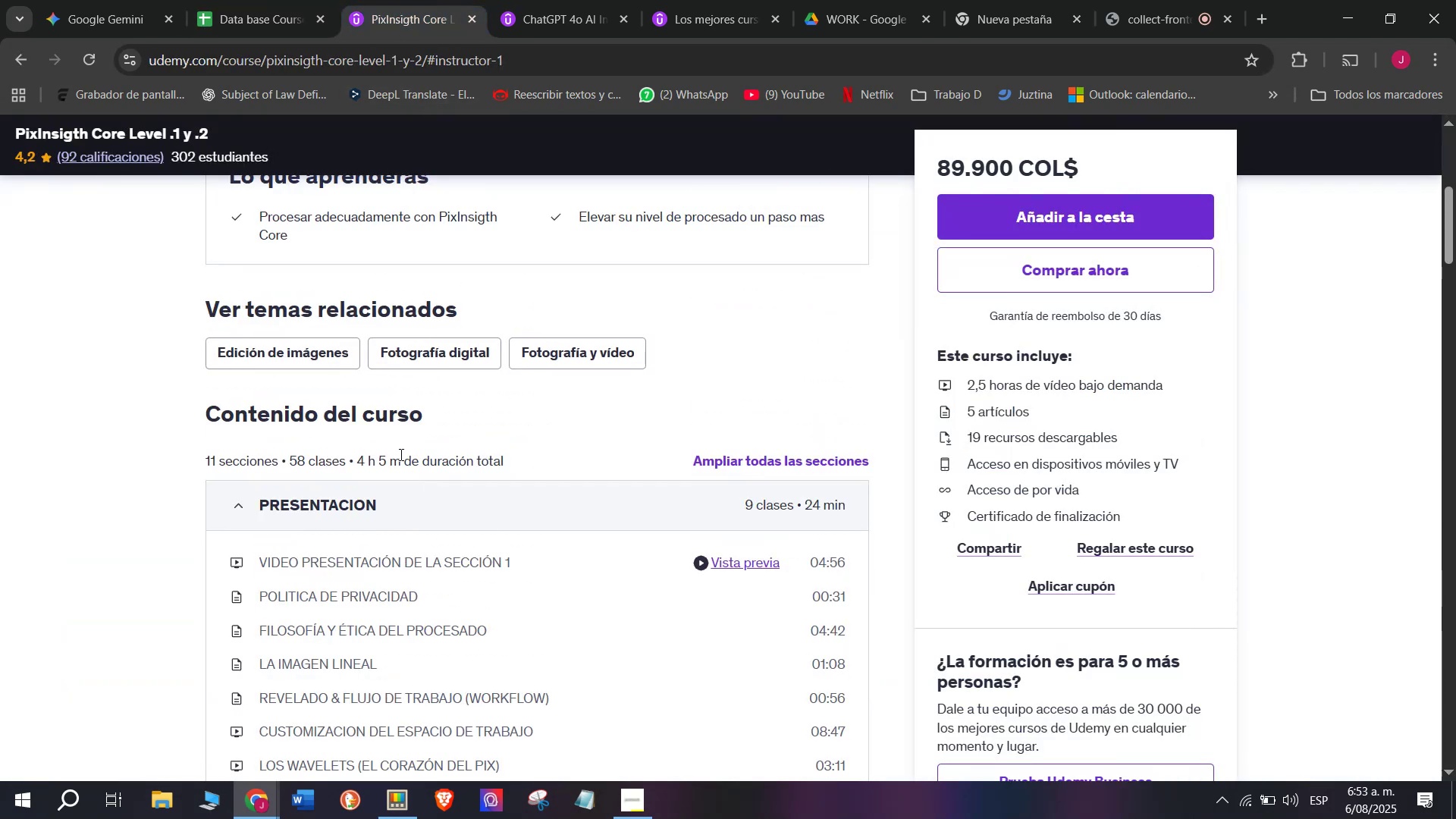 
left_click_drag(start_coordinate=[400, 454], to_coordinate=[356, 457])
 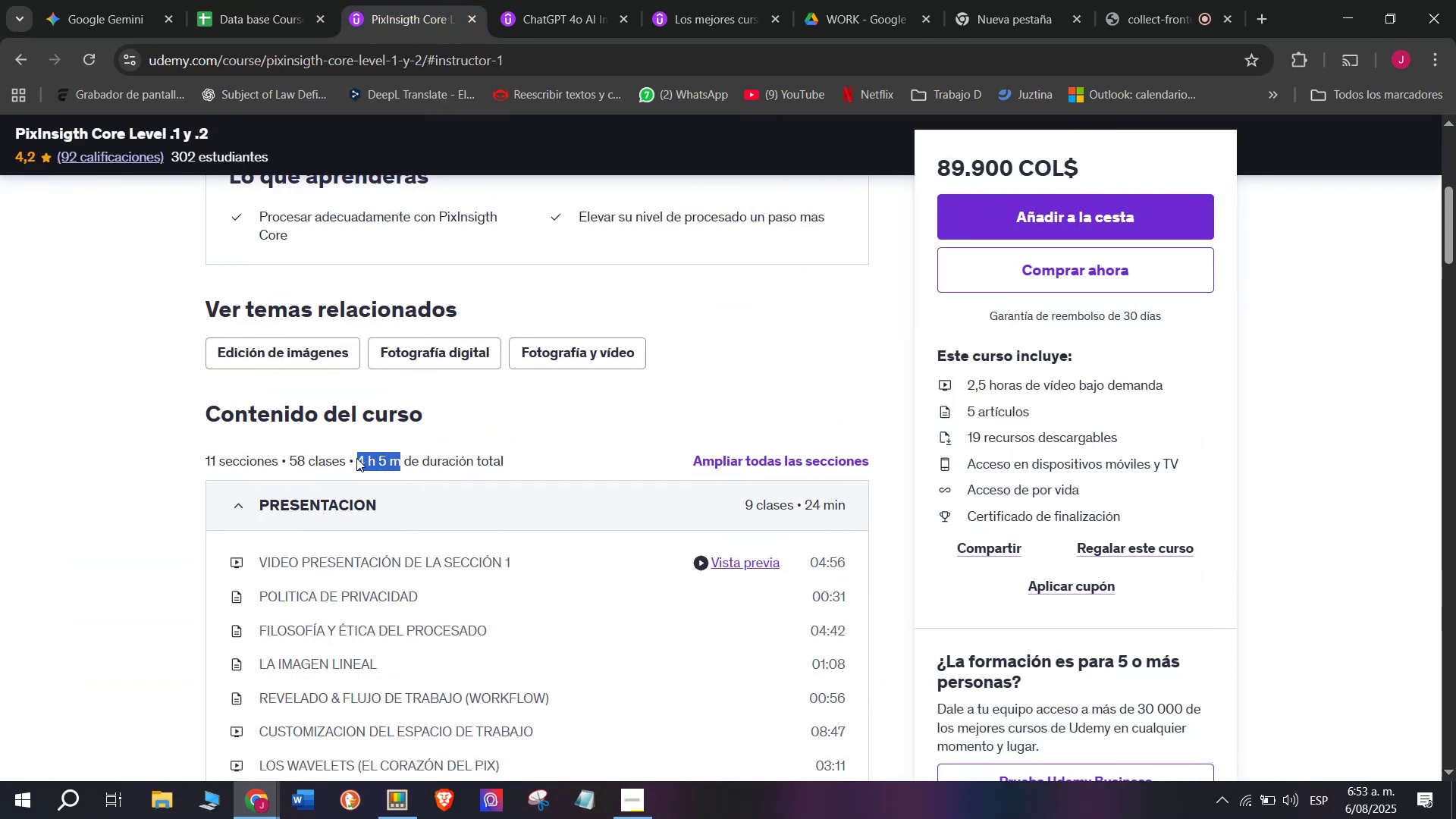 
hold_key(key=Break, duration=0.32)
 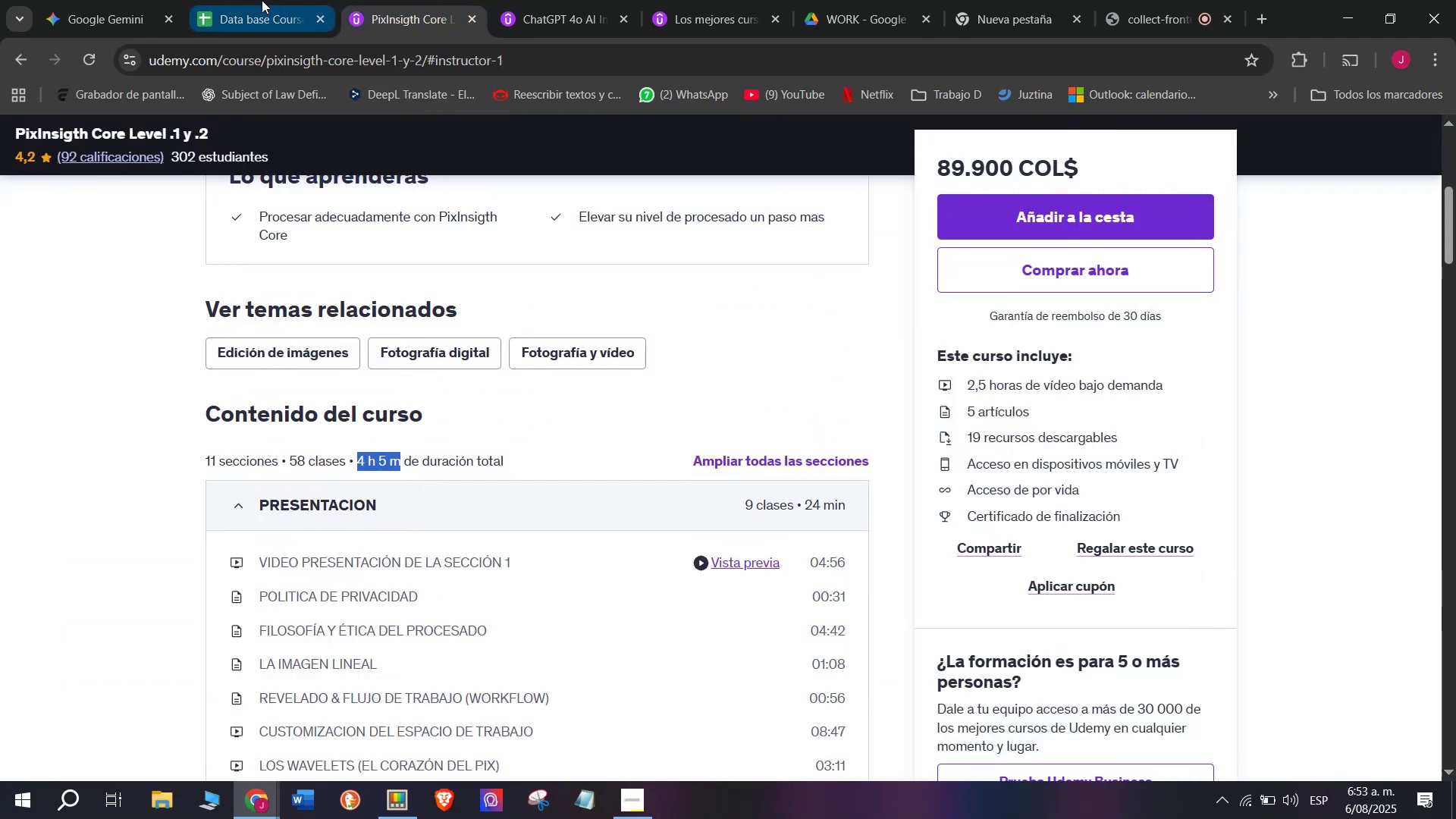 
hold_key(key=ControlLeft, duration=0.32)
 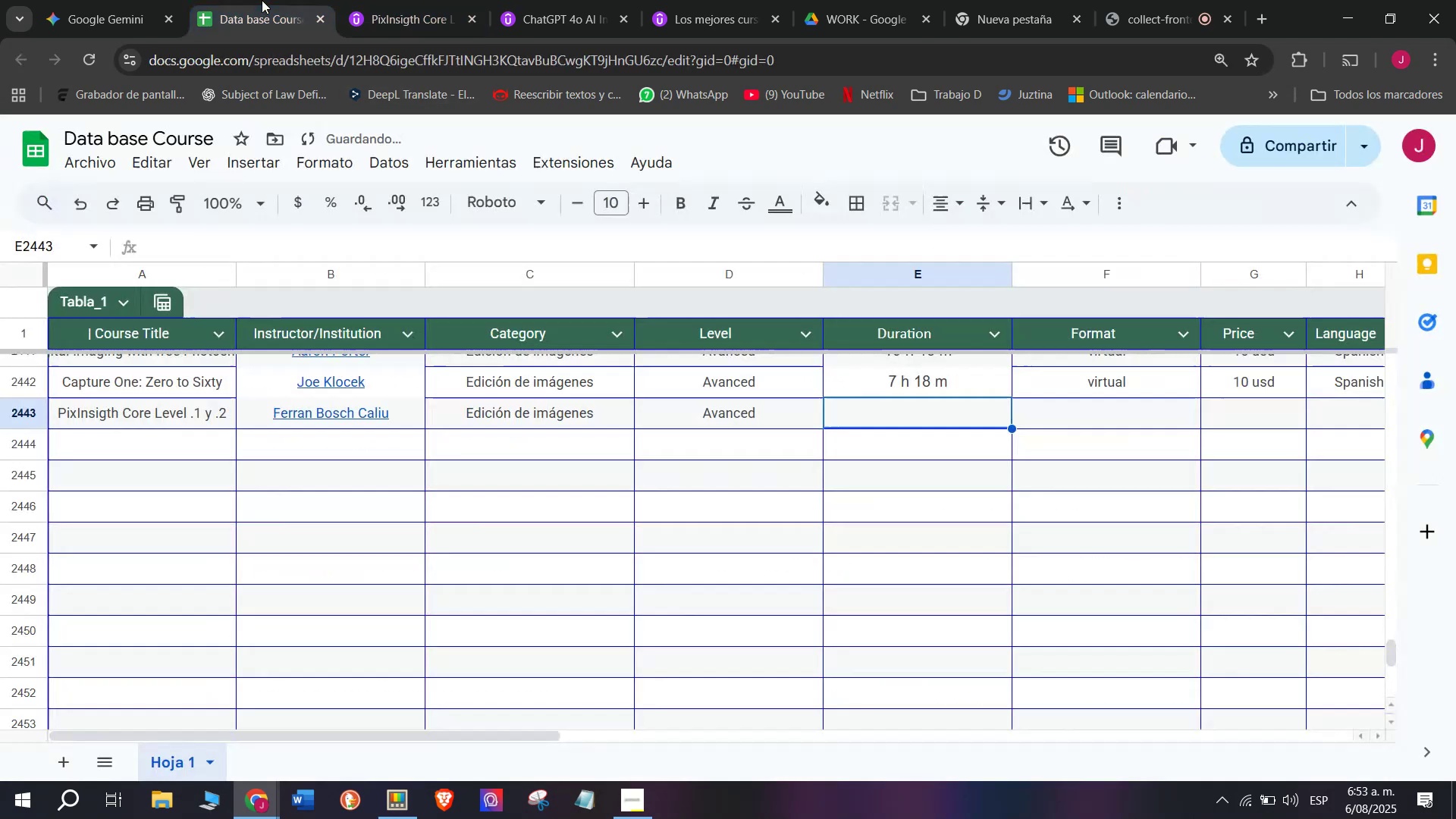 
hold_key(key=C, duration=0.31)
 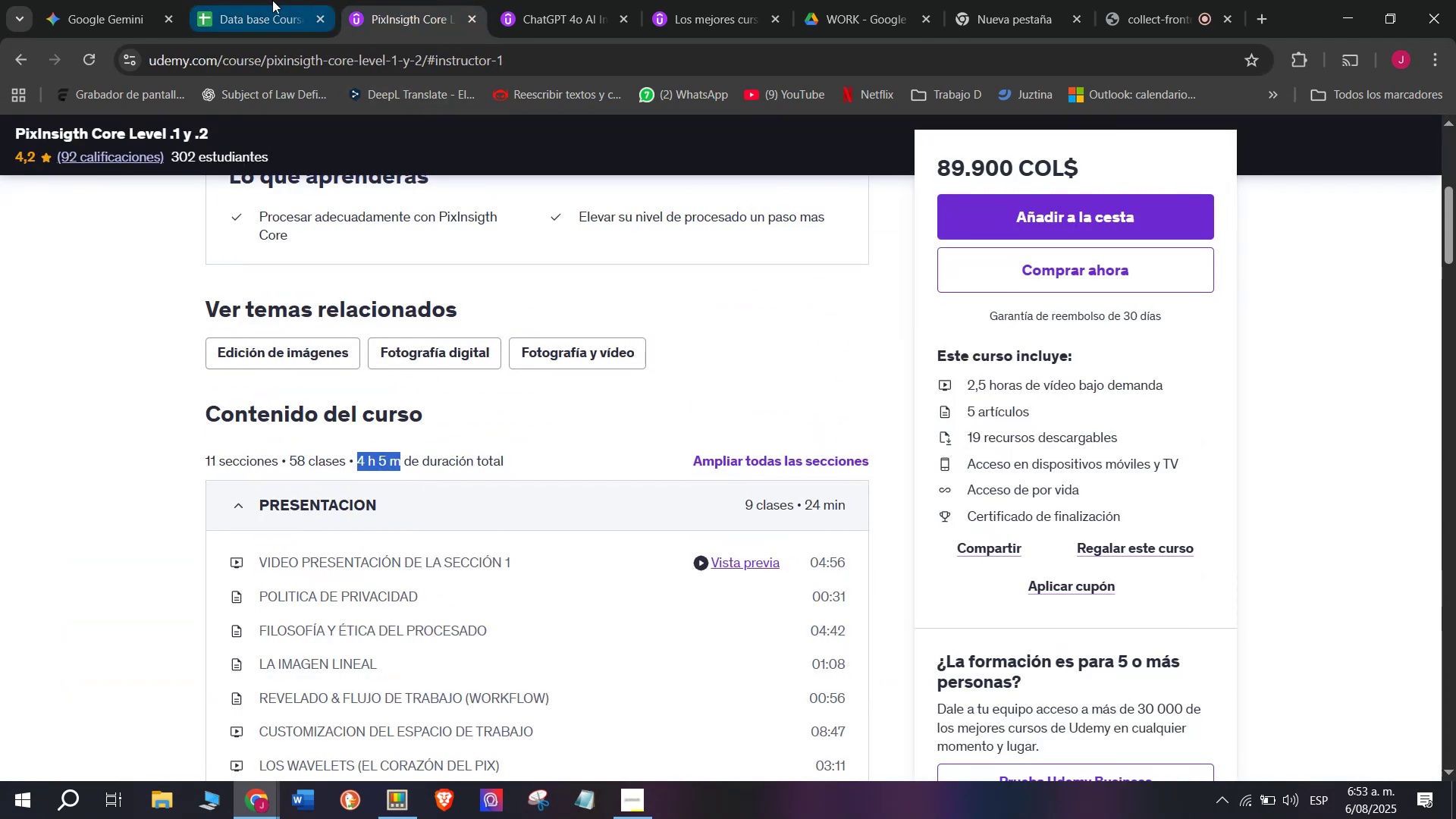 
left_click([262, 0])
 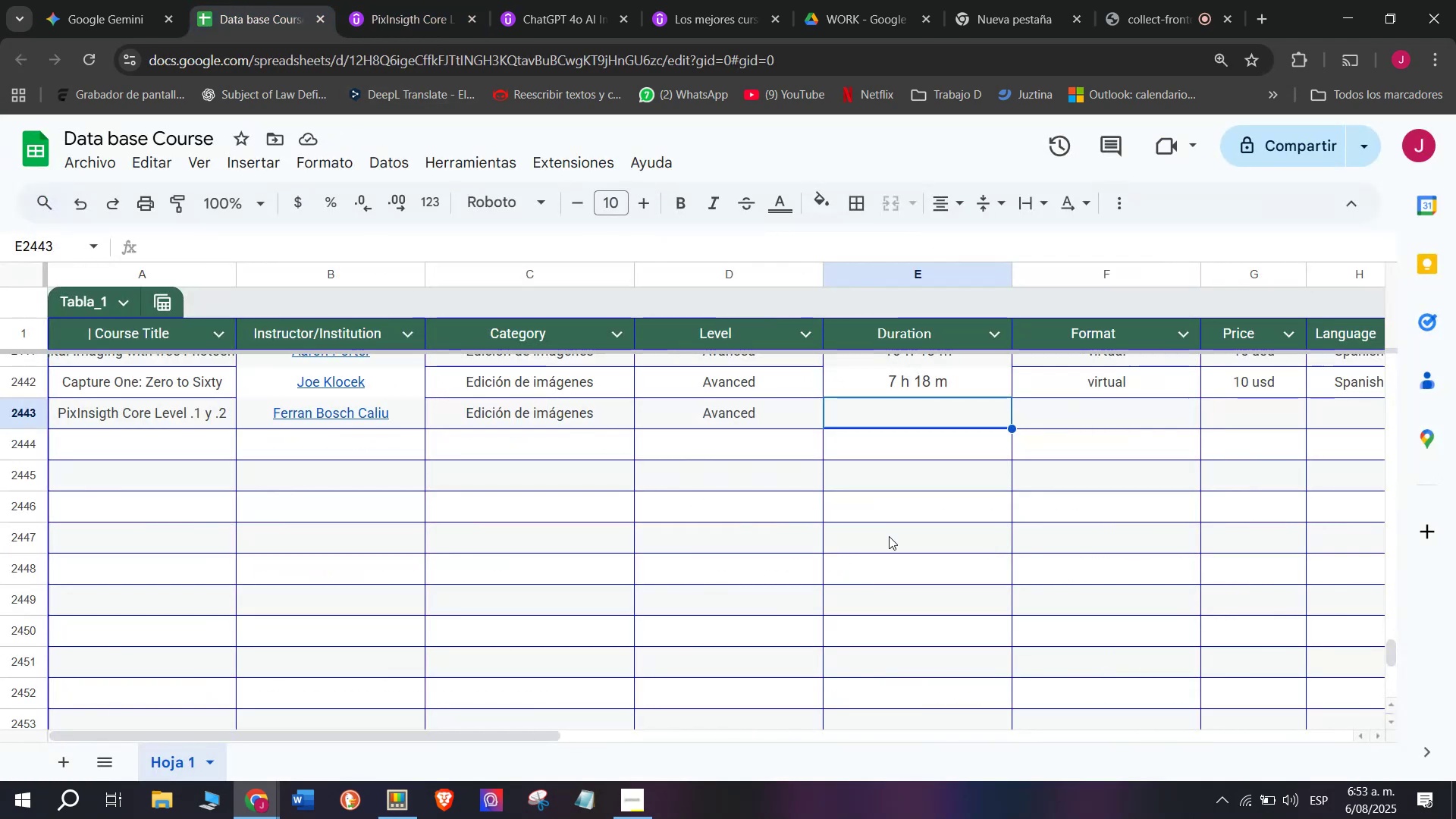 
key(Z)
 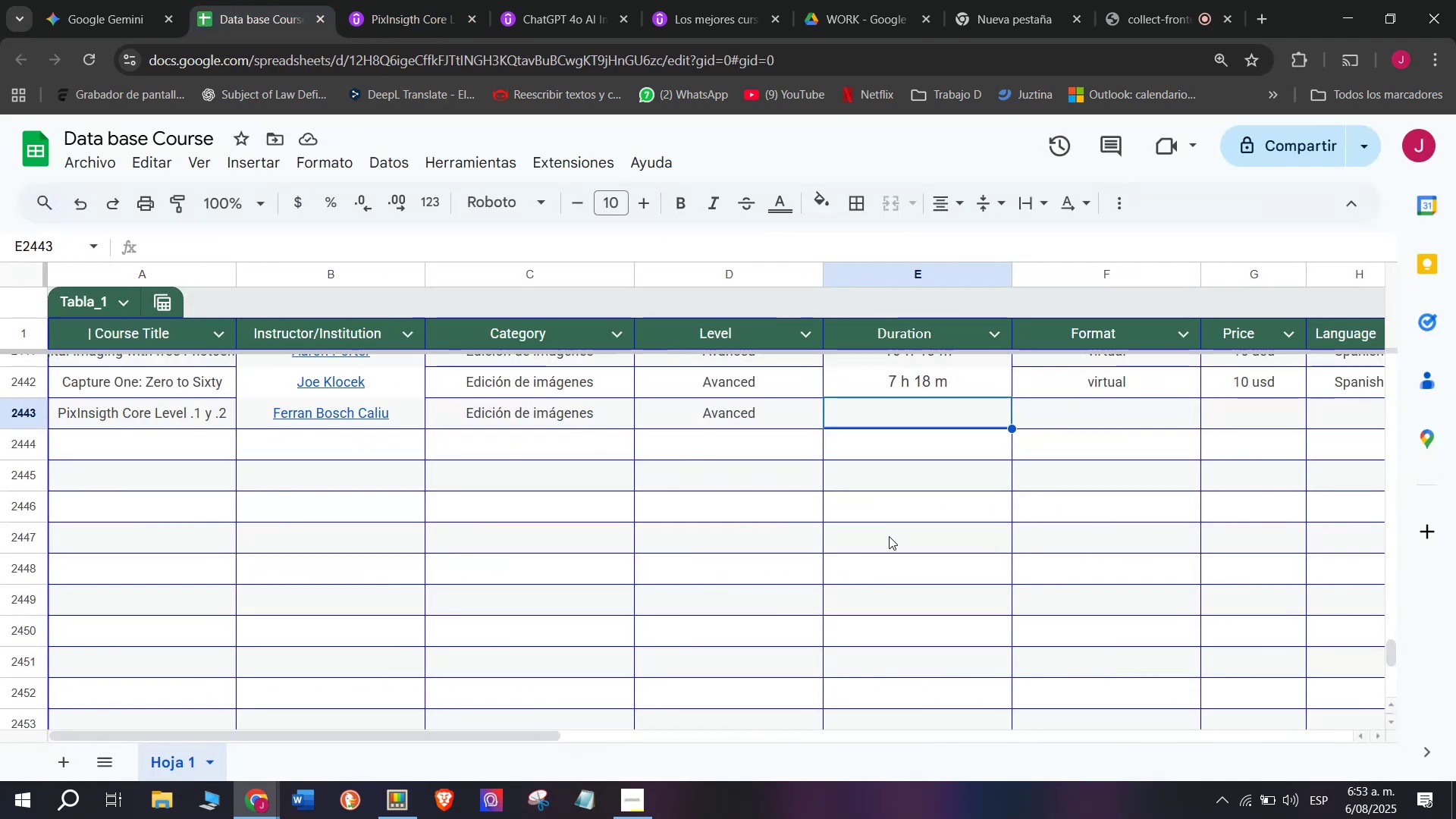 
key(Control+ControlLeft)
 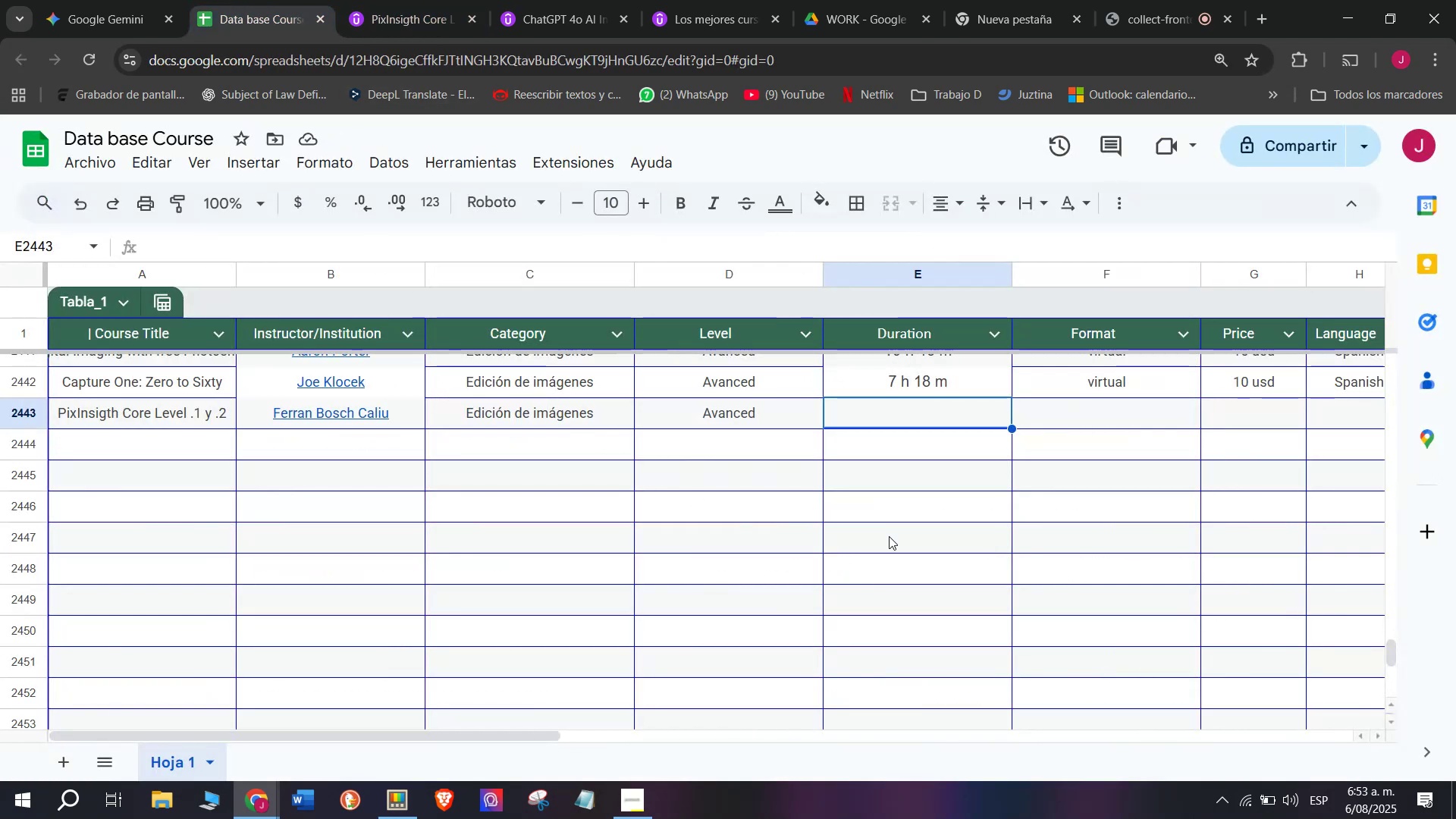 
key(Control+V)
 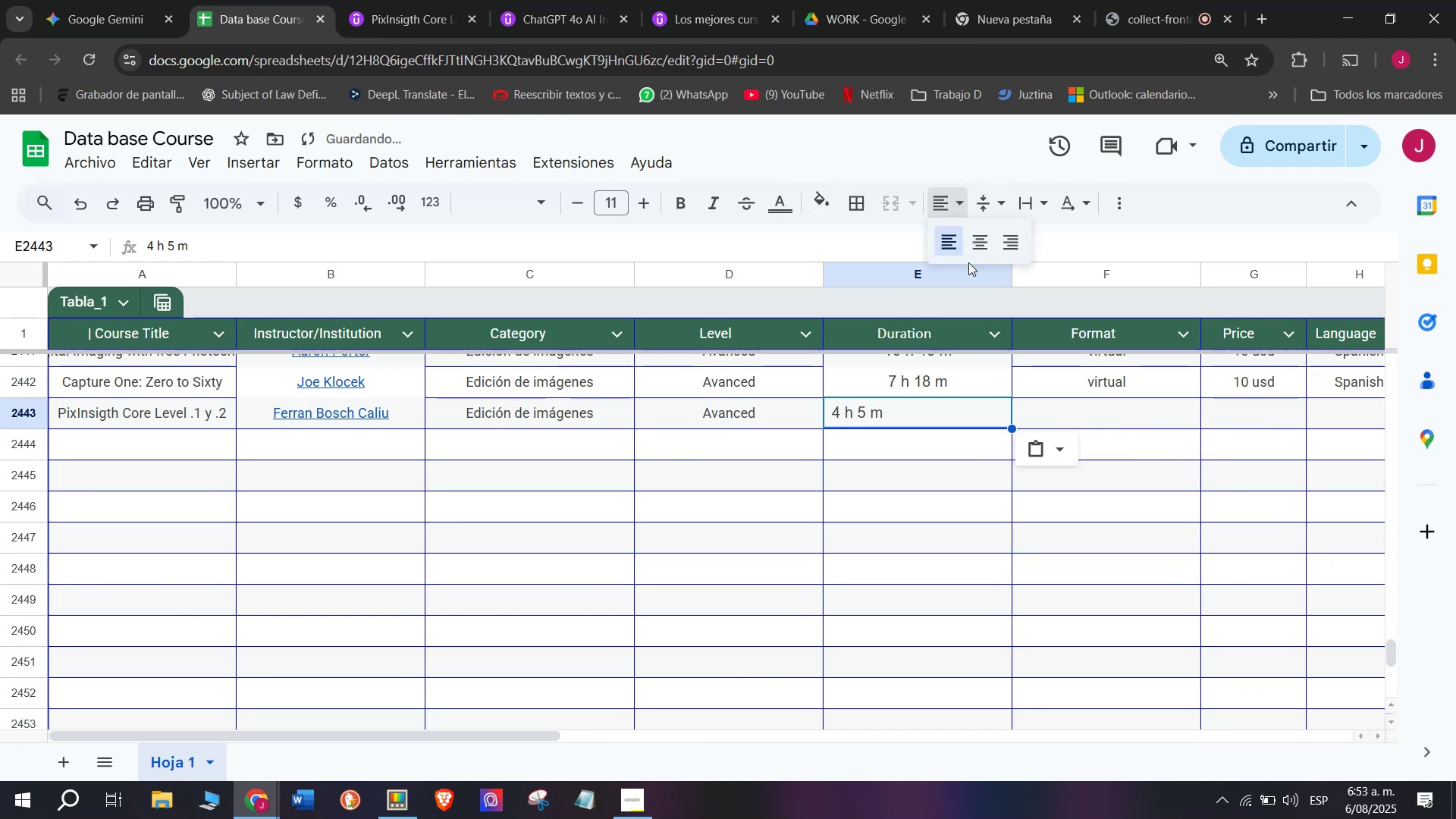 
left_click([983, 242])
 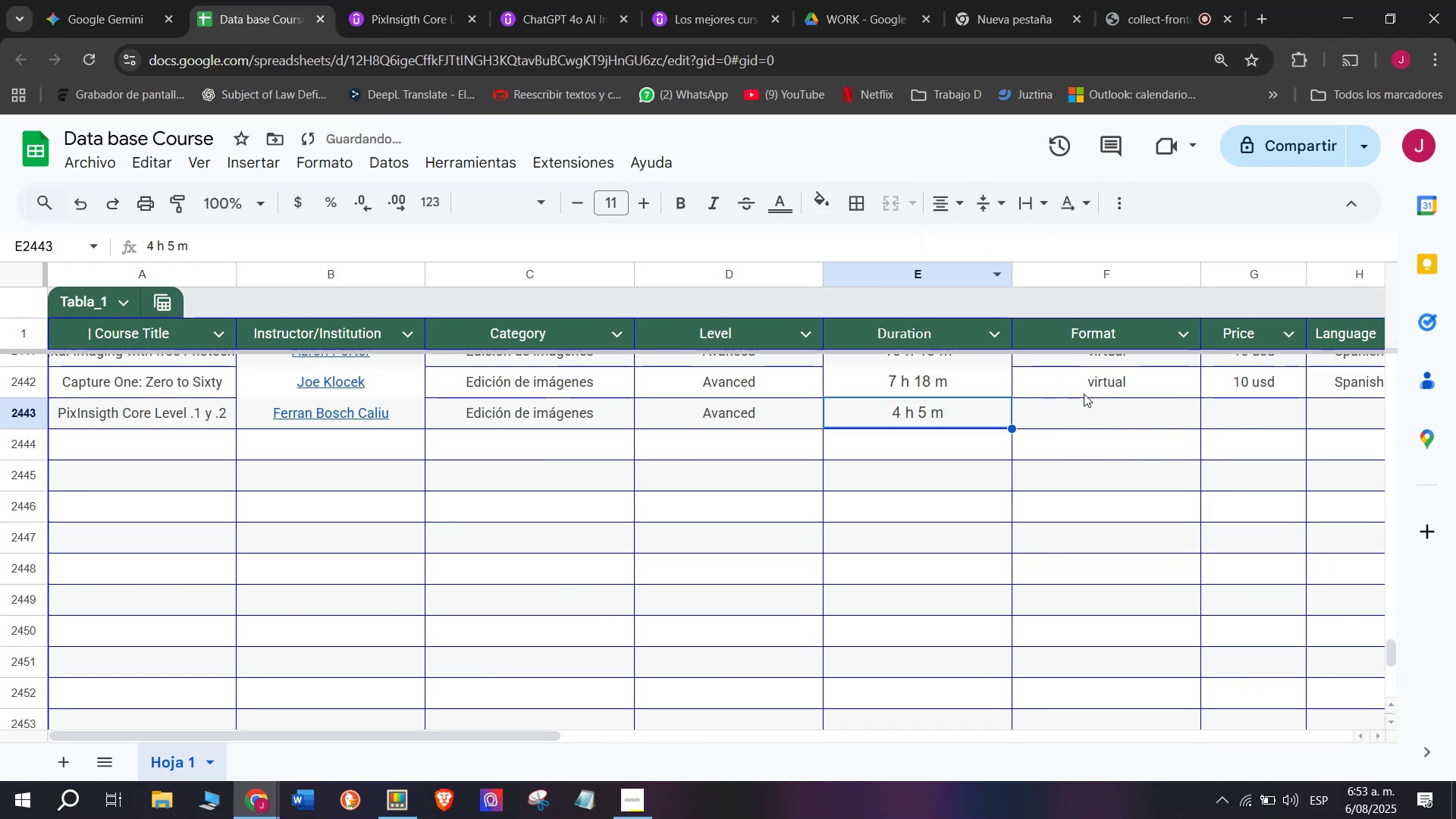 
key(Control+ControlLeft)
 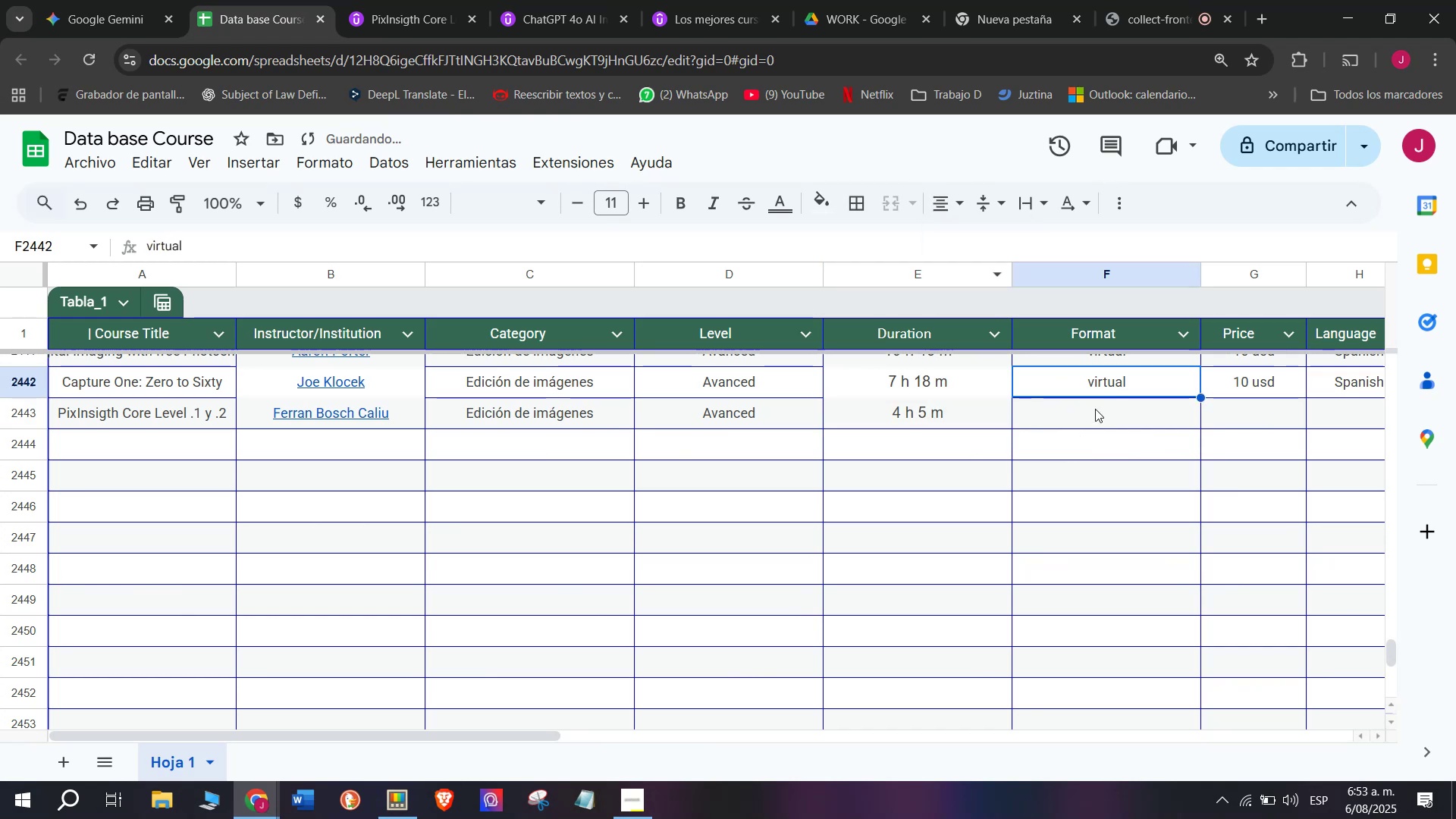 
key(Break)
 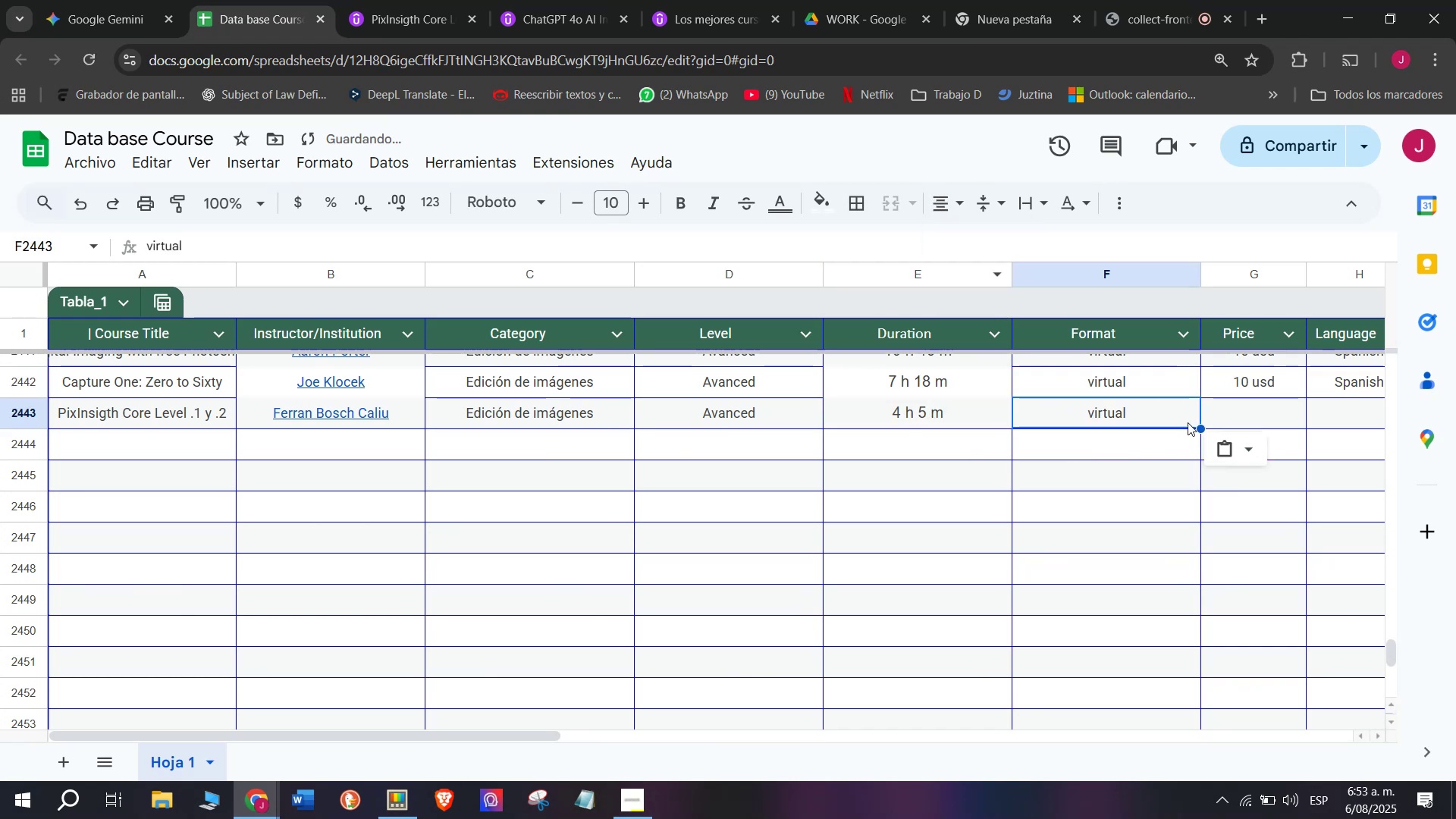 
key(Control+C)
 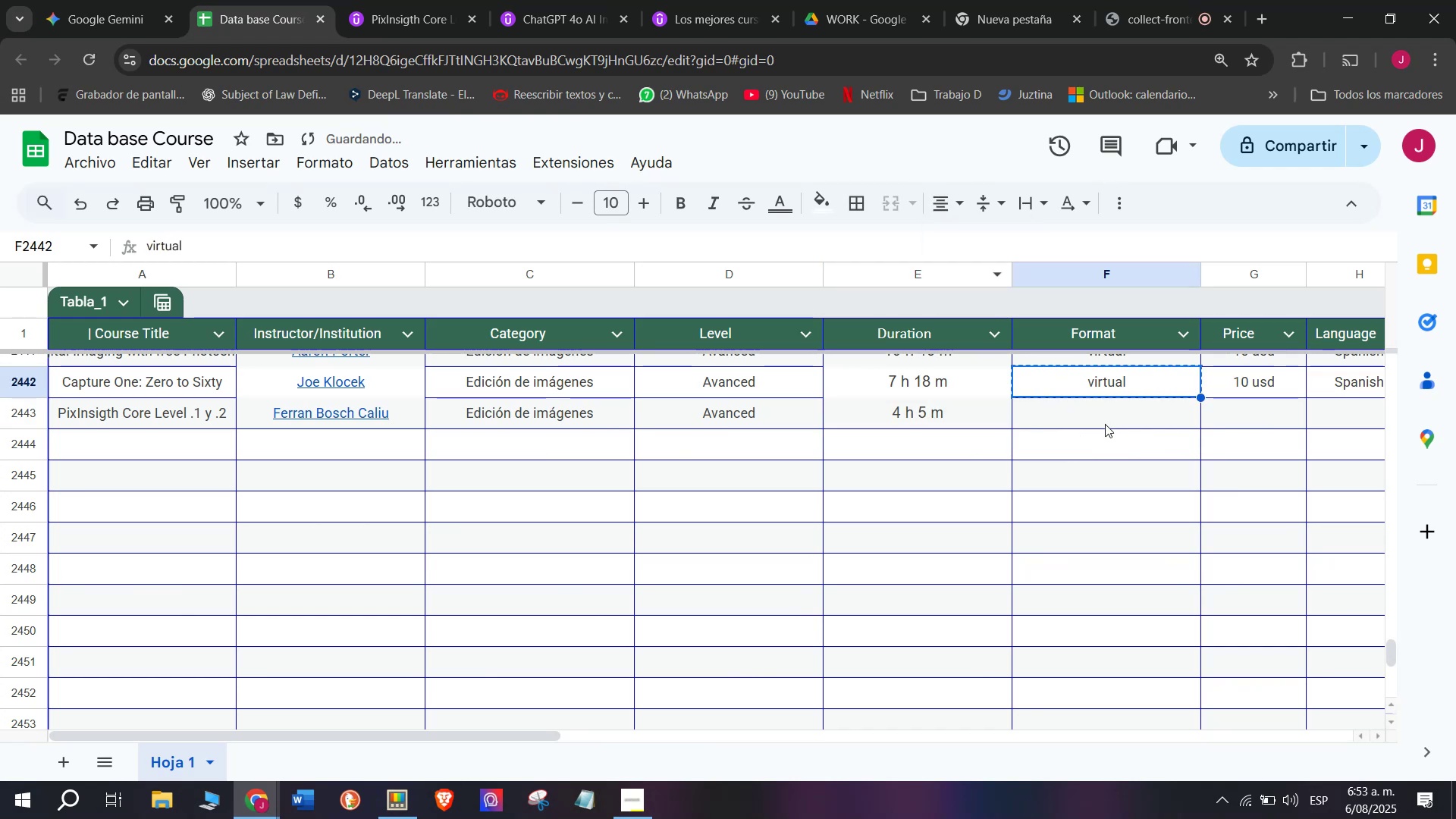 
double_click([1105, 423])
 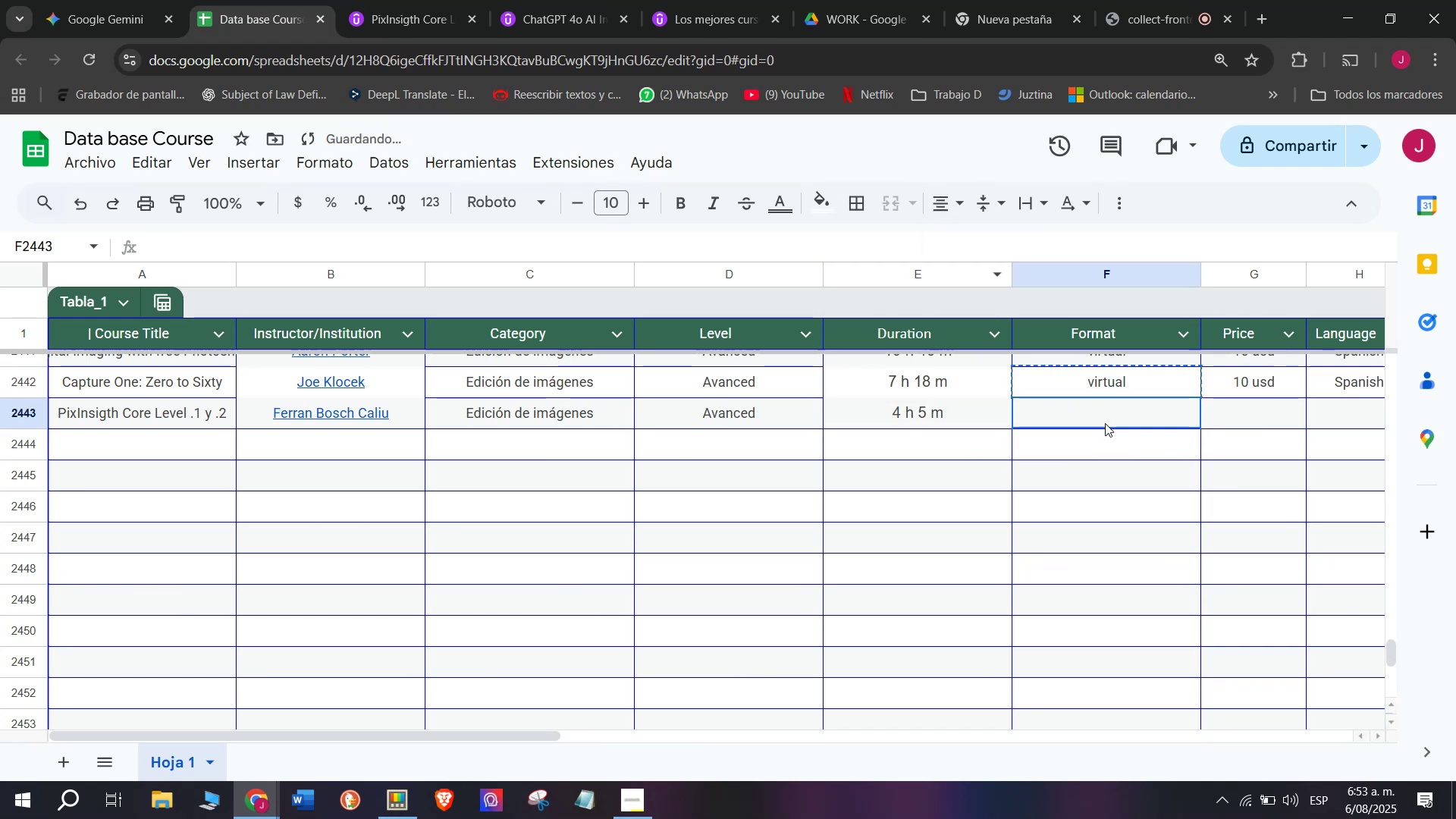 
key(Z)
 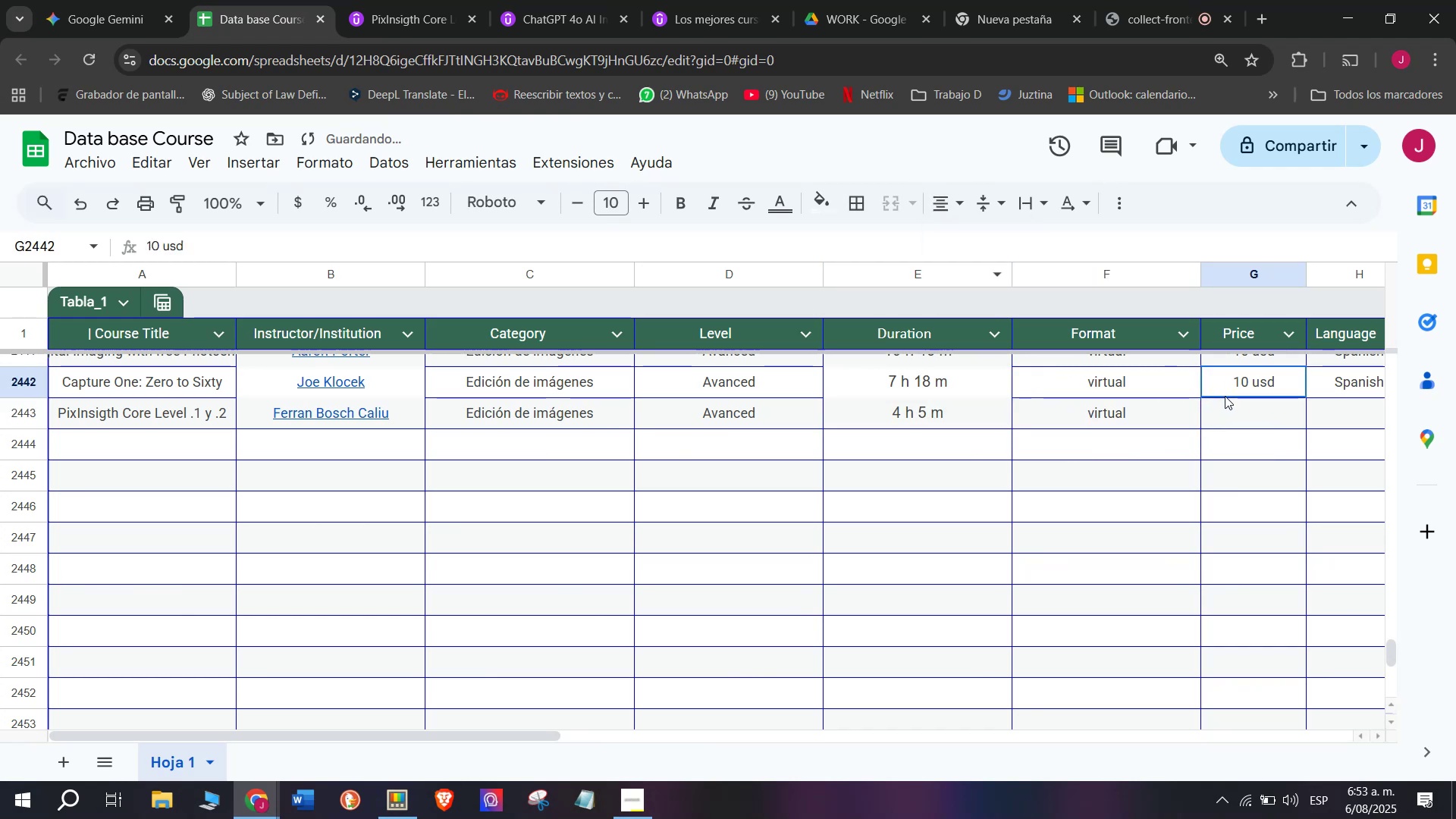 
key(Control+ControlLeft)
 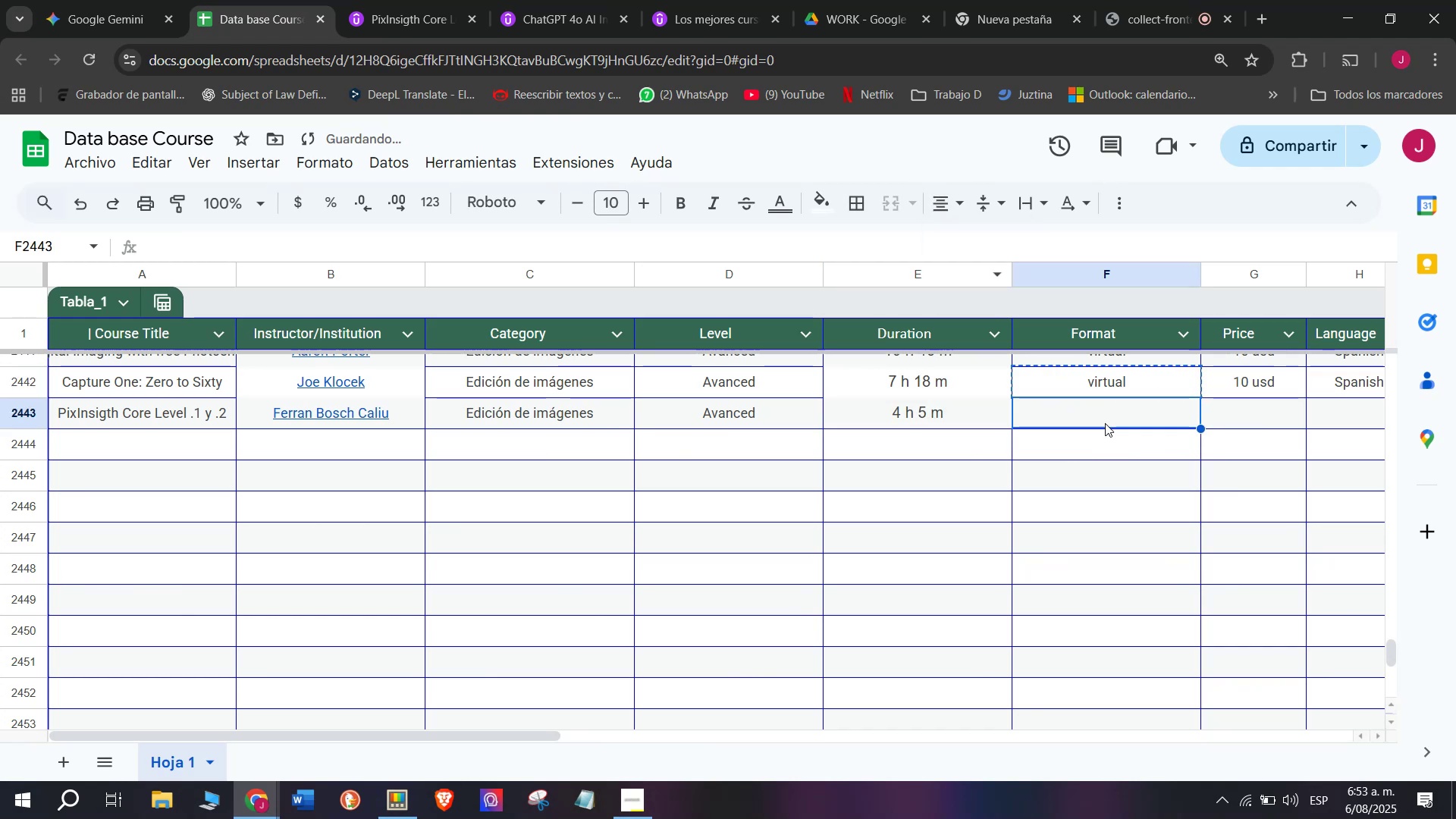 
key(Control+V)
 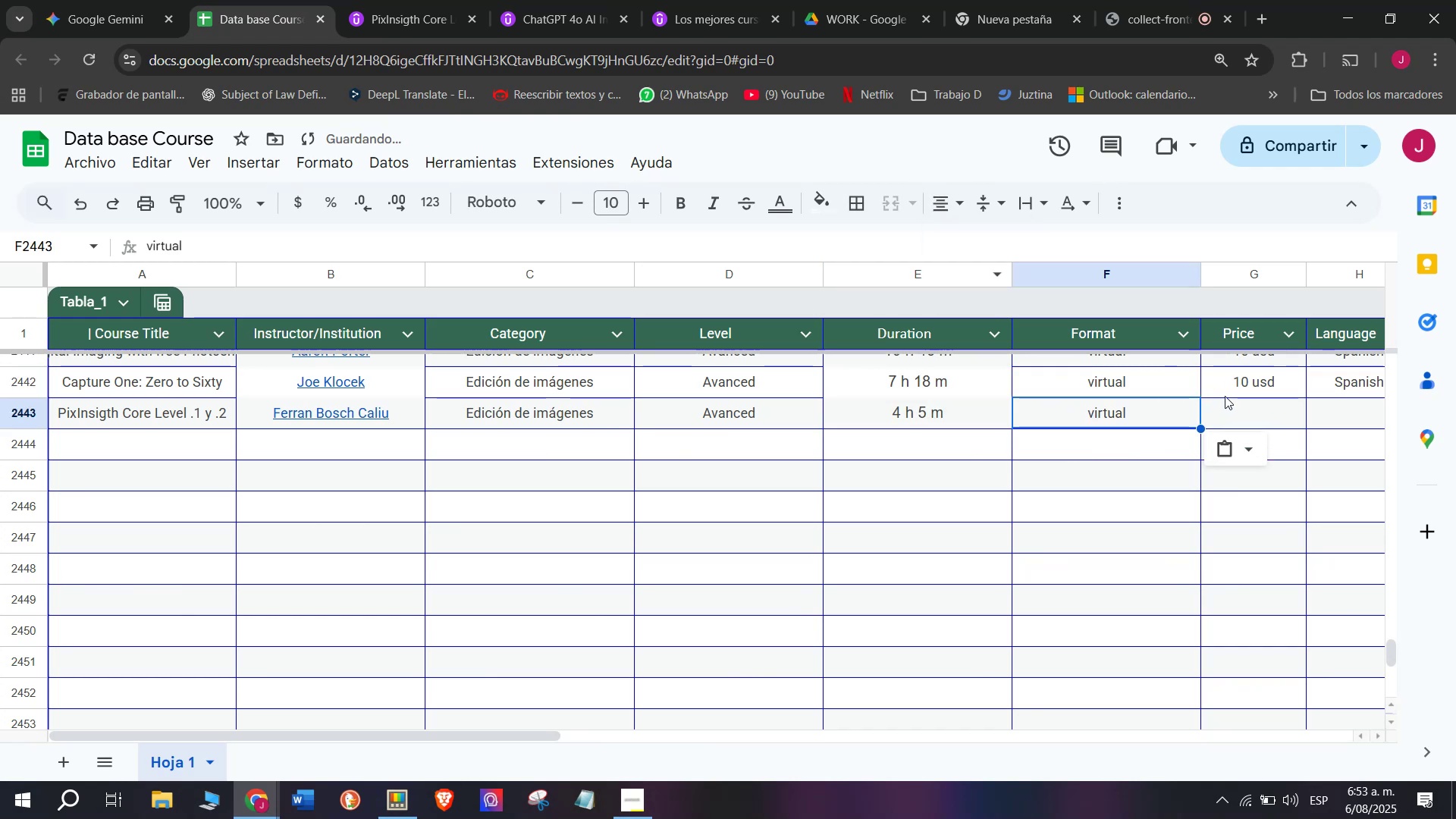 
left_click([1225, 396])
 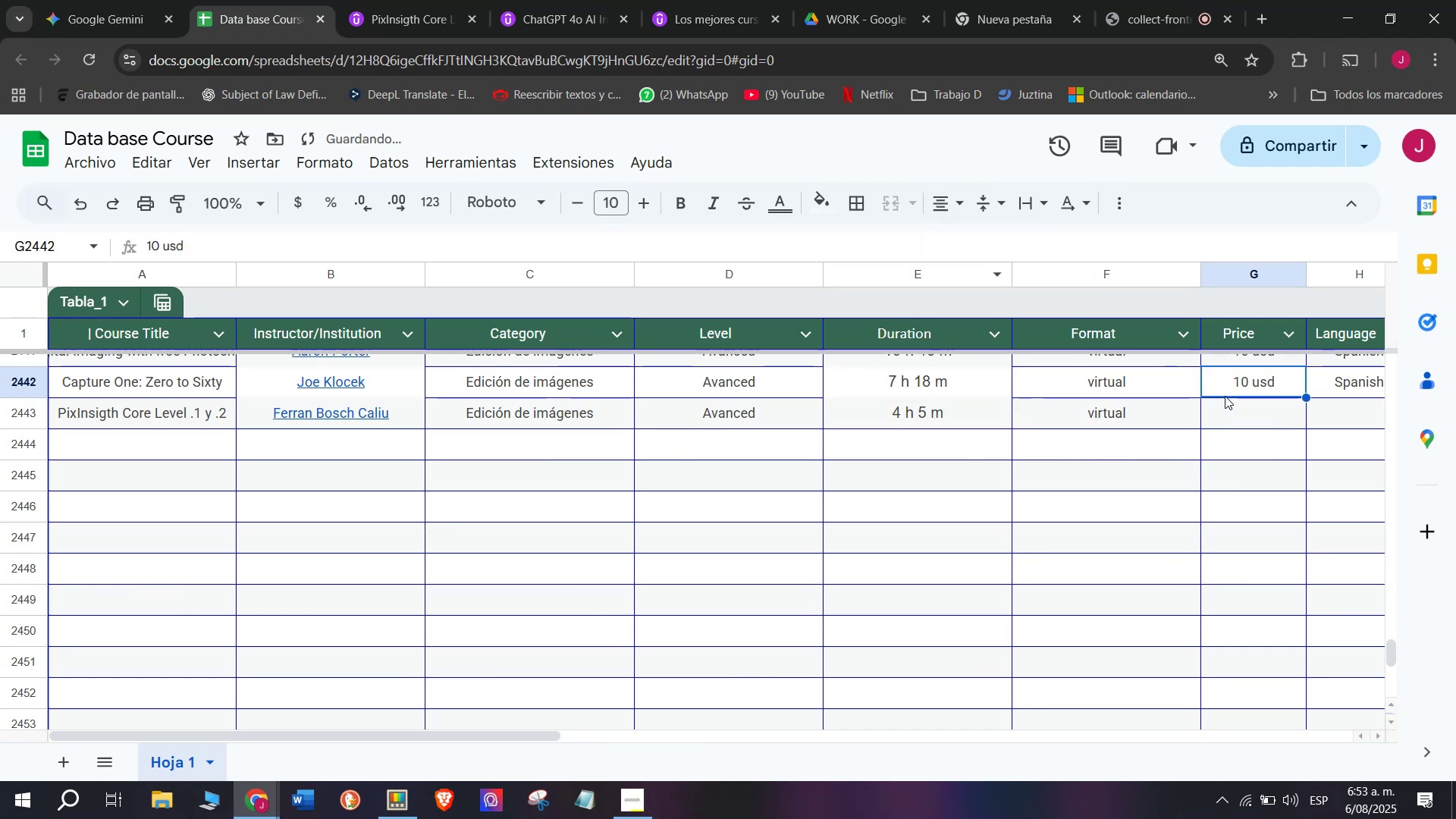 
key(Break)
 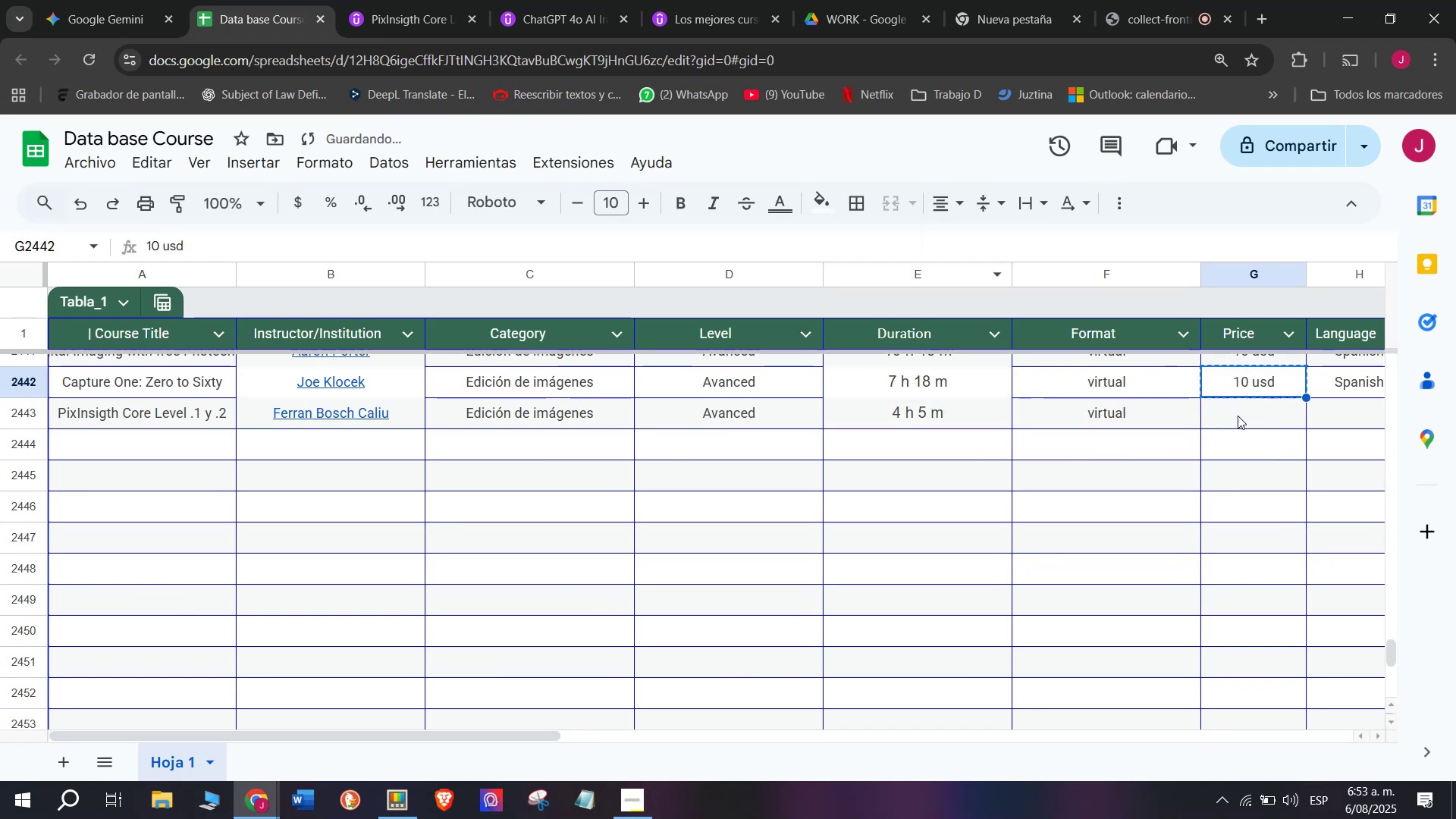 
key(Control+ControlLeft)
 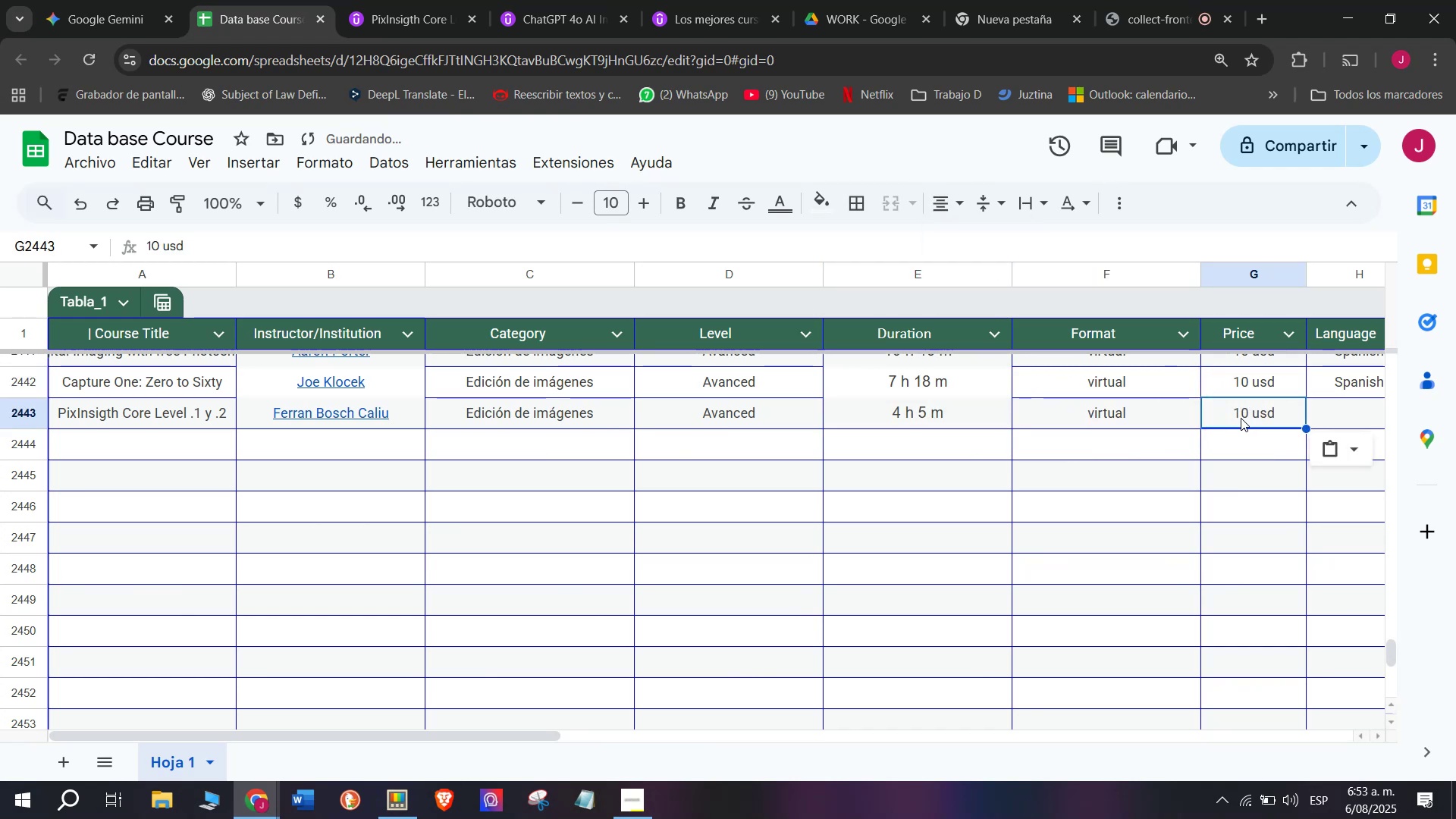 
key(Control+C)
 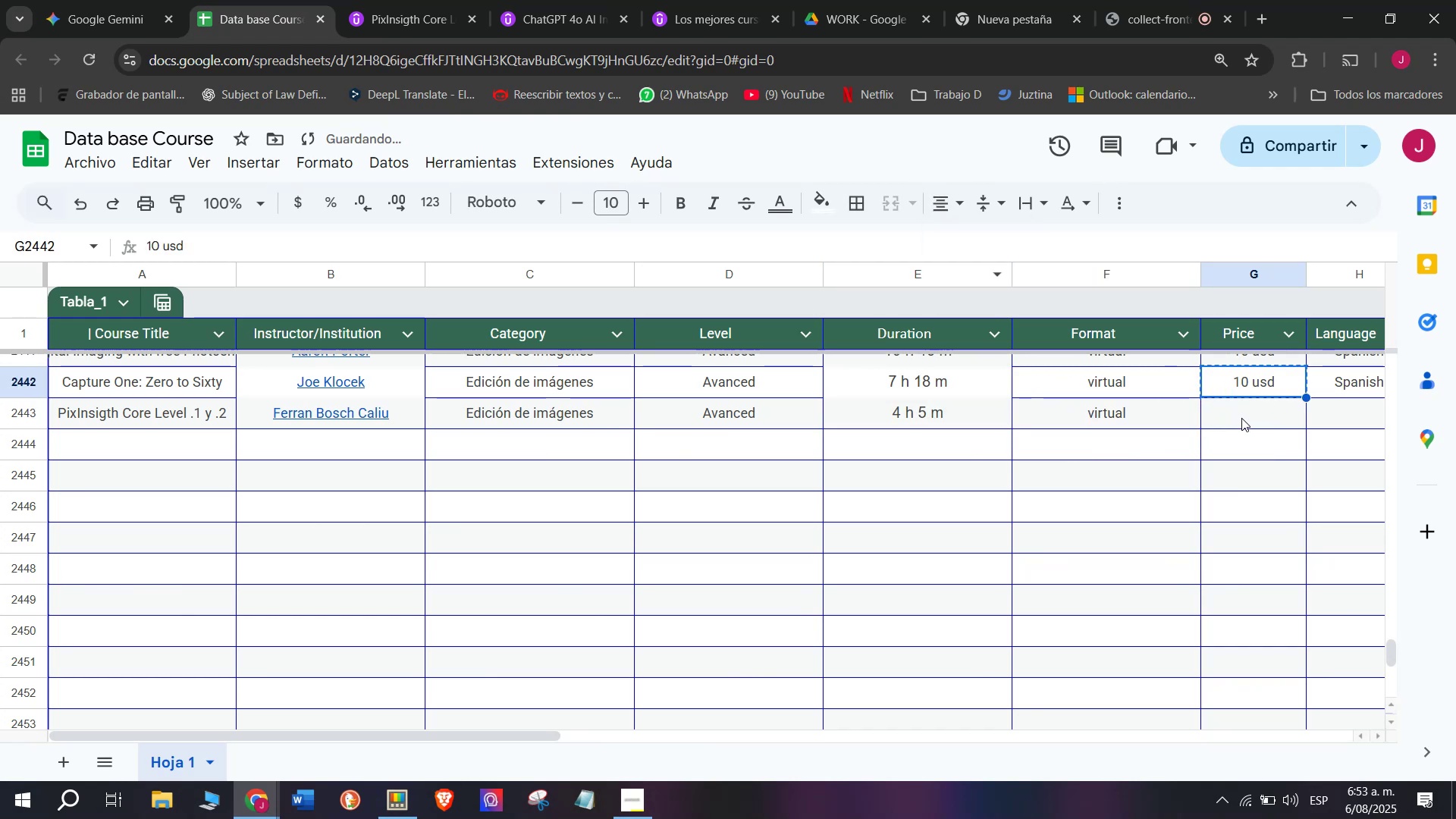 
key(Control+ControlLeft)
 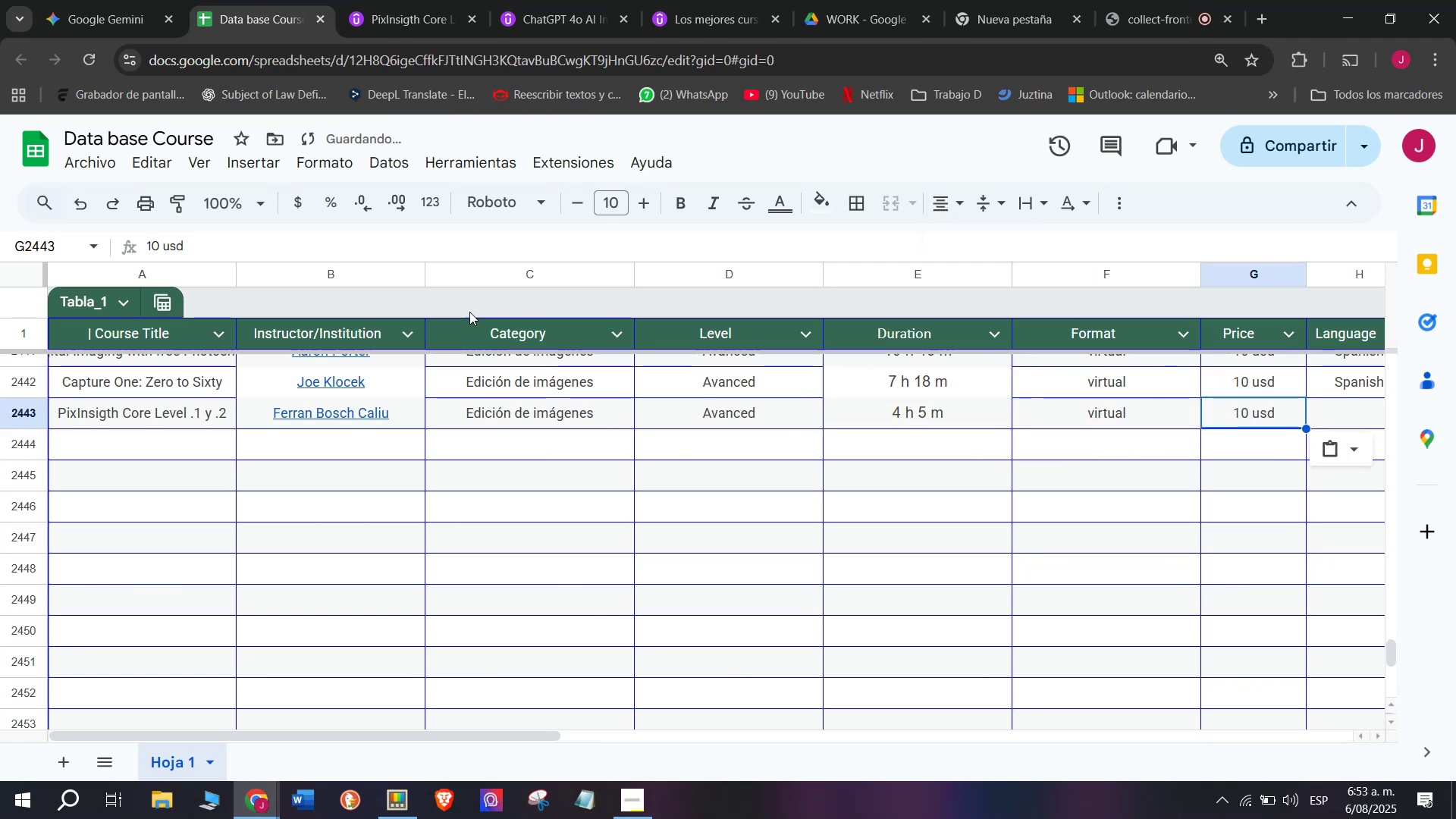 
key(Z)
 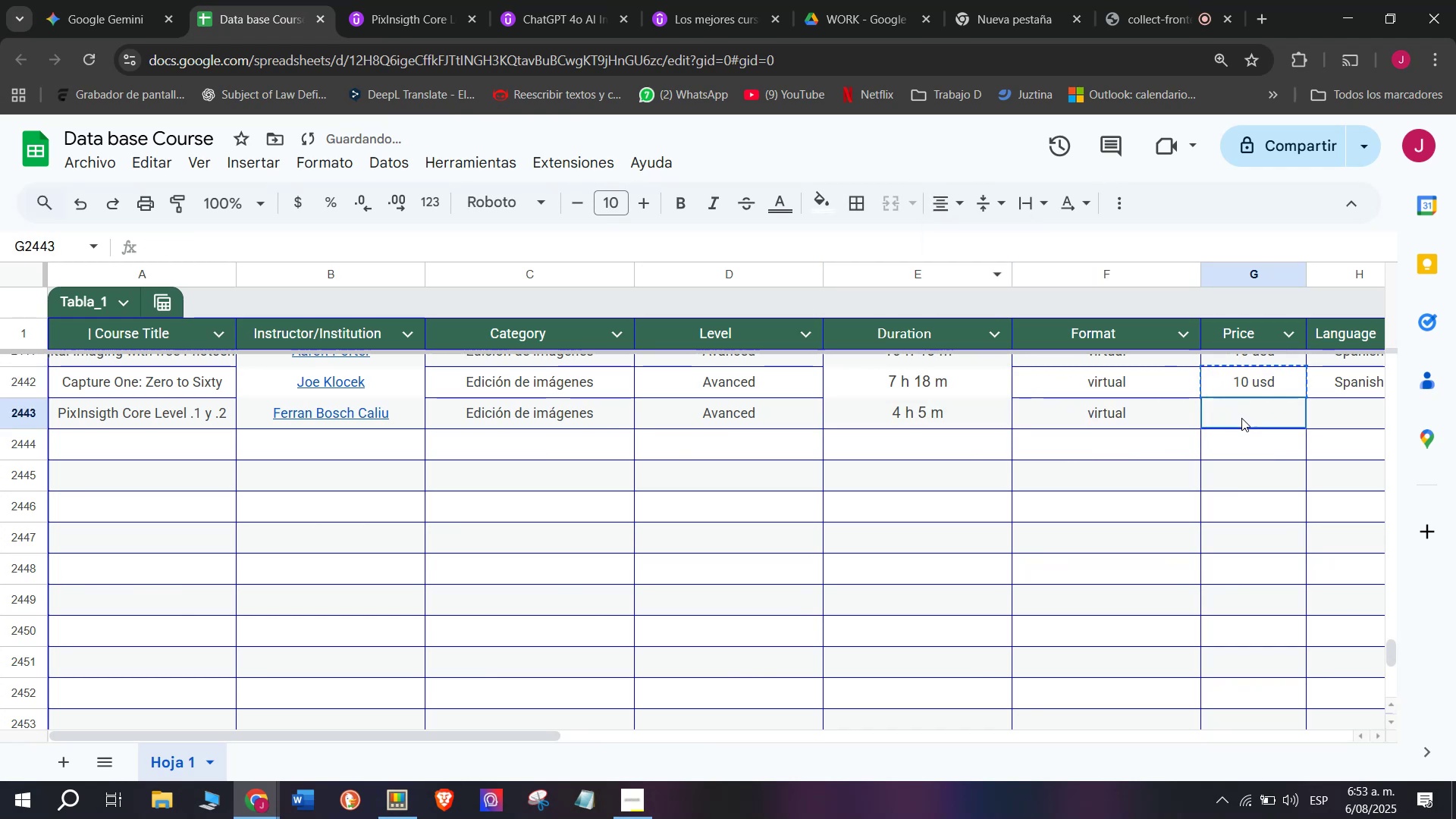 
key(Control+V)
 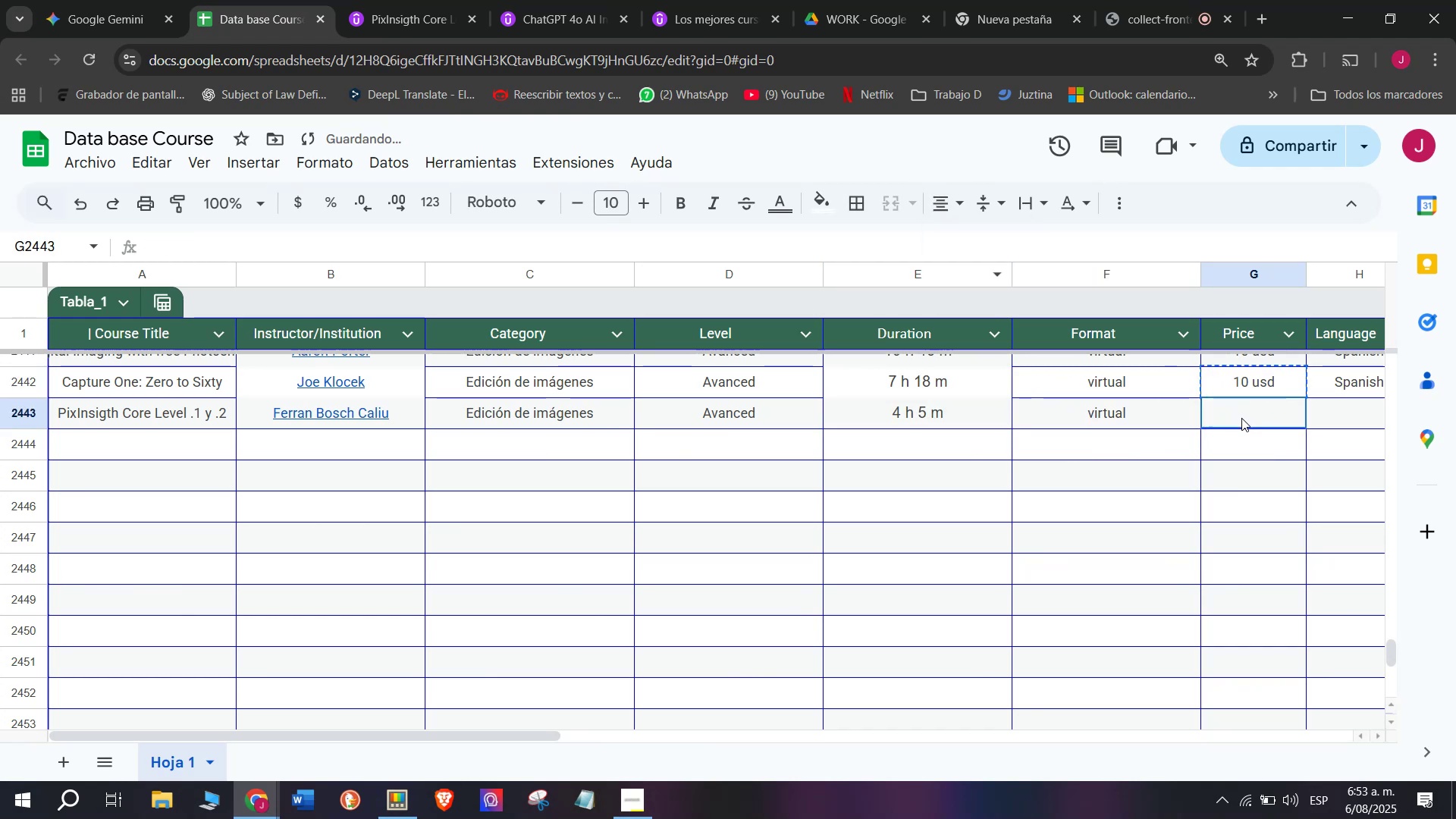 
double_click([1241, 418])
 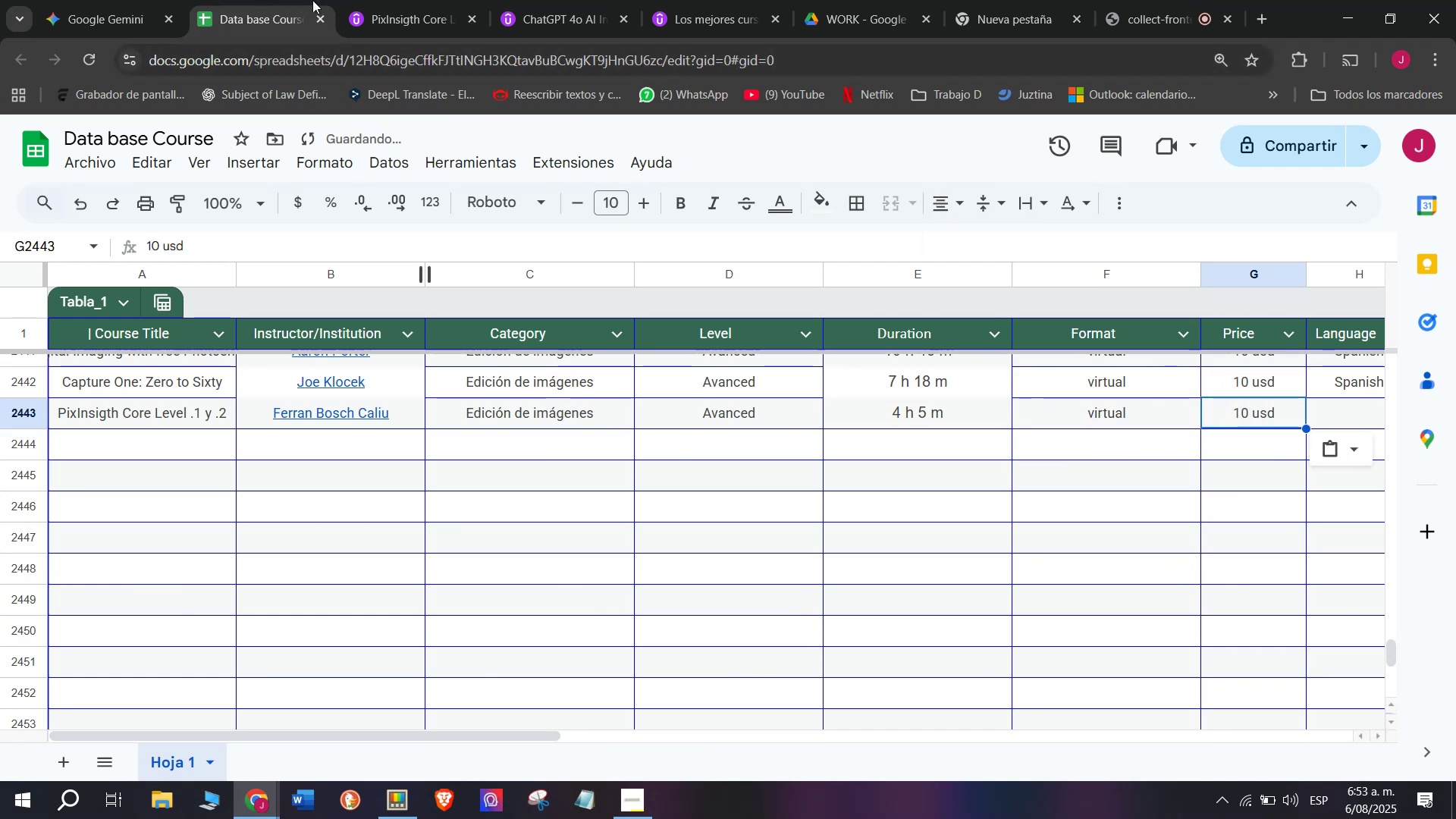 
left_click([433, 0])
 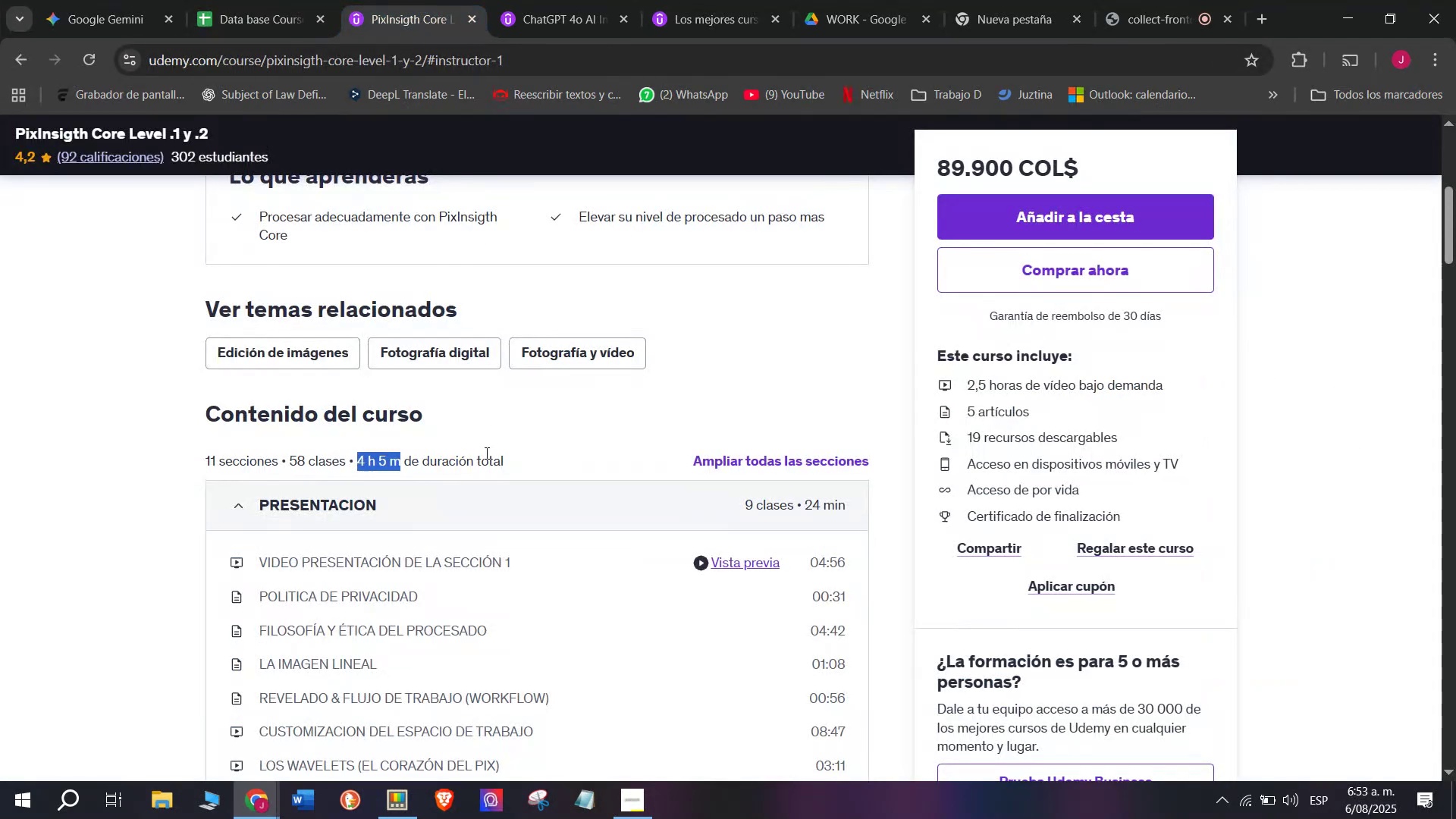 
scroll: coordinate [485, 453], scroll_direction: up, amount: 2.0
 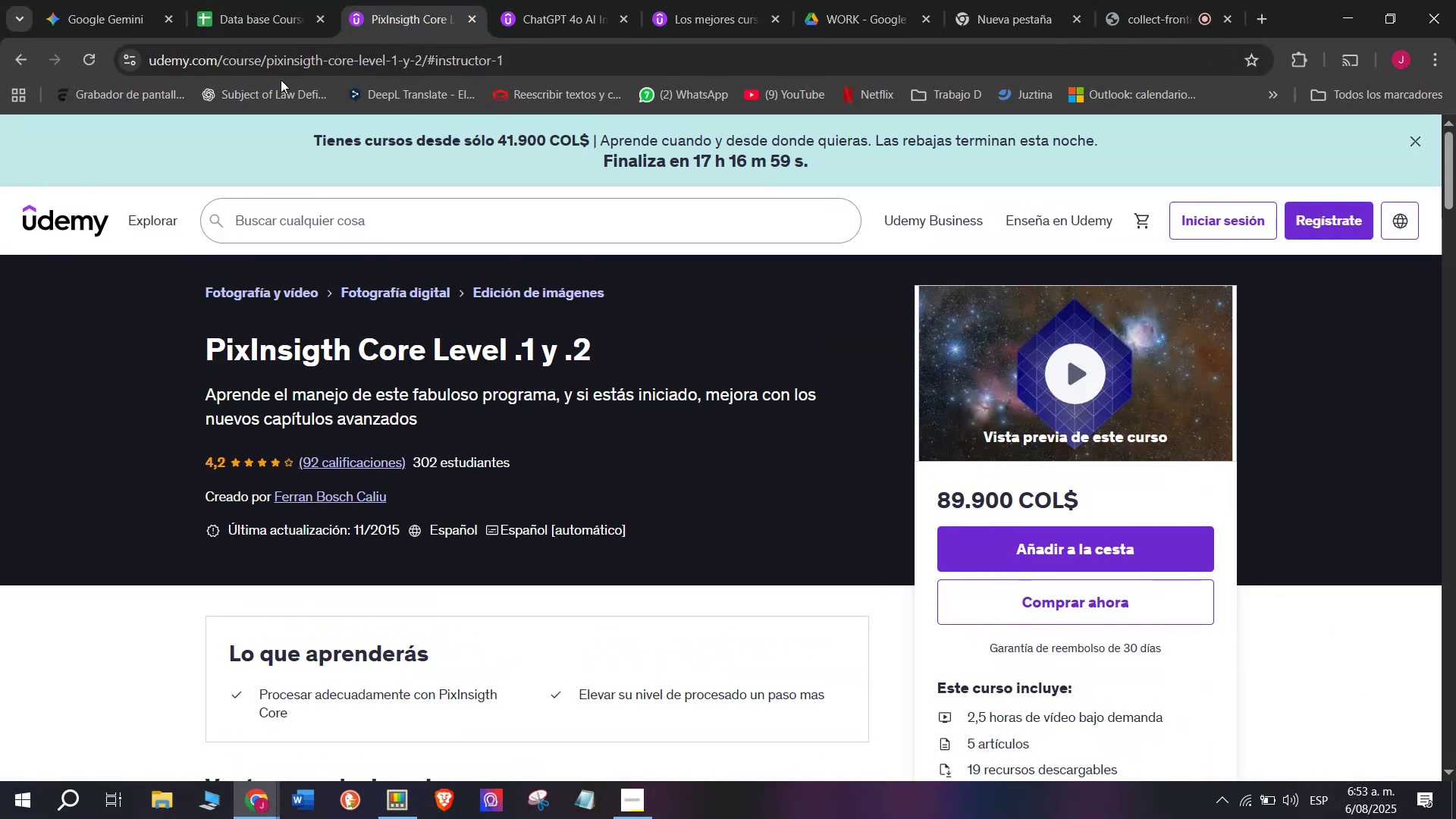 
left_click([253, 0])
 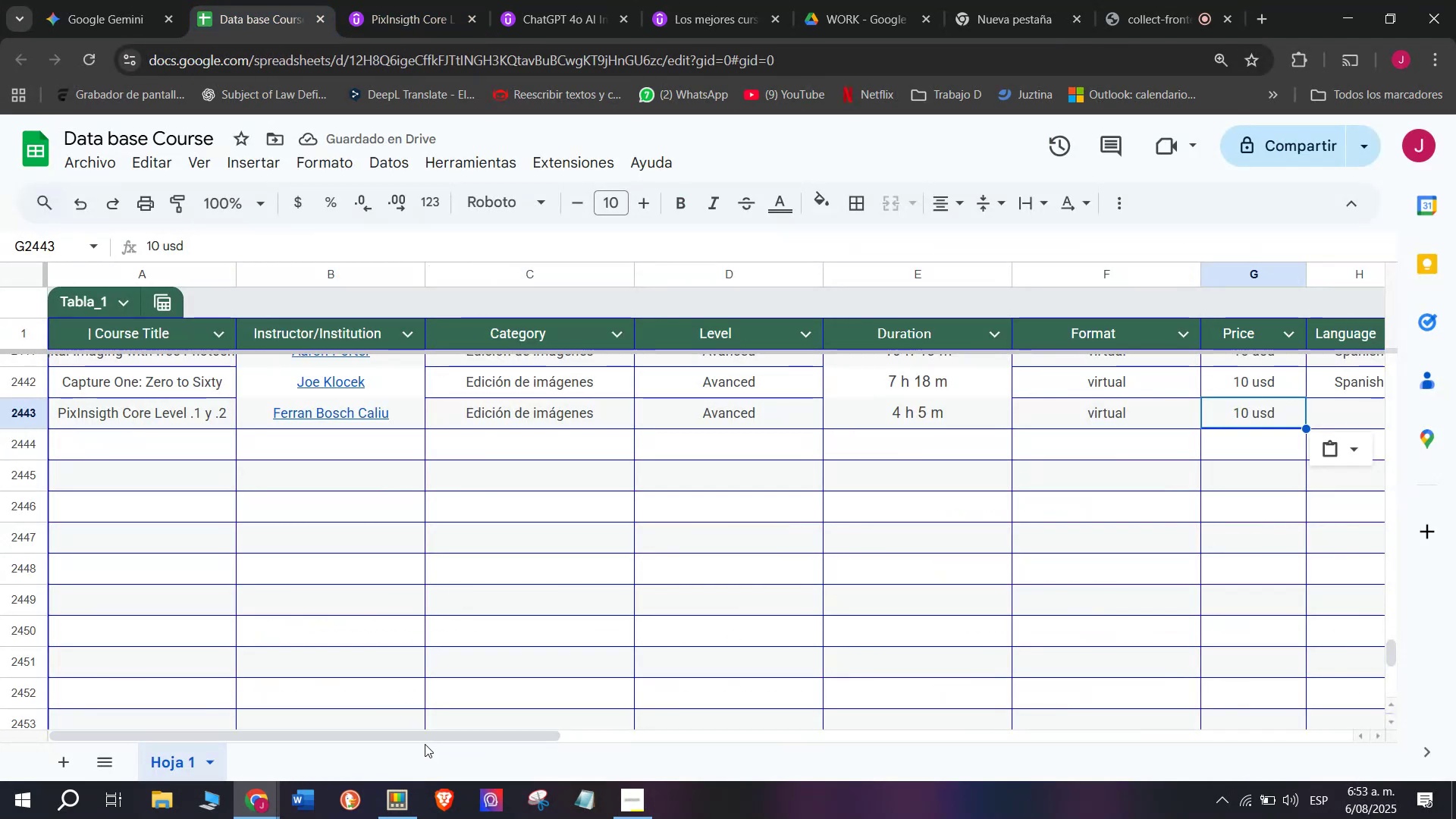 
left_click_drag(start_coordinate=[435, 733], to_coordinate=[717, 755])
 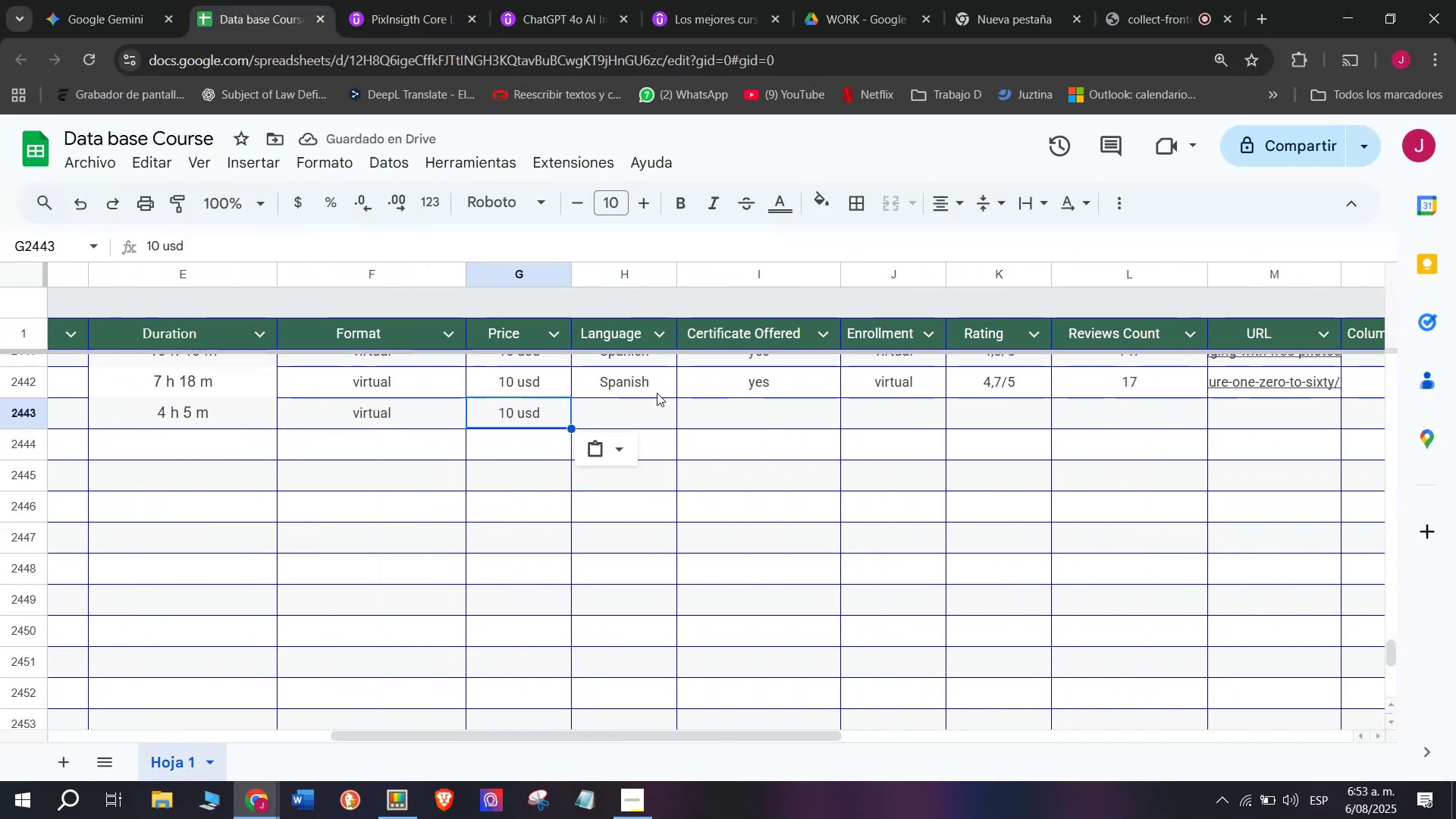 
key(Control+ControlLeft)
 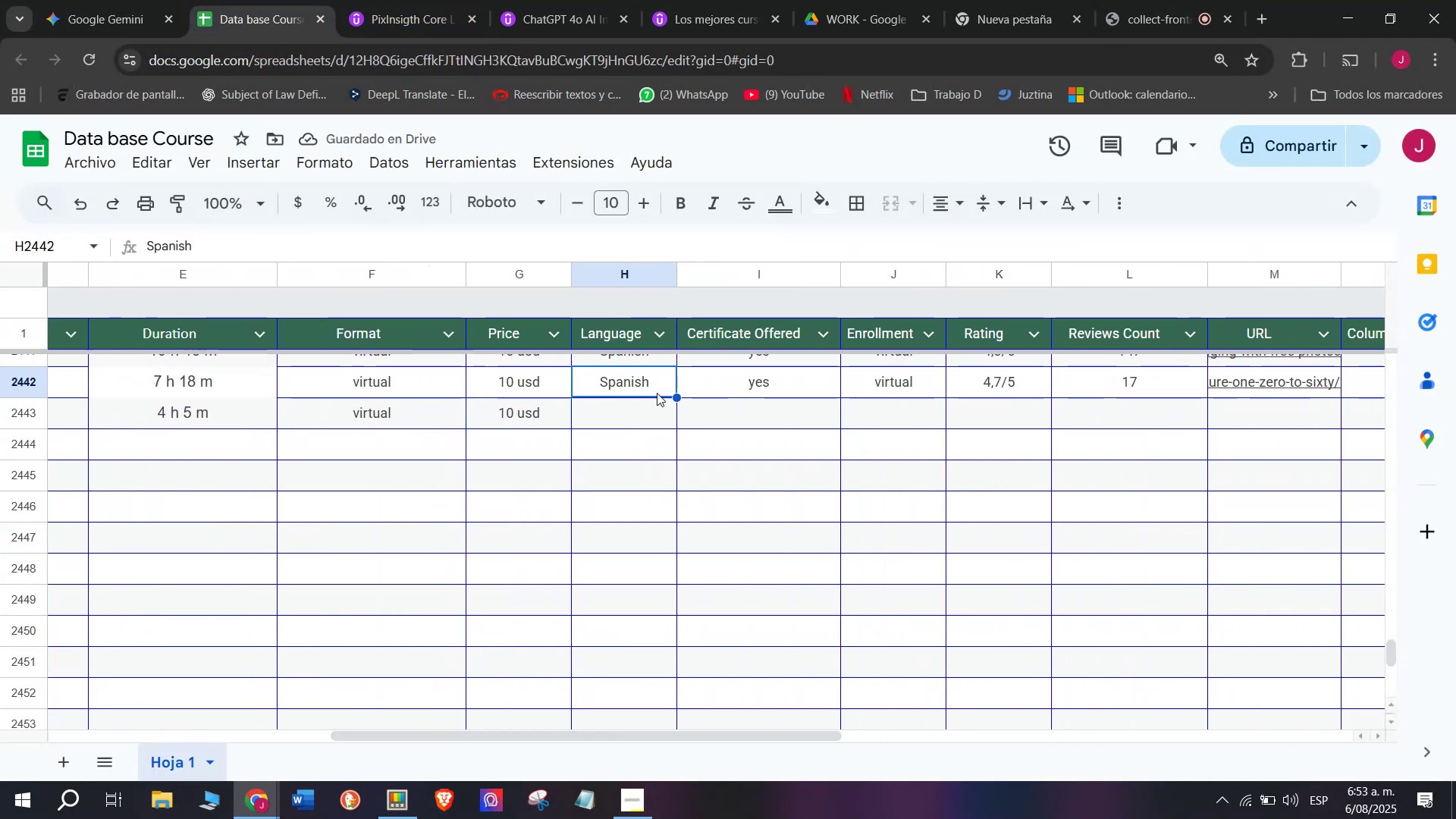 
key(Break)
 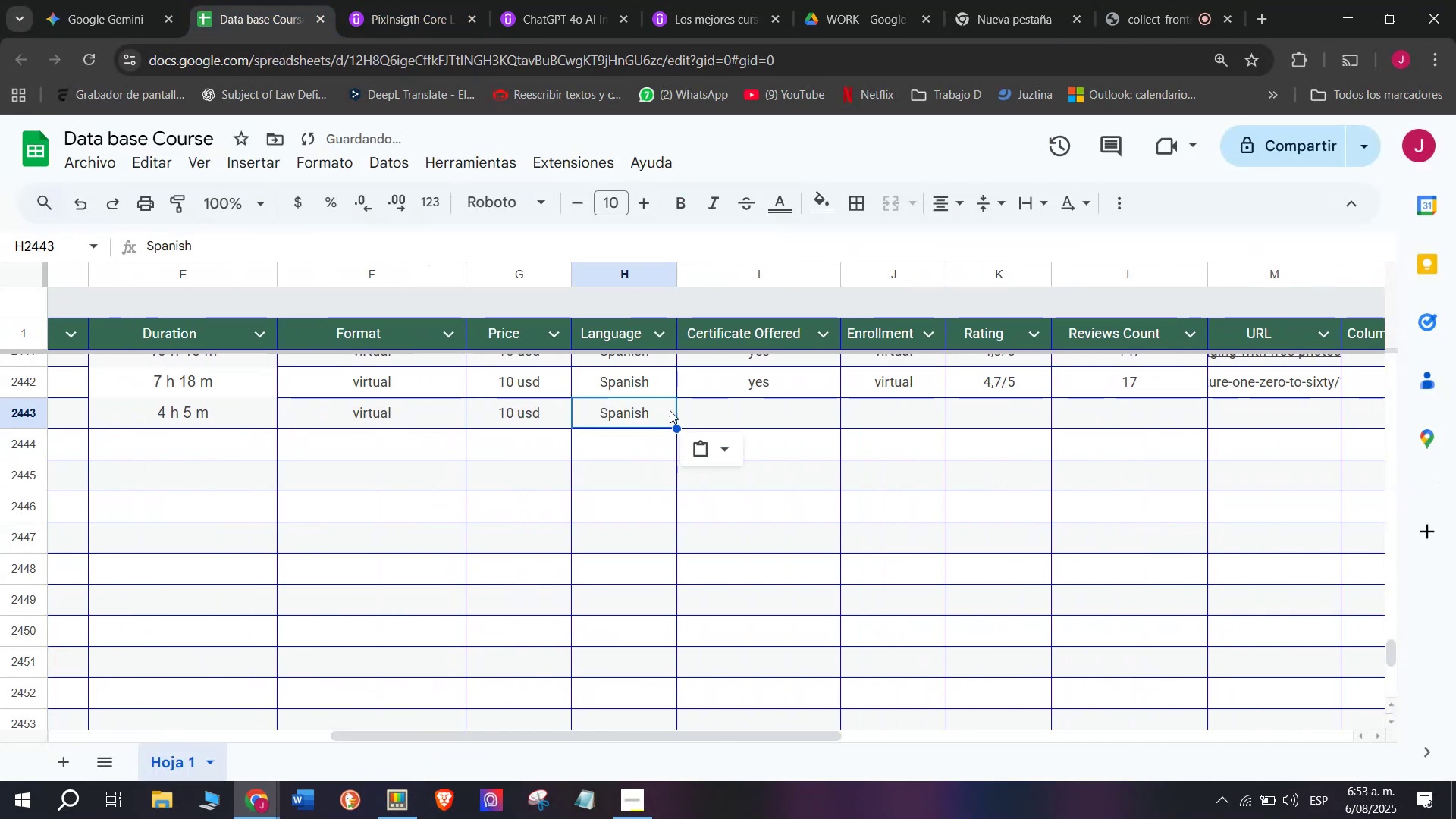 
key(Control+C)
 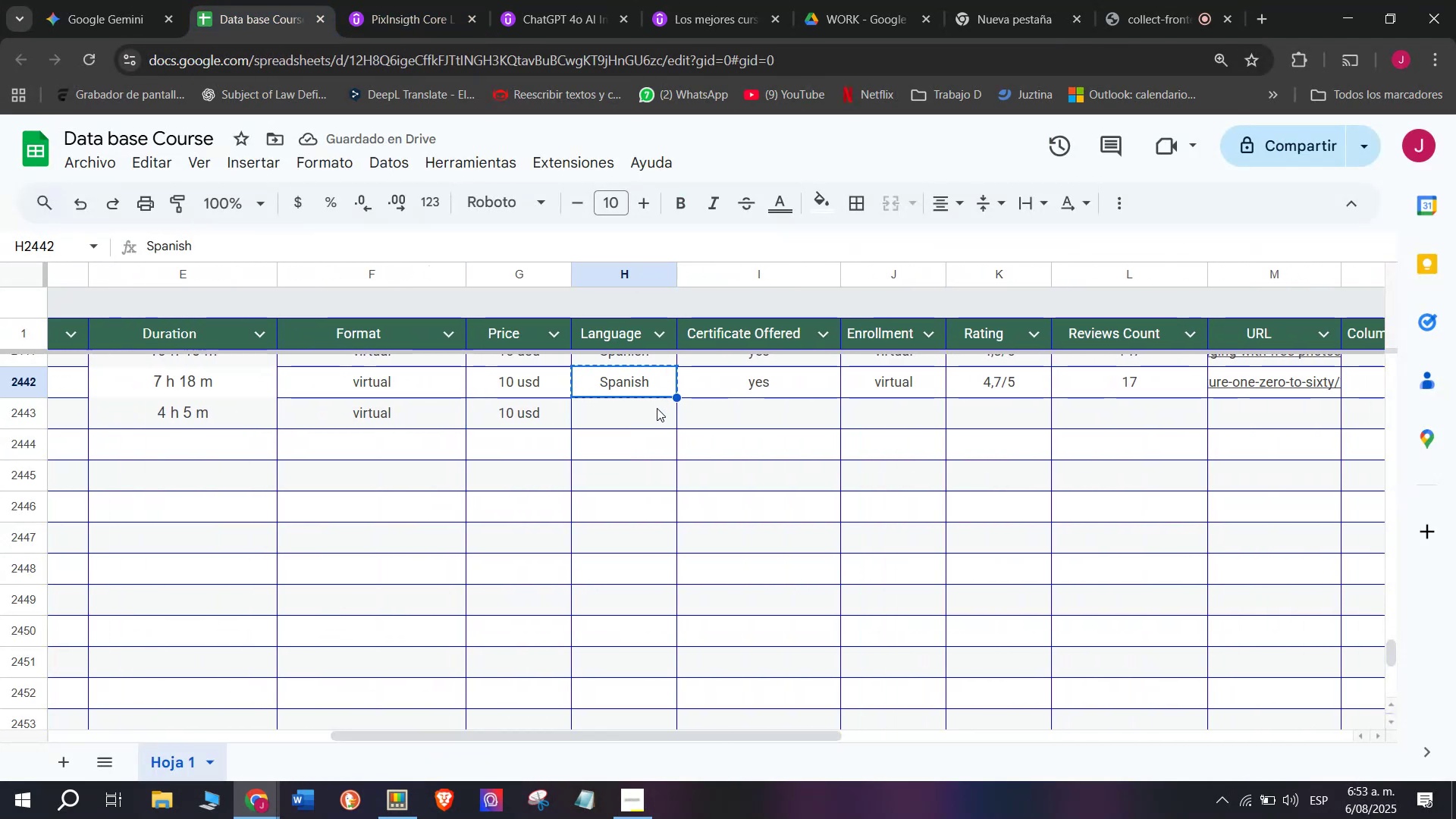 
double_click([657, 408])
 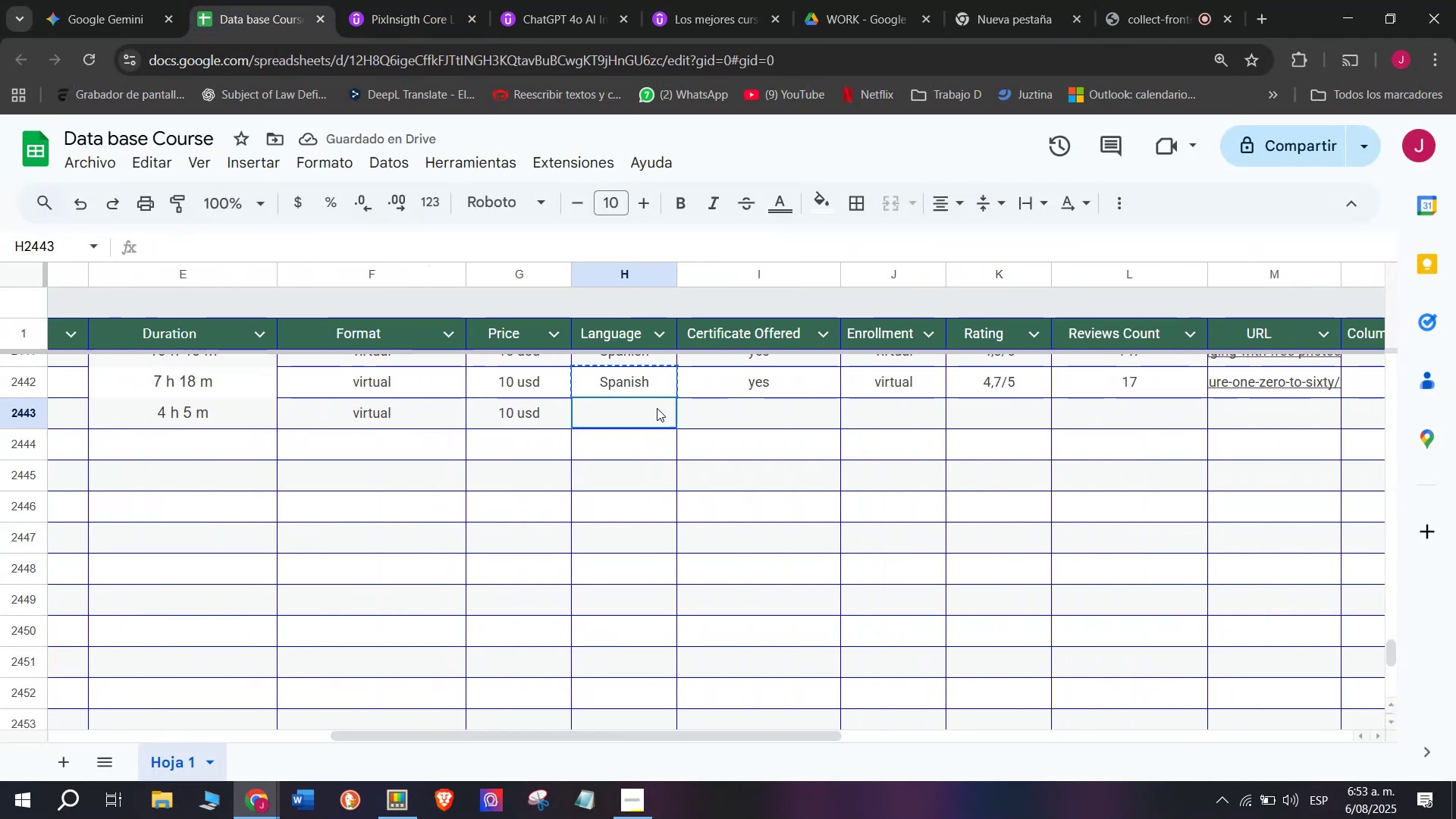 
key(Z)
 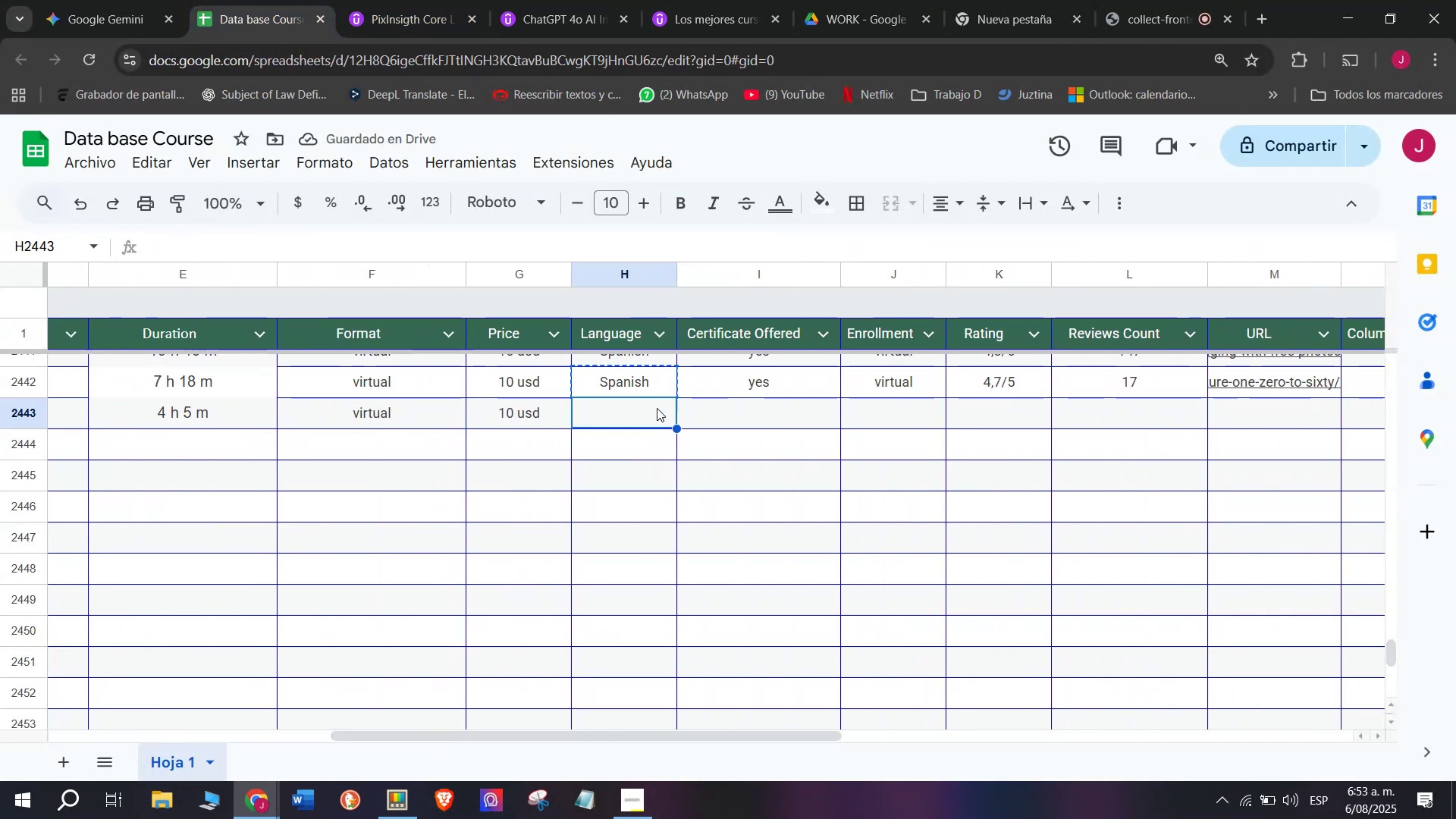 
key(Control+ControlLeft)
 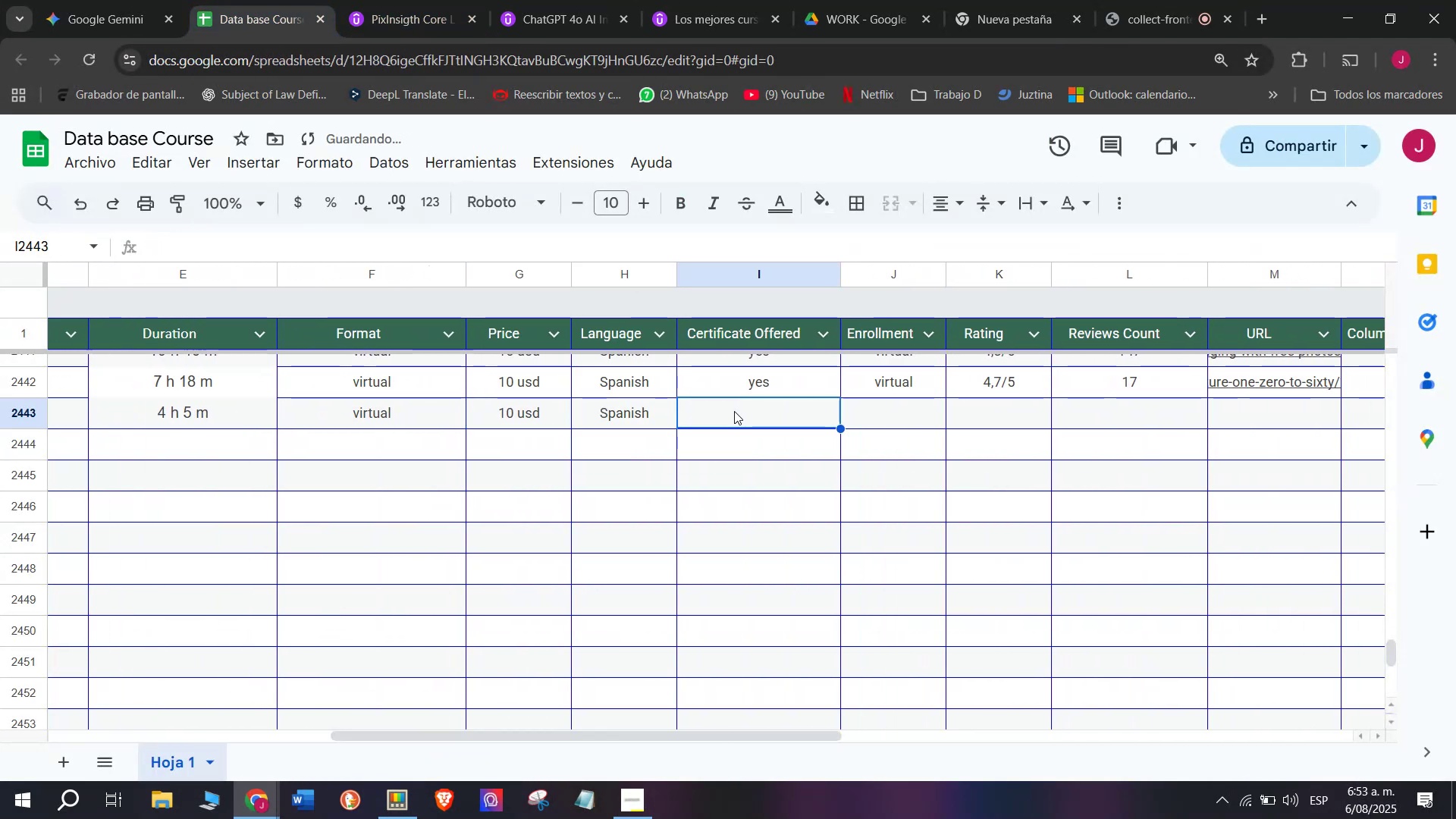 
key(Control+V)
 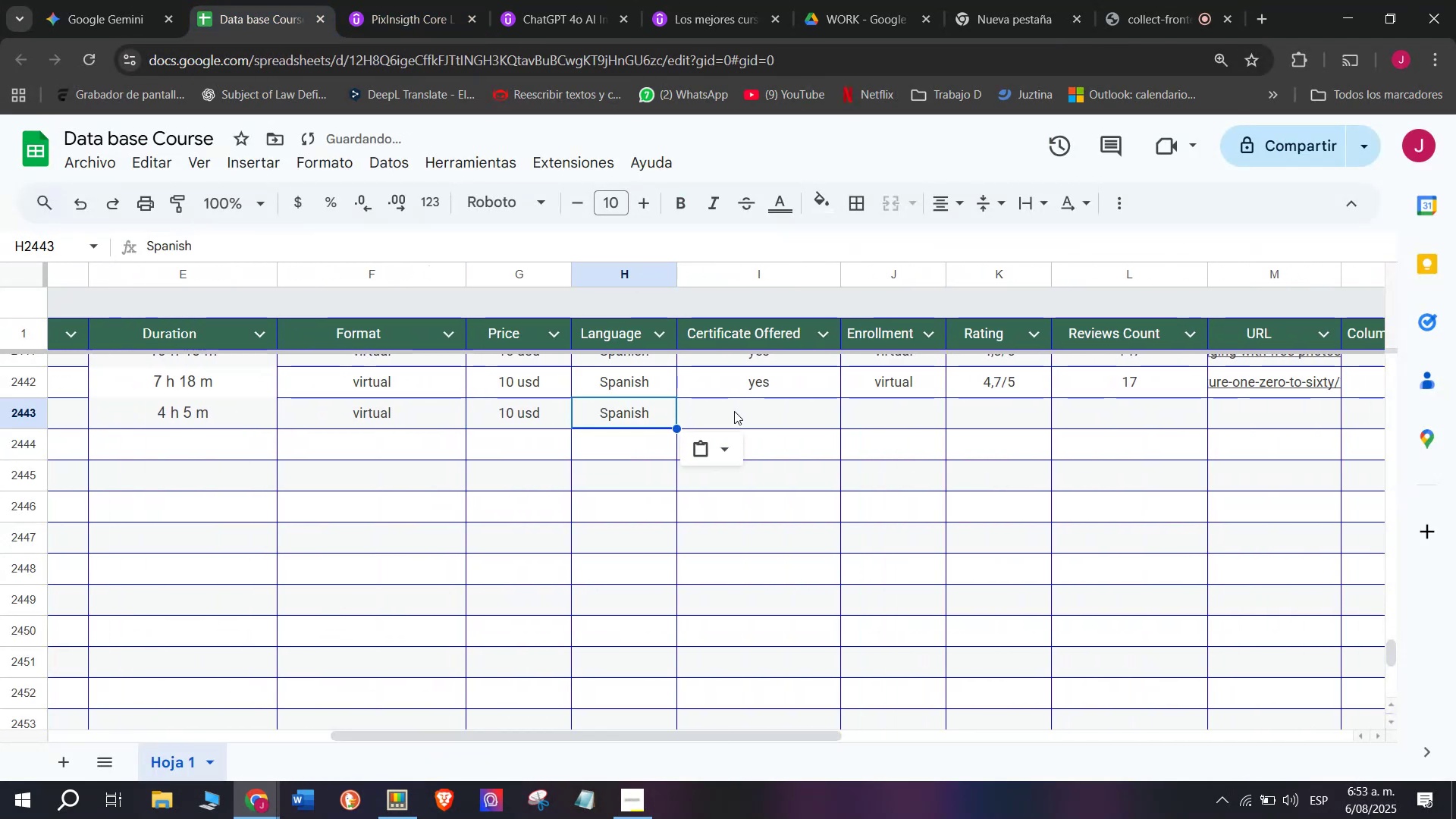 
triple_click([734, 411])
 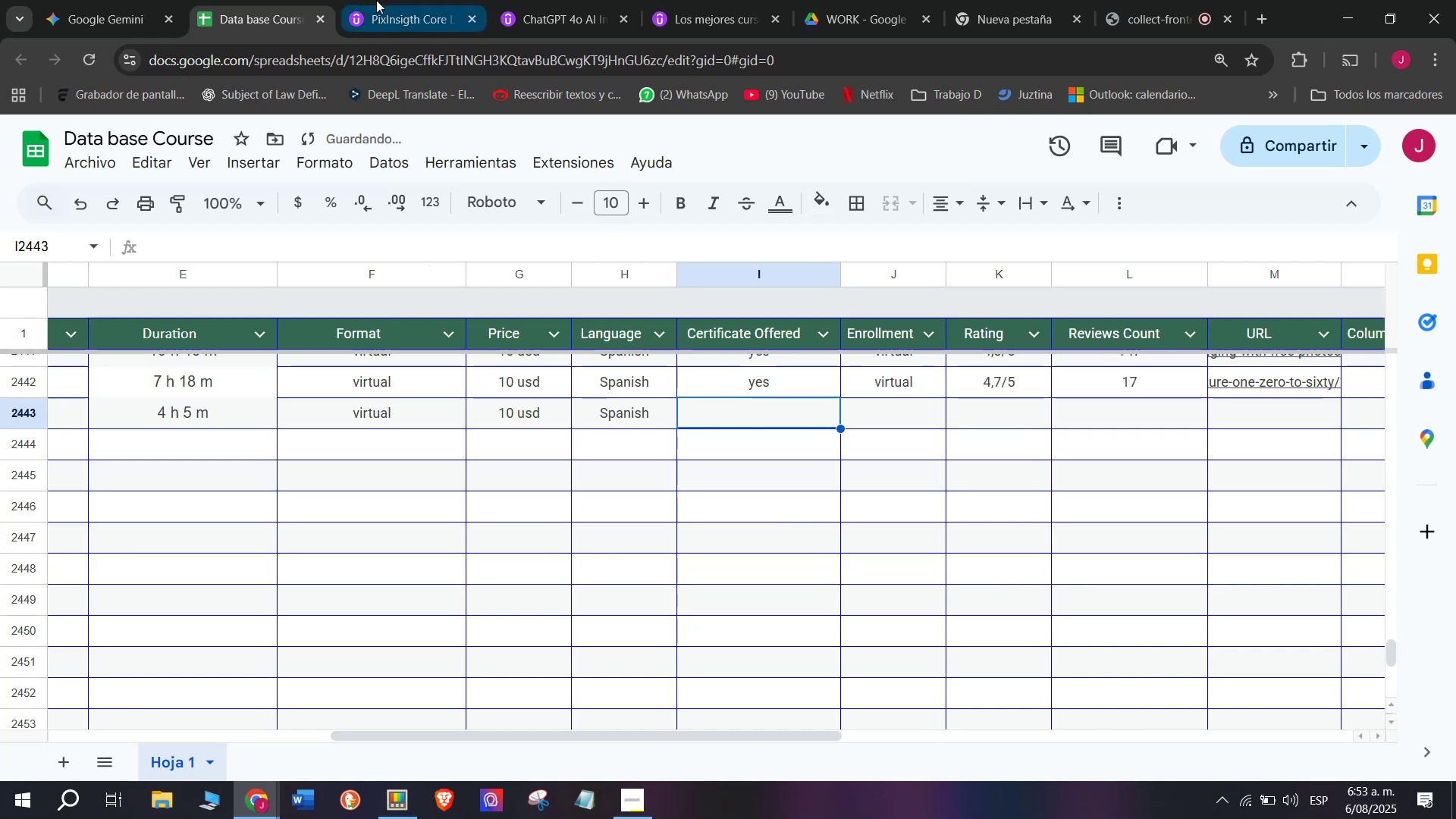 
left_click([382, 0])
 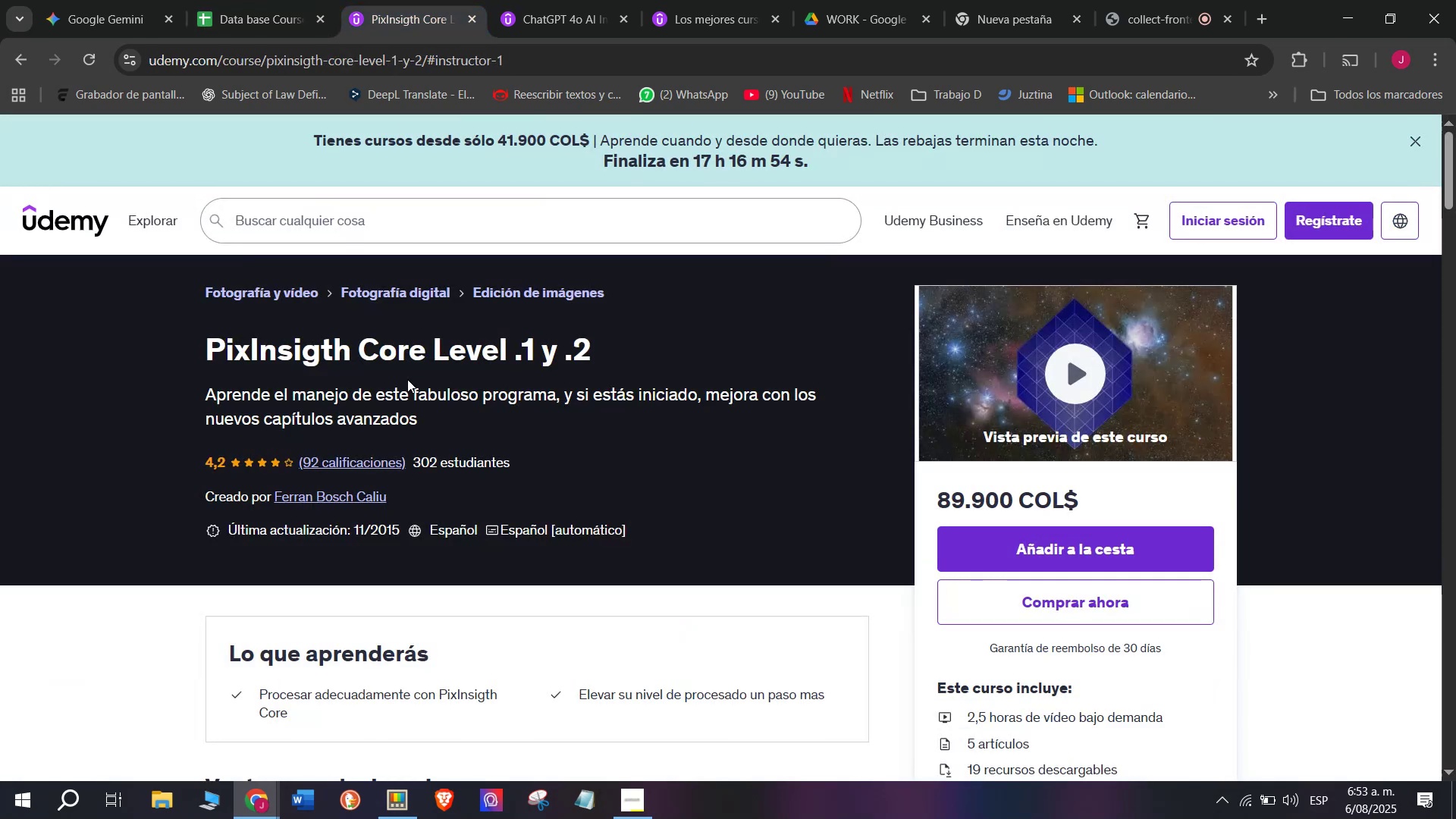 
scroll: coordinate [406, 378], scroll_direction: down, amount: 1.0
 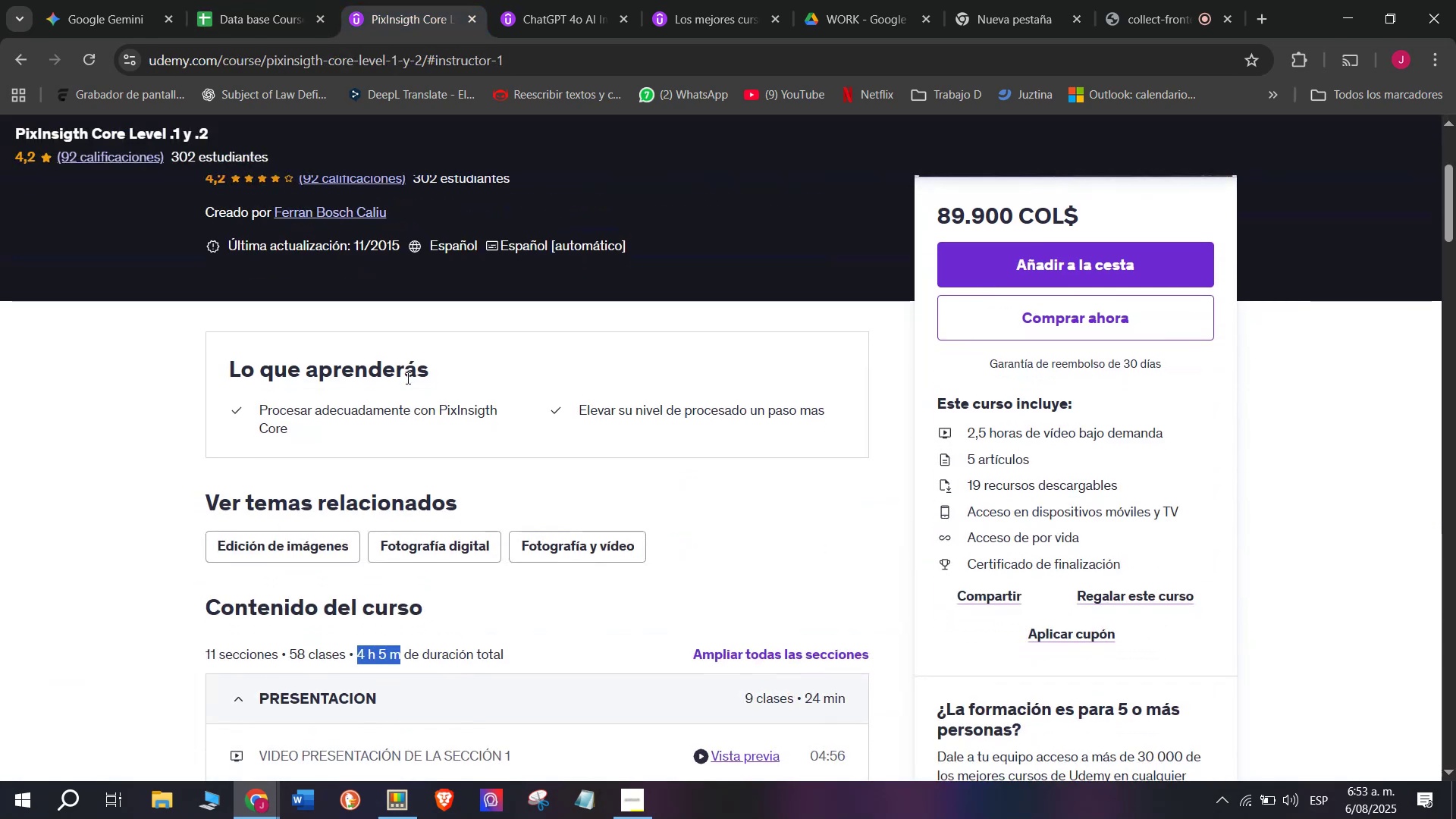 
scroll: coordinate [406, 376], scroll_direction: up, amount: 2.0
 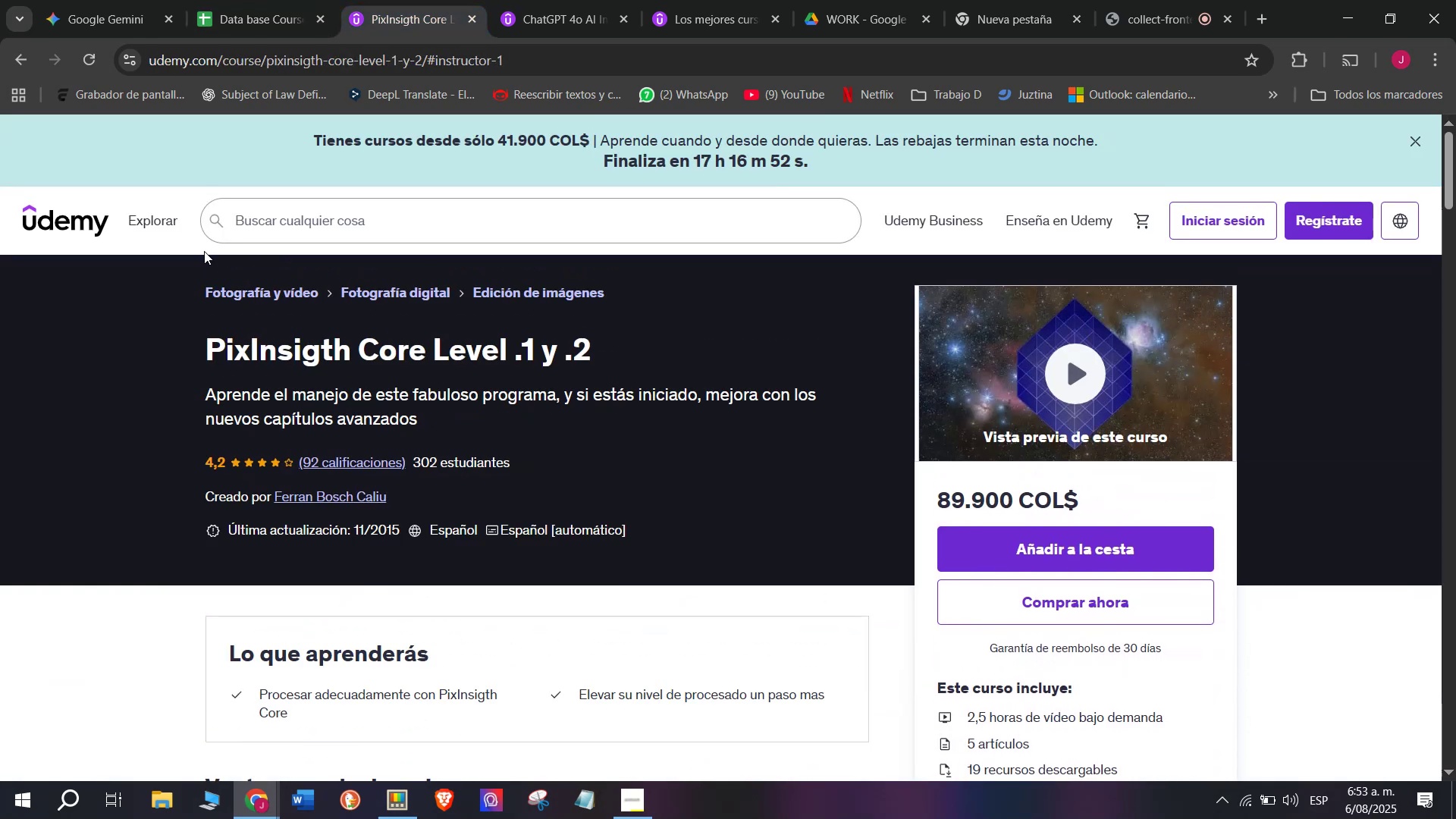 
mouse_move([144, -2])
 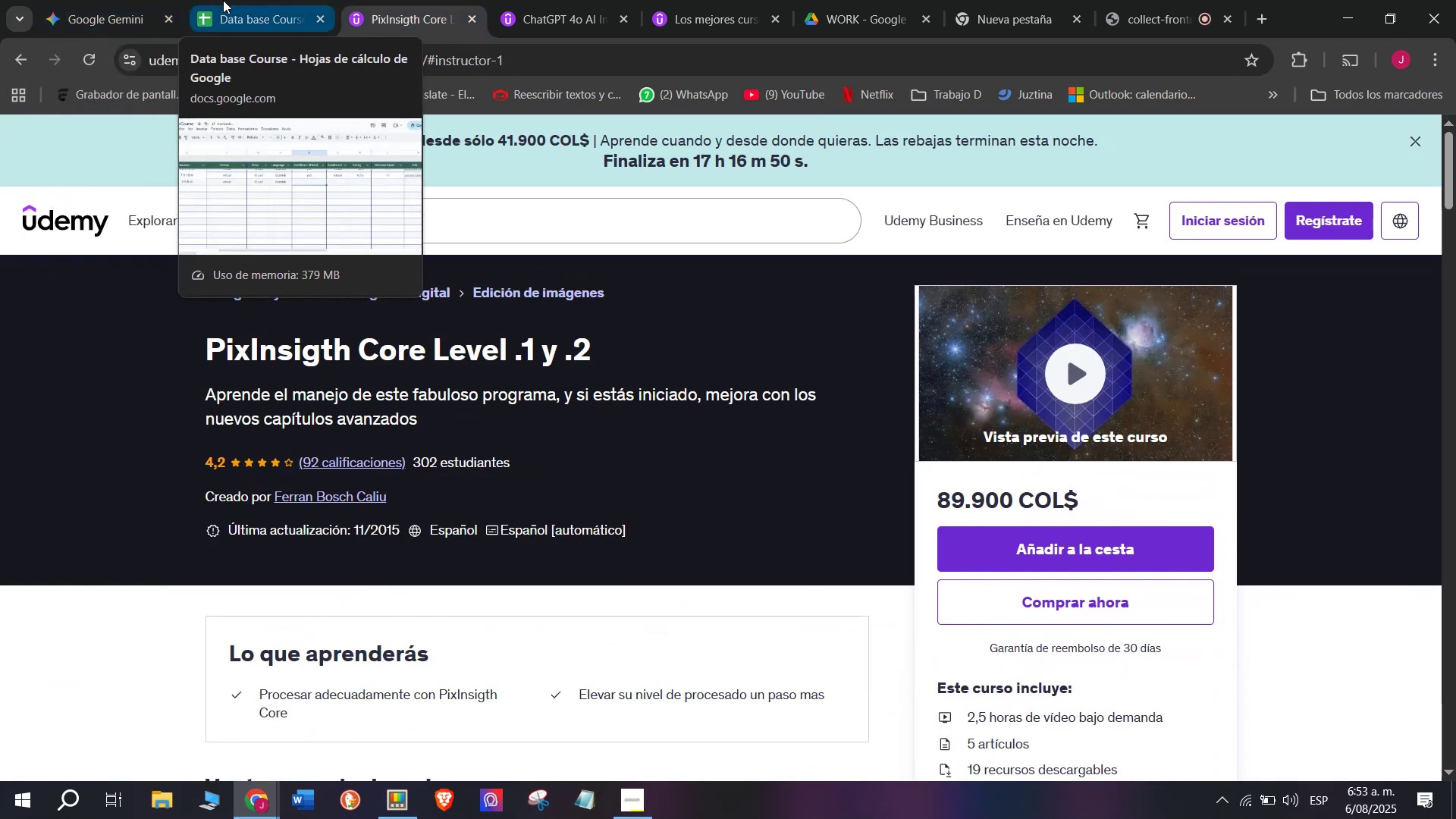 
left_click([223, 0])
 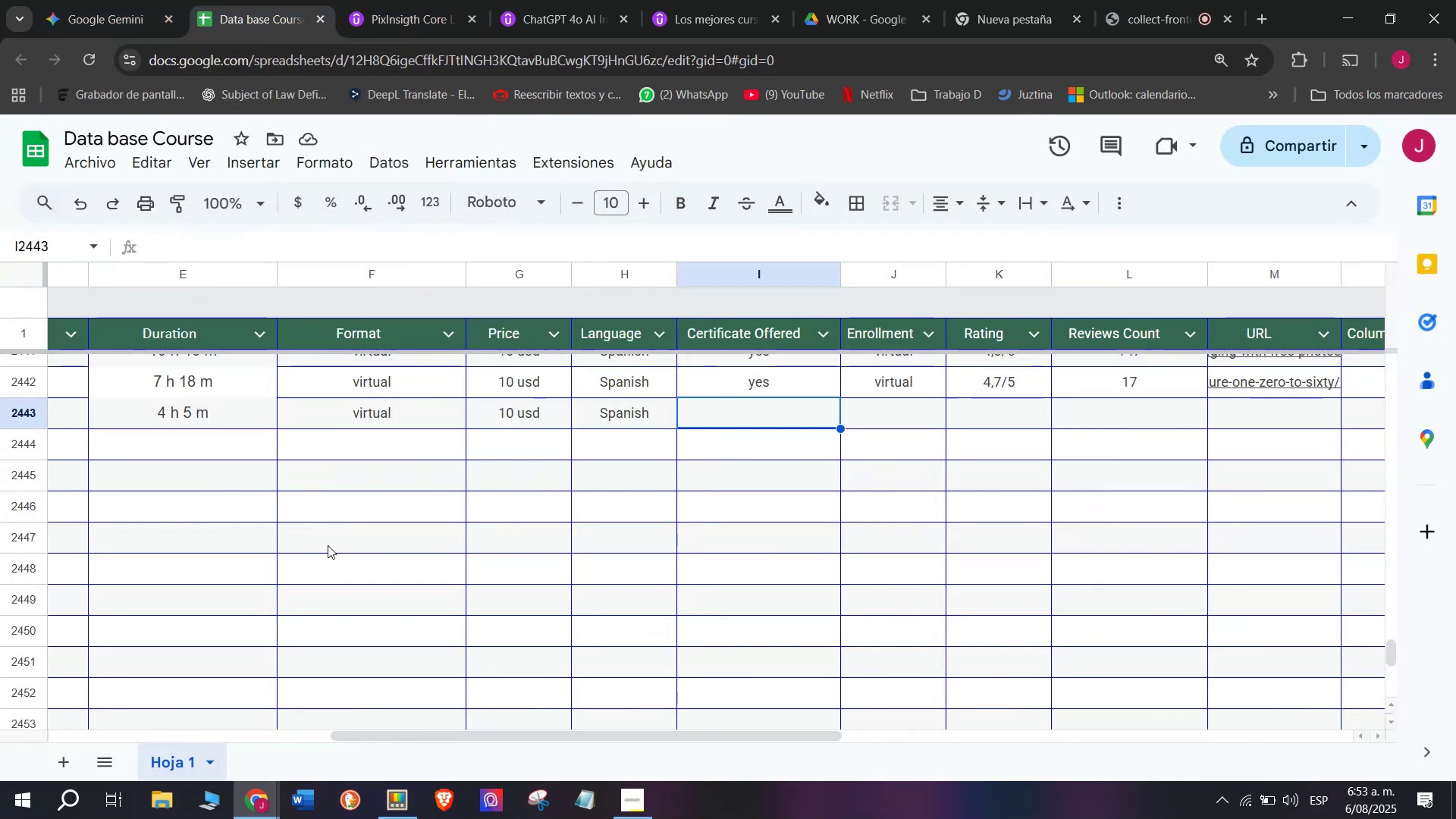 
scroll: coordinate [332, 546], scroll_direction: up, amount: 4.0
 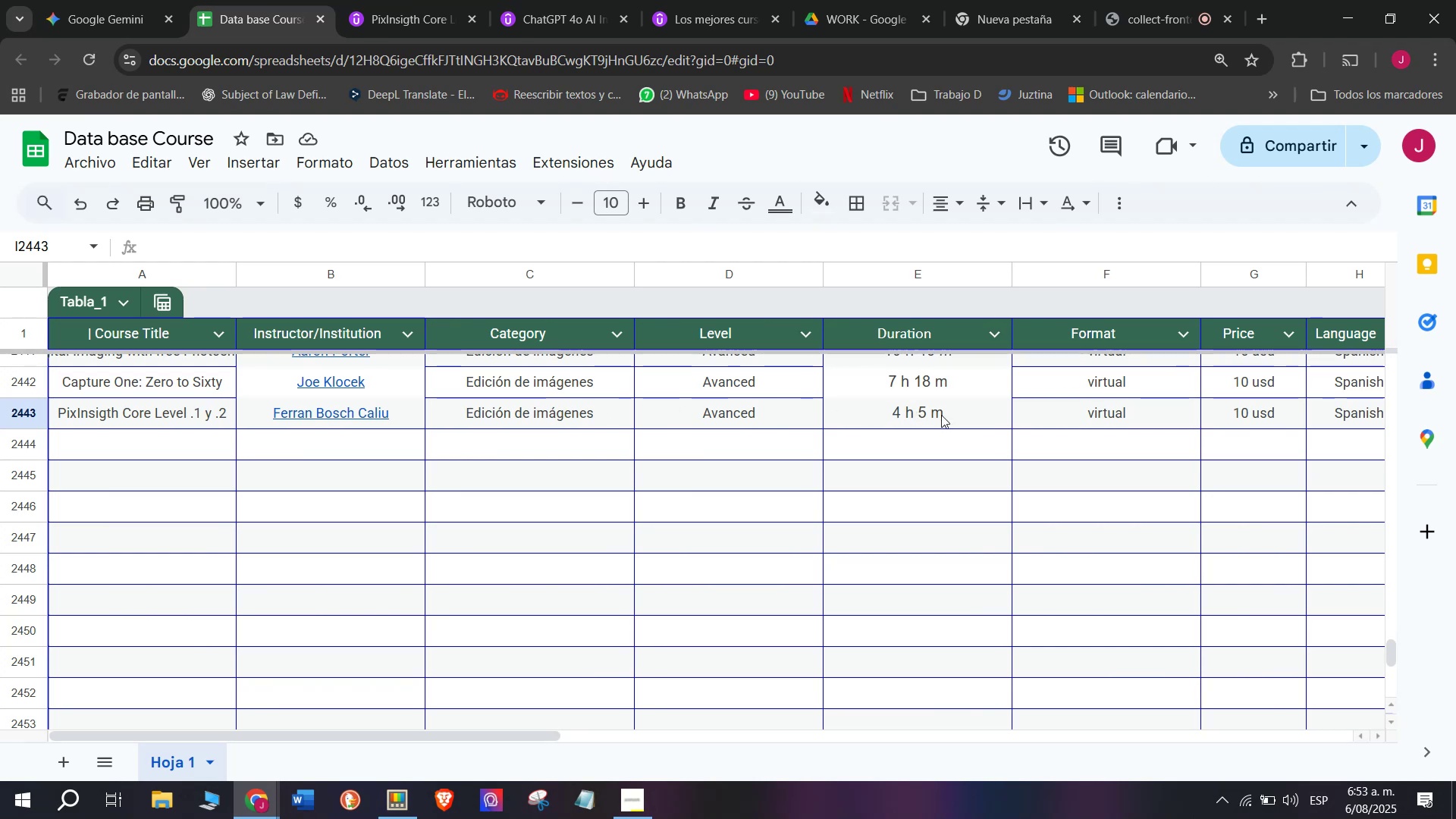 
double_click([1259, 422])
 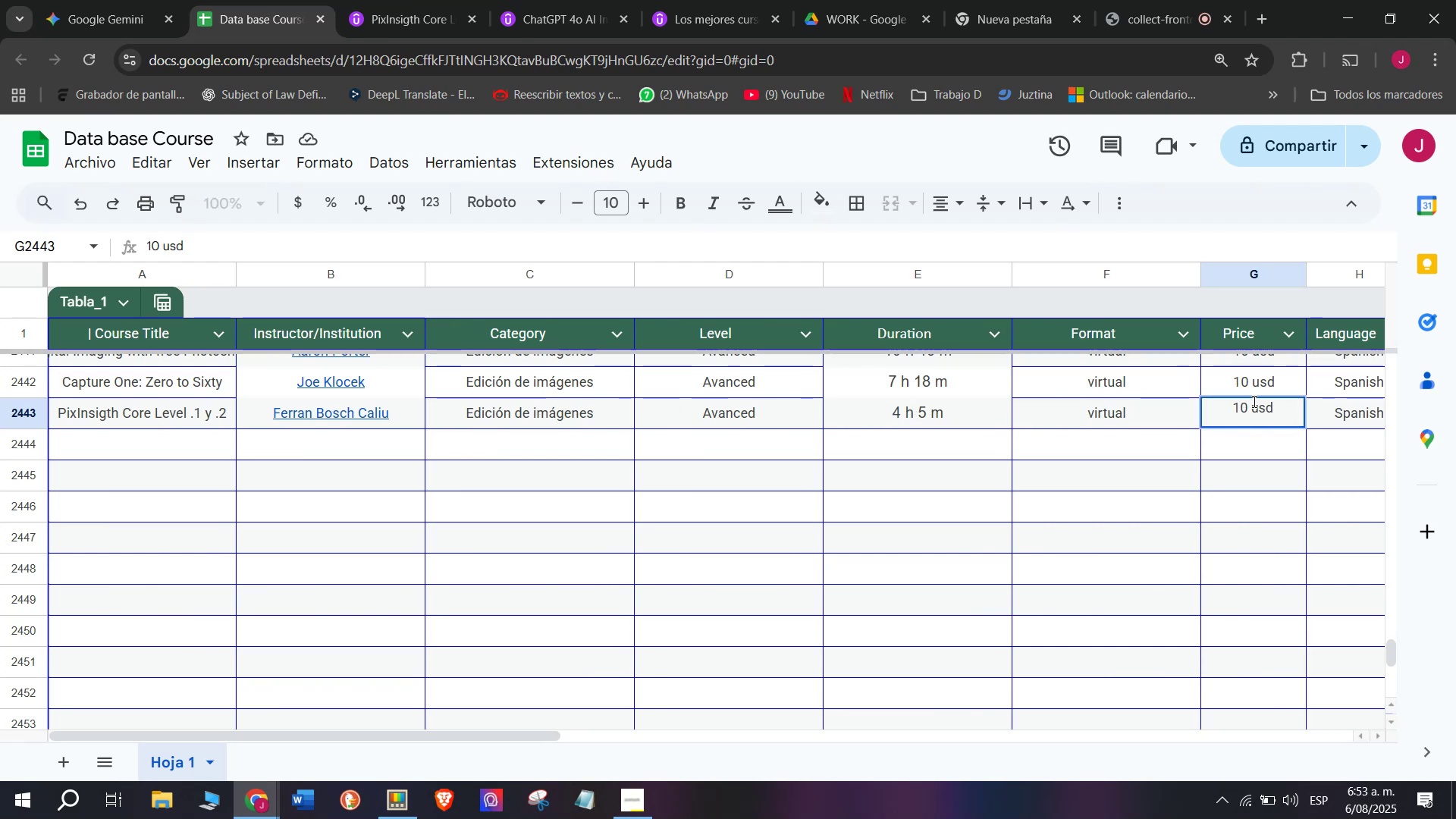 
left_click([1247, 401])
 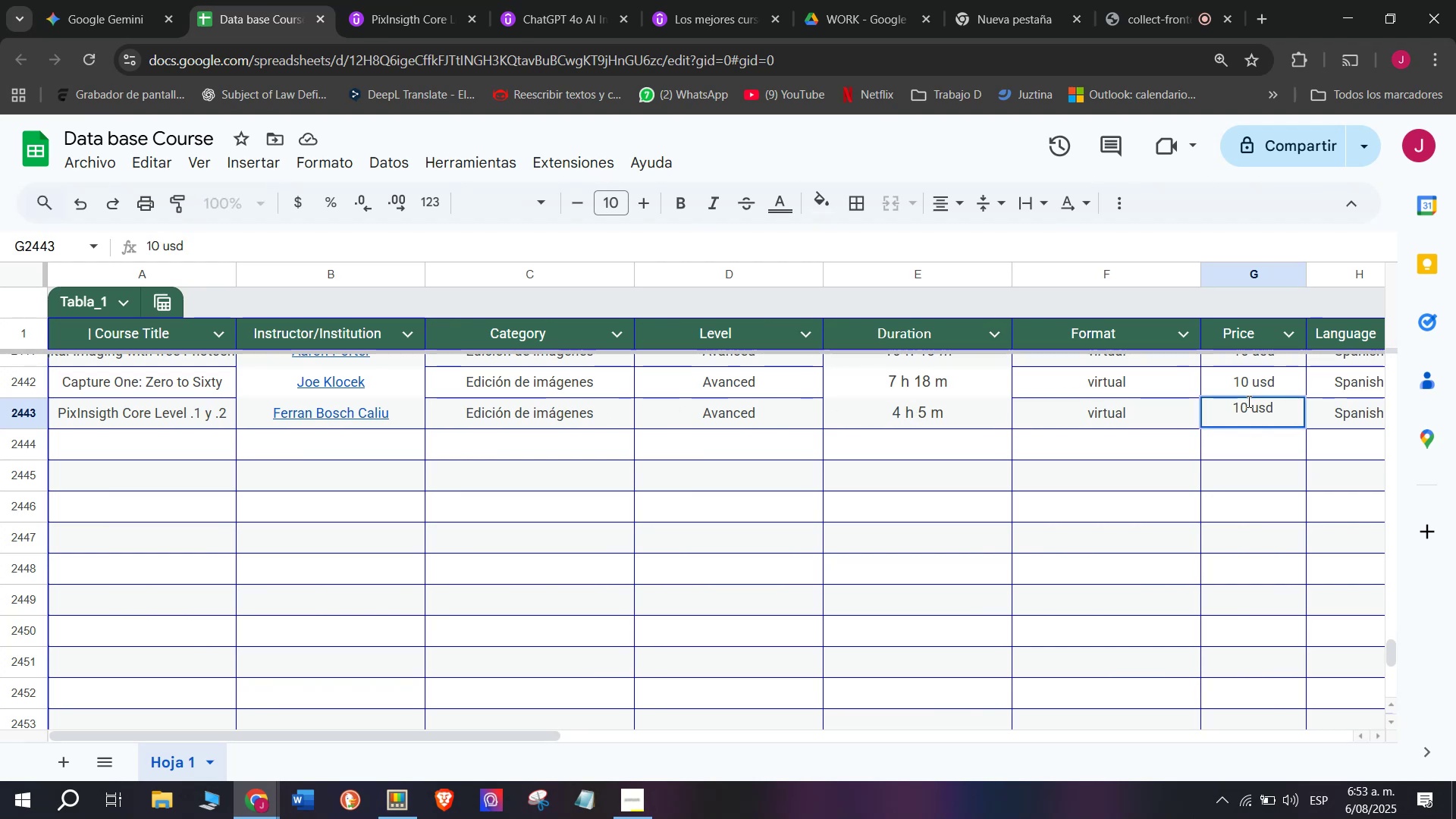 
type(q)
key(Backspace)
type(q)
key(Backspace)
type(23)
 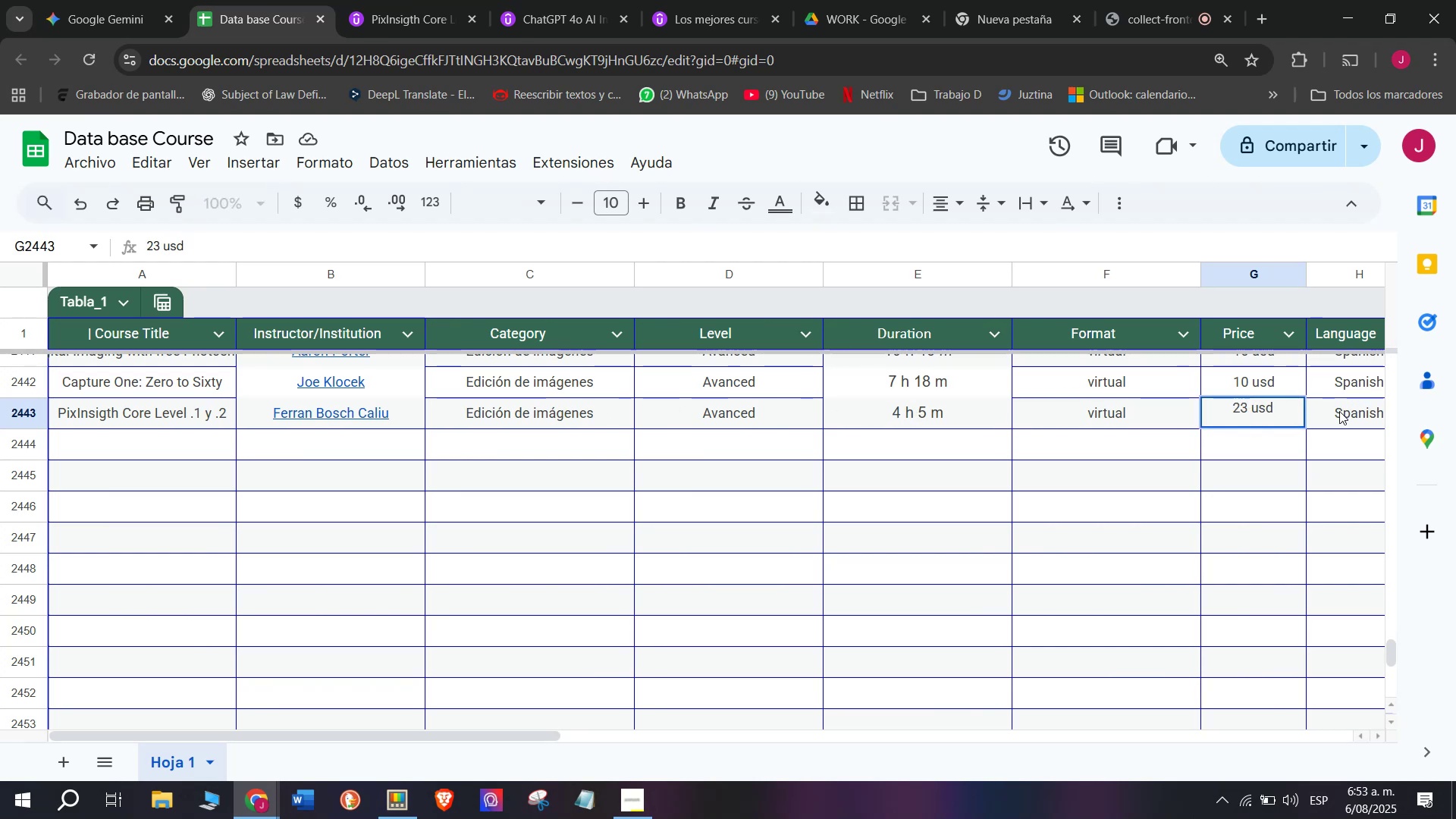 
left_click([1350, 419])
 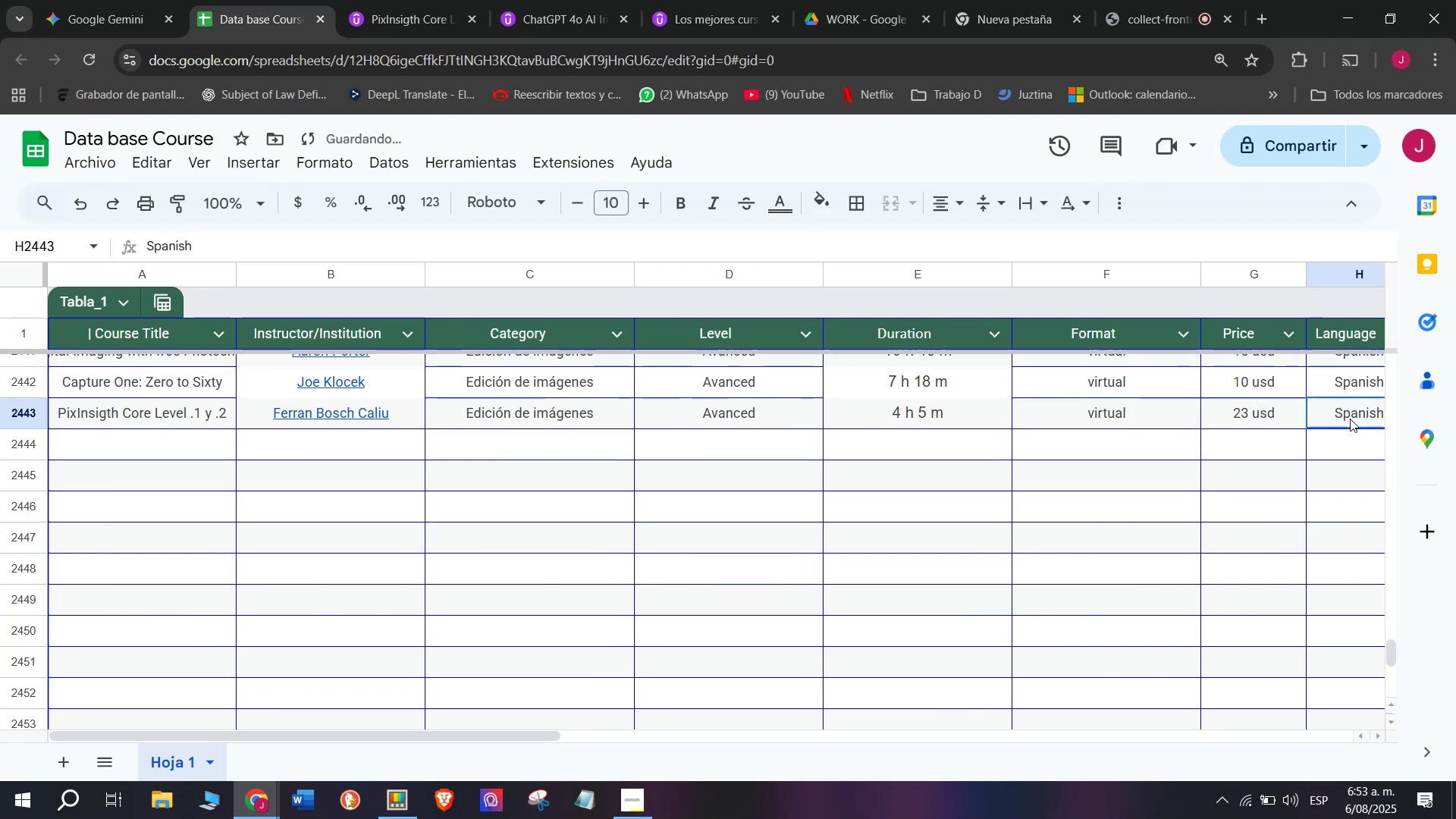 
scroll: coordinate [299, 380], scroll_direction: down, amount: 3.0
 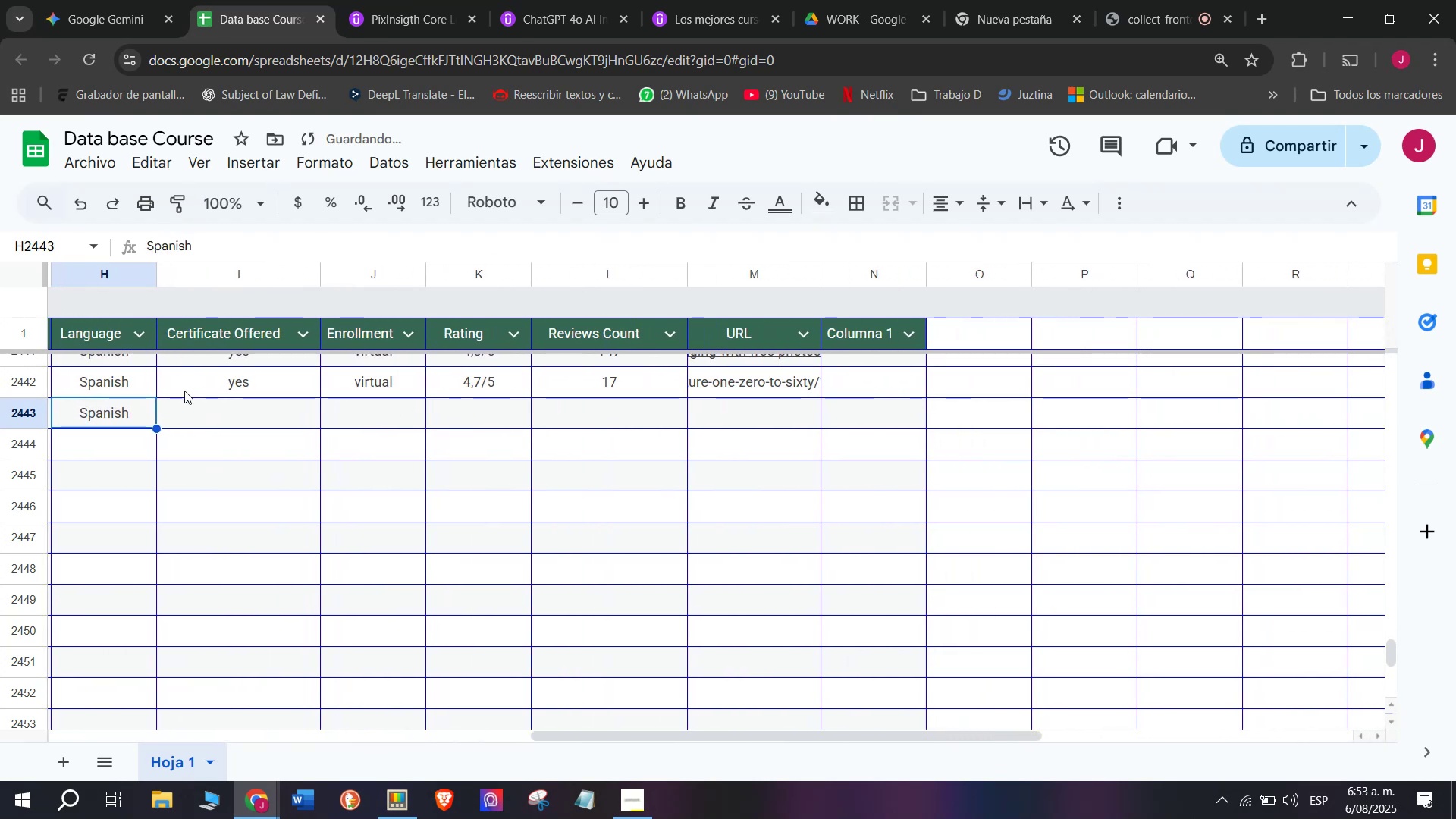 
key(Control+ControlLeft)
 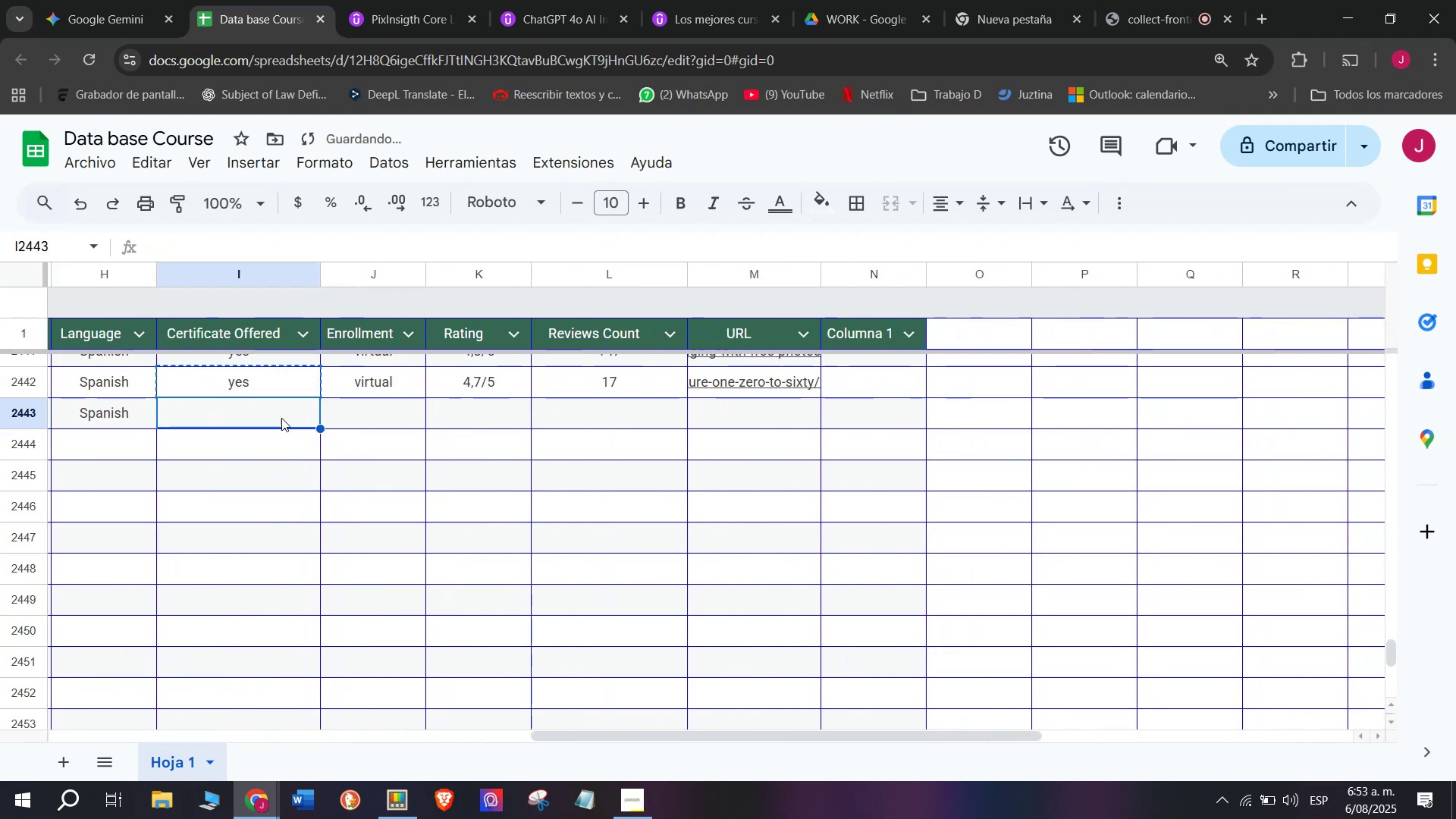 
key(Break)
 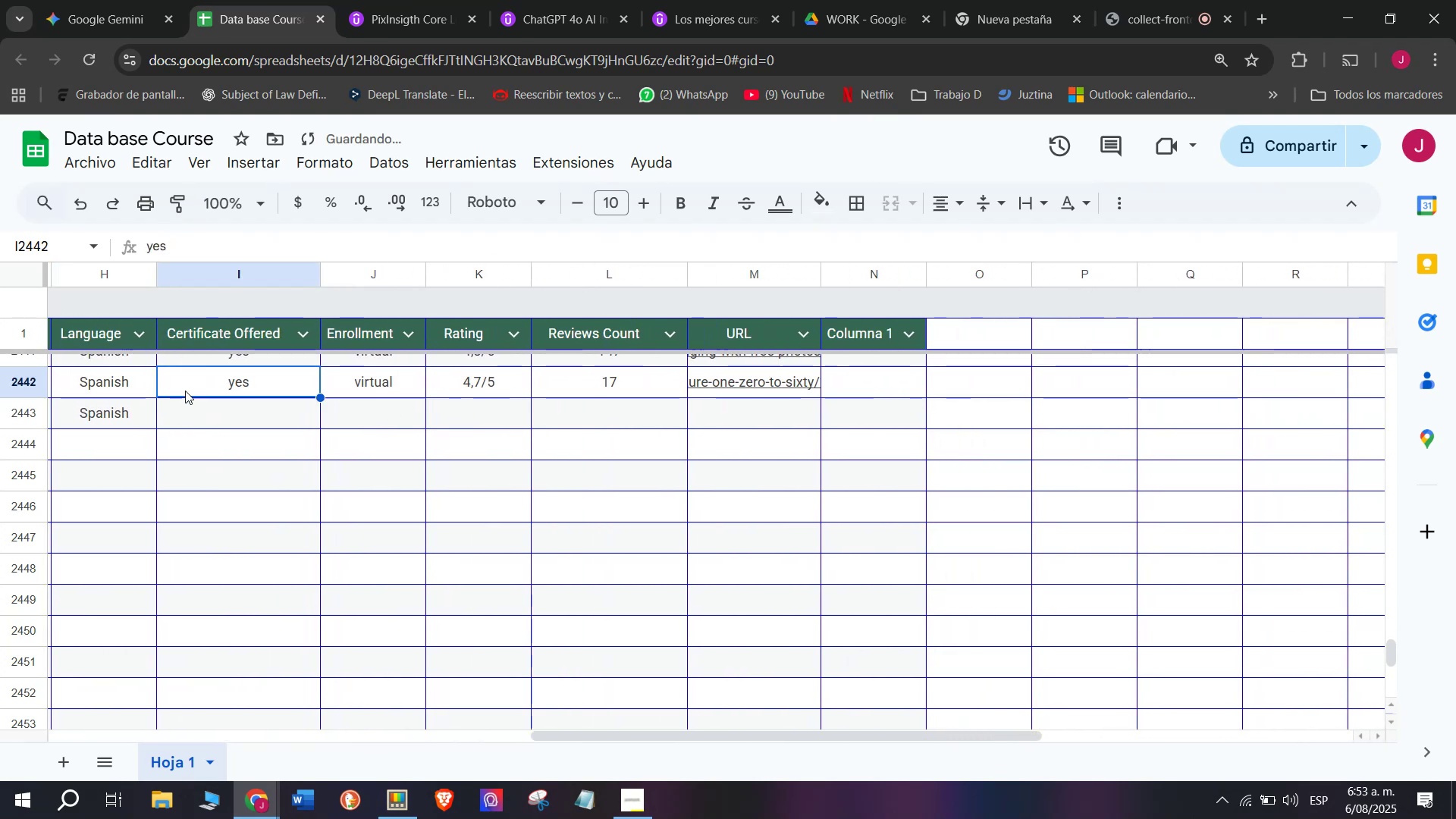 
key(Control+C)
 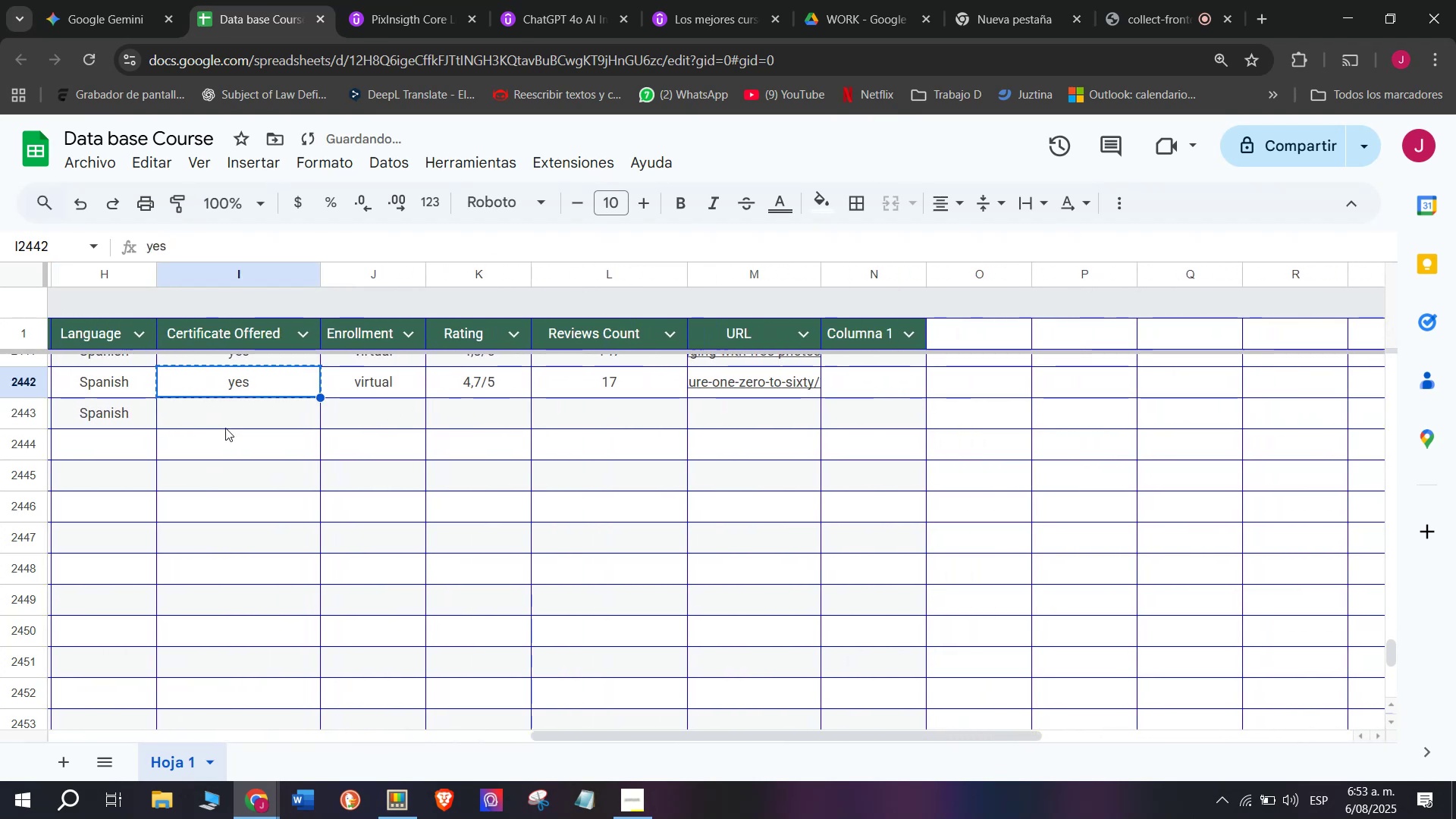 
double_click([225, 428])
 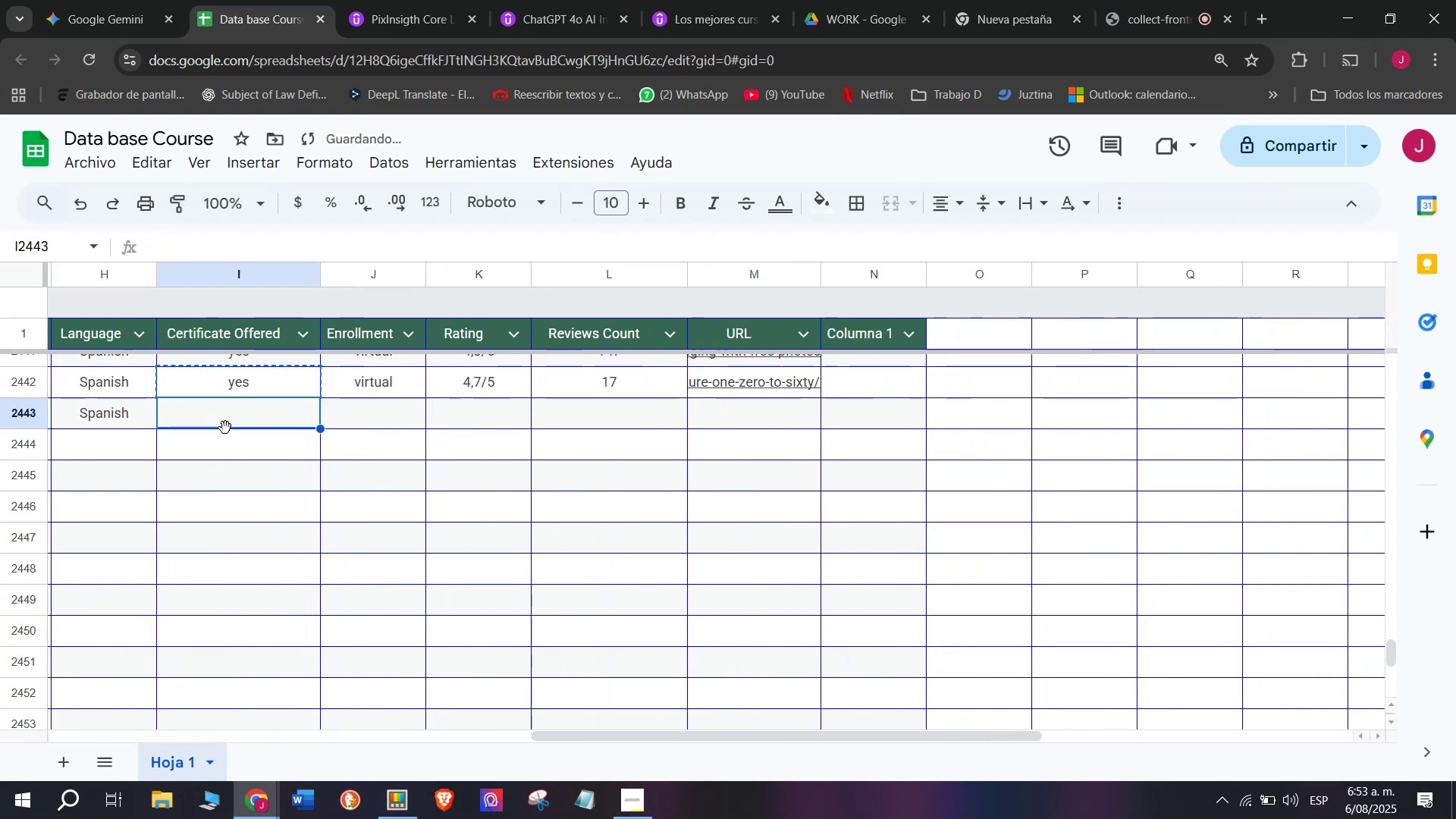 
key(Control+ControlLeft)
 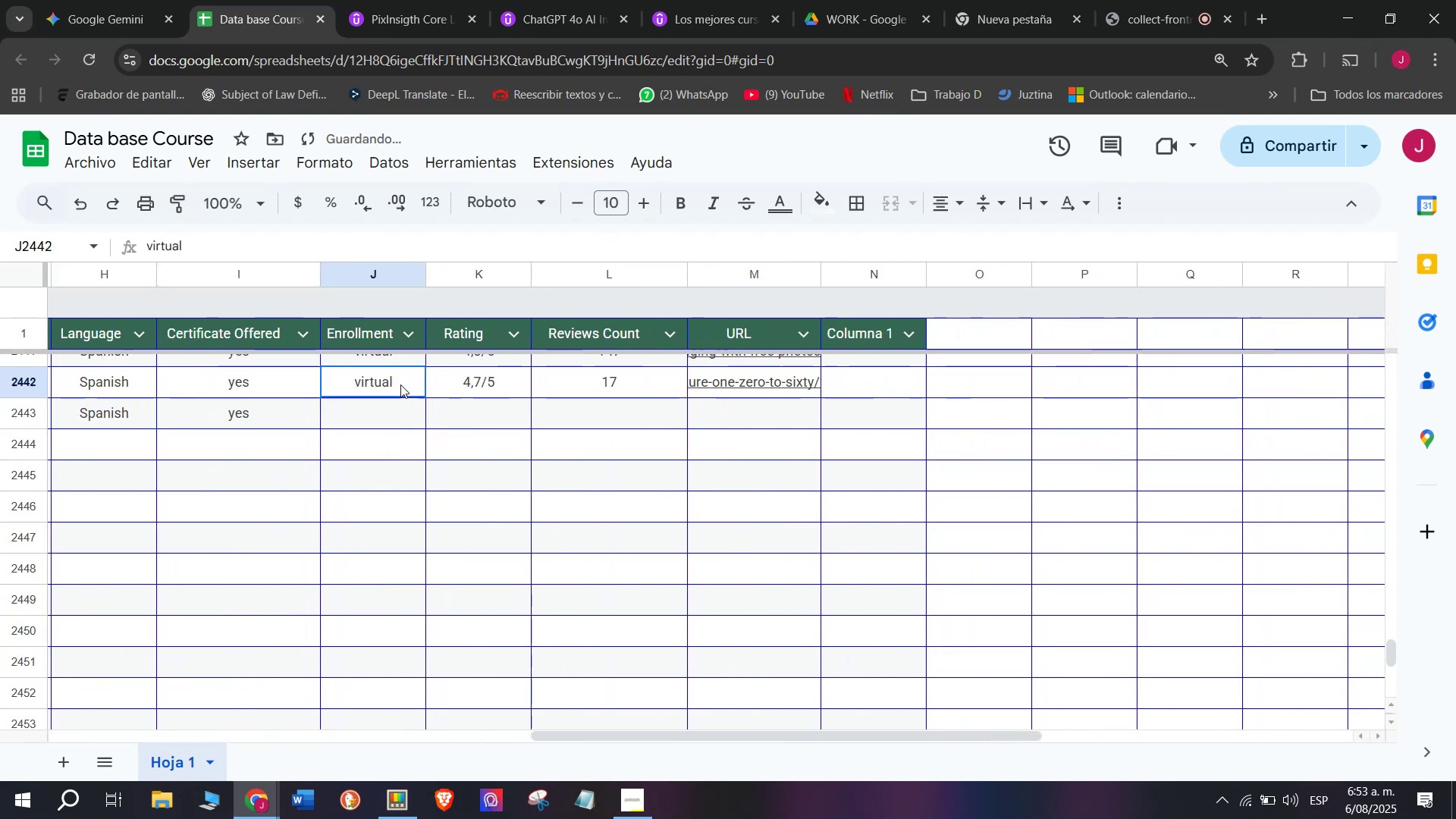 
key(Z)
 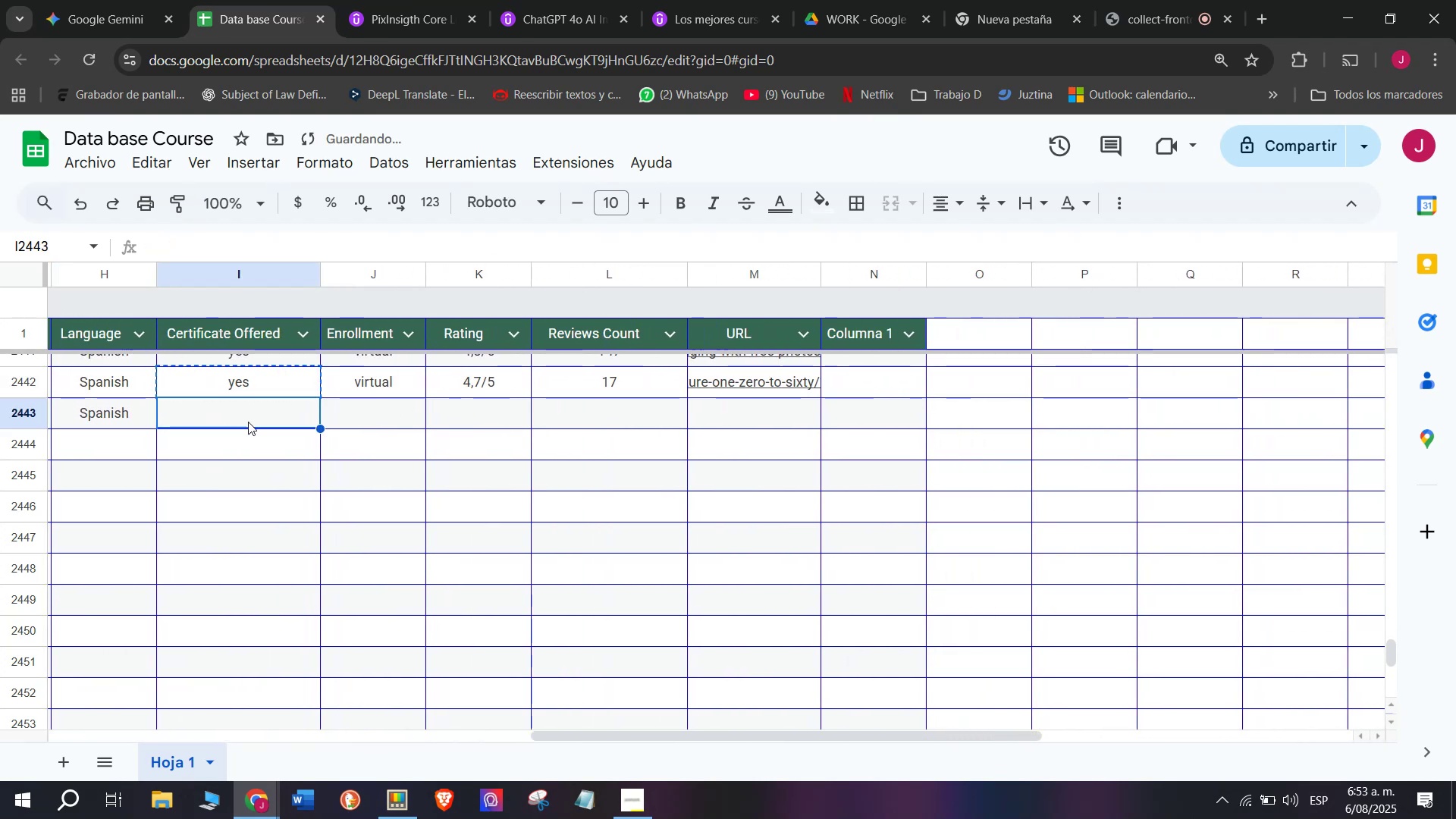 
key(Control+V)
 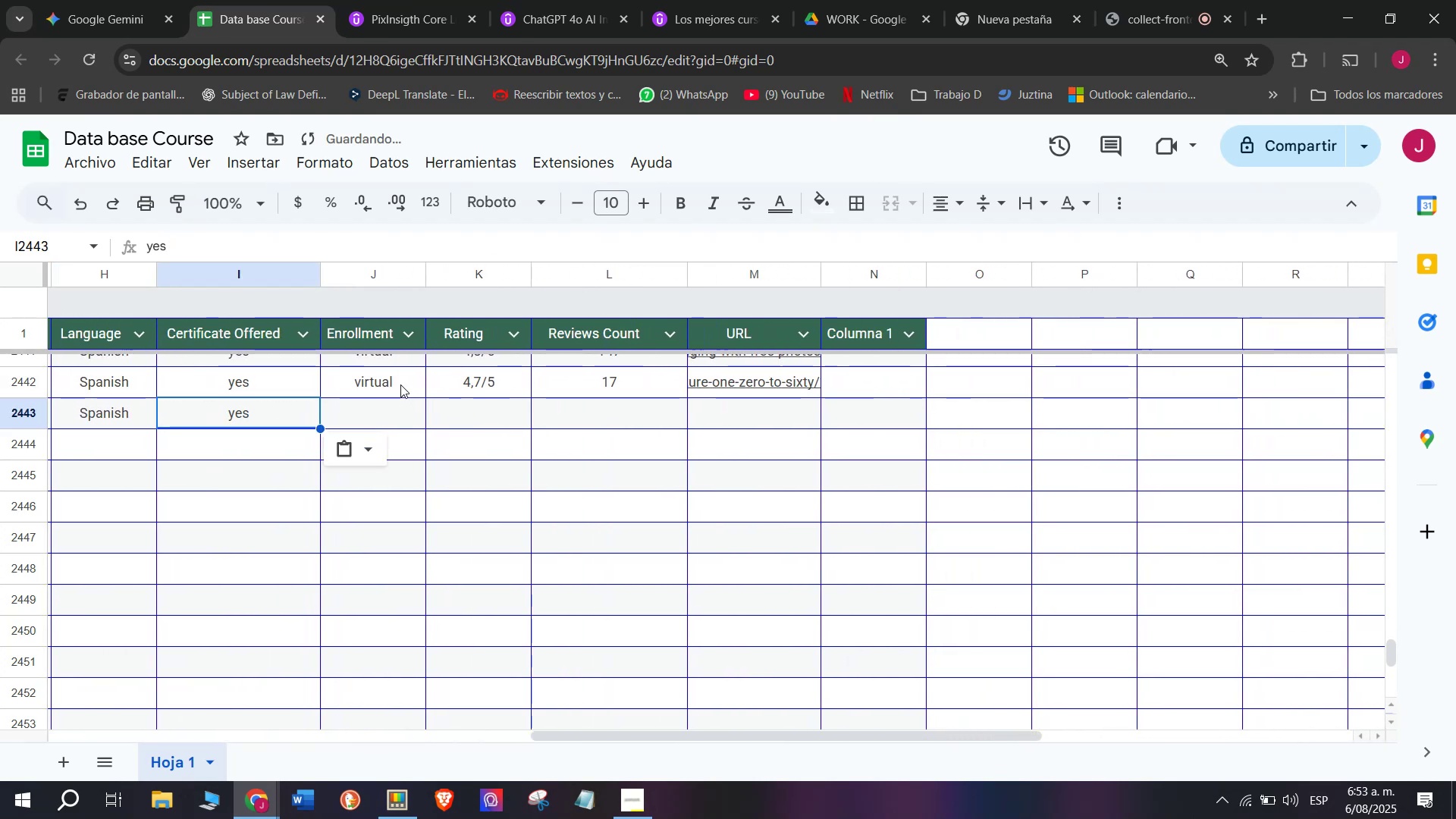 
key(Control+ControlLeft)
 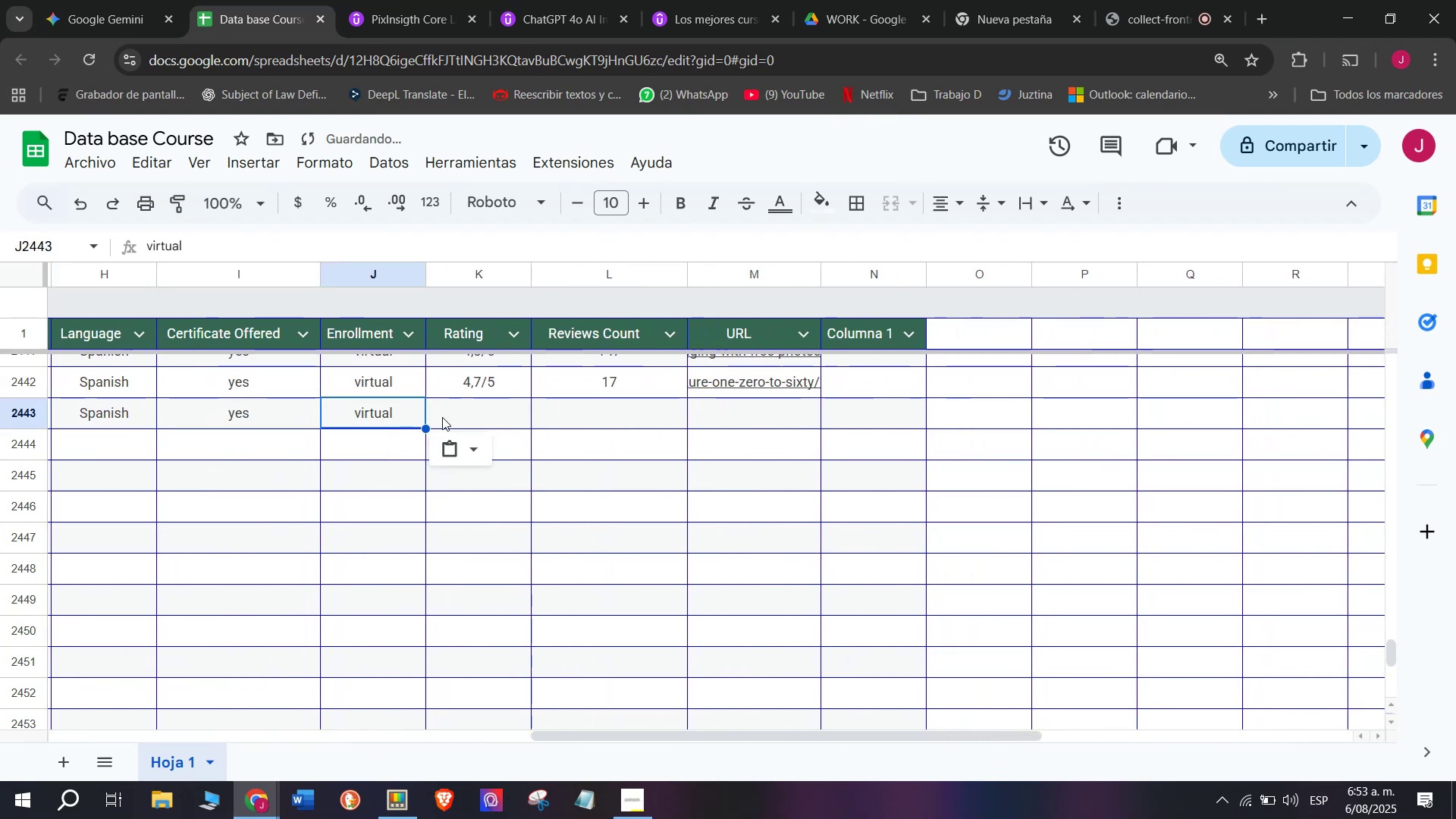 
key(Break)
 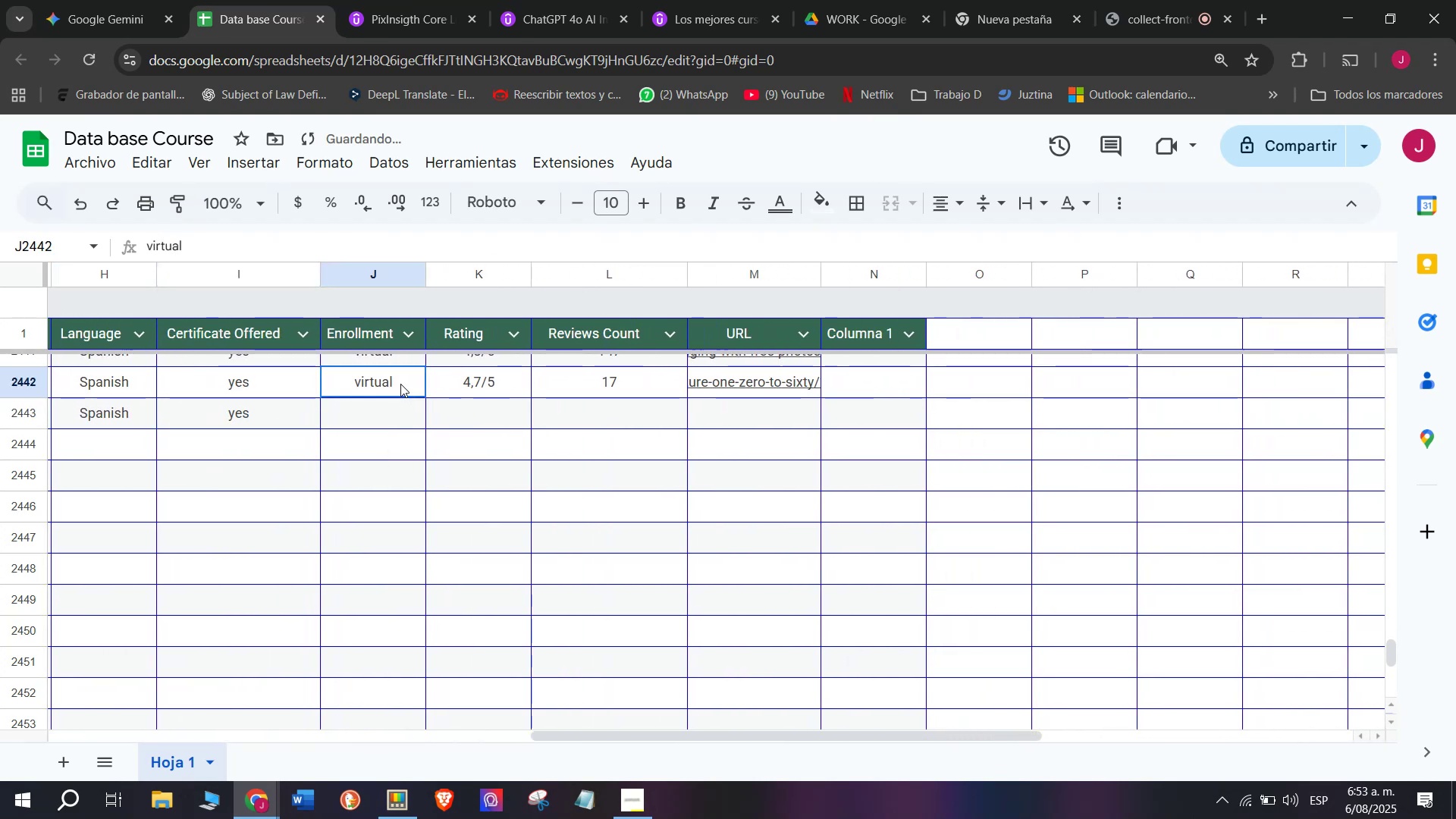 
key(Control+C)
 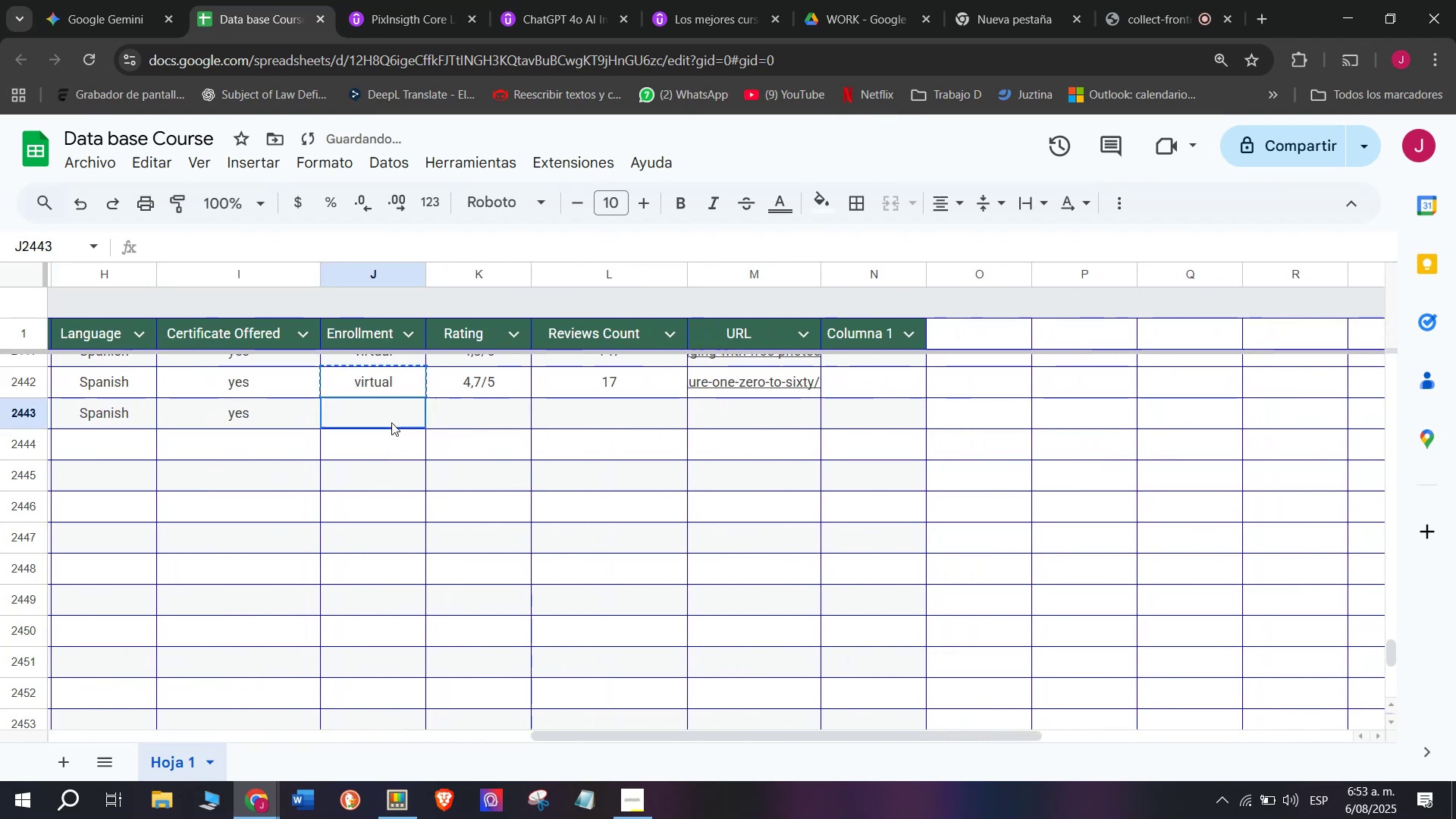 
key(Control+ControlLeft)
 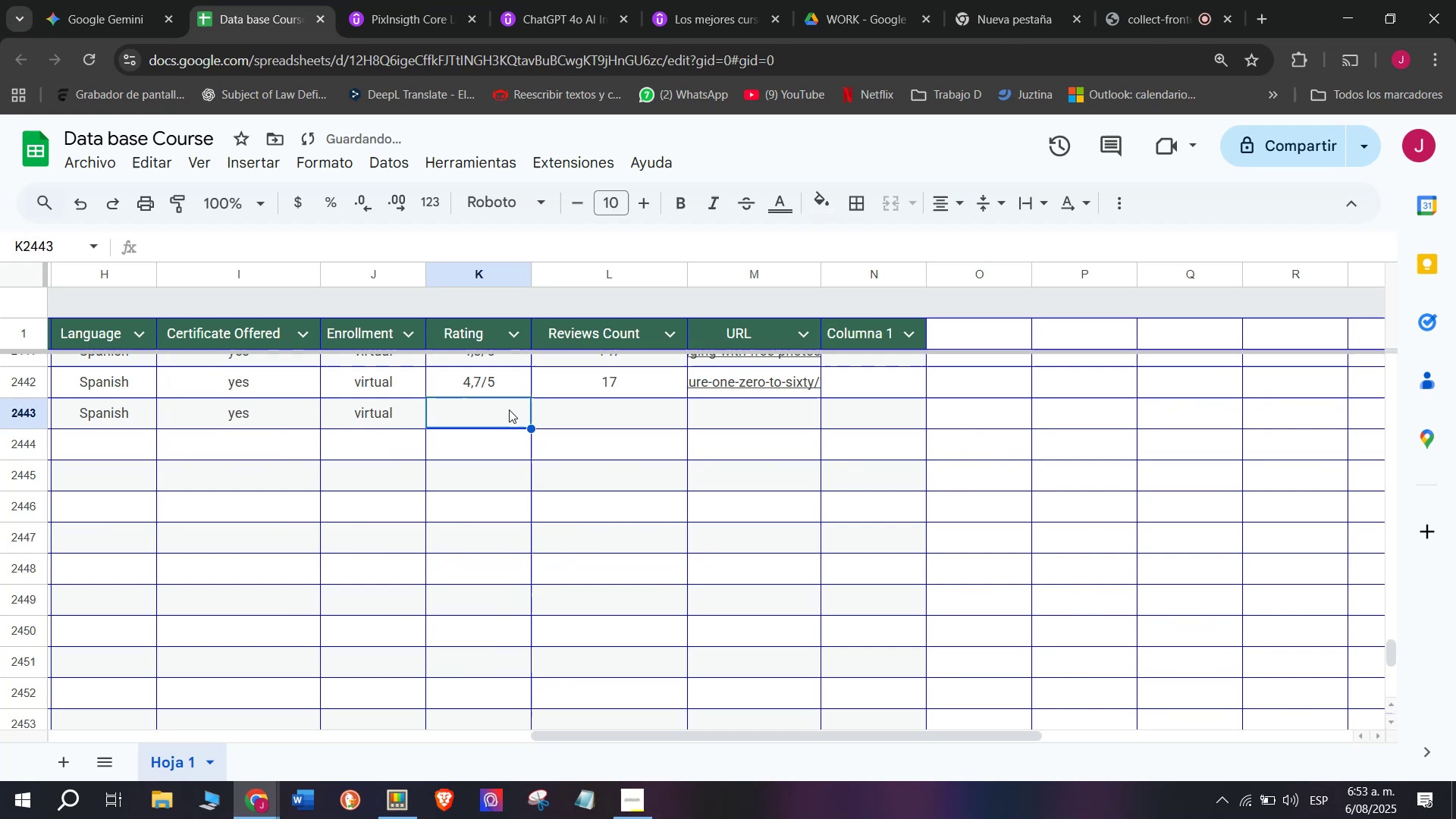 
key(Z)
 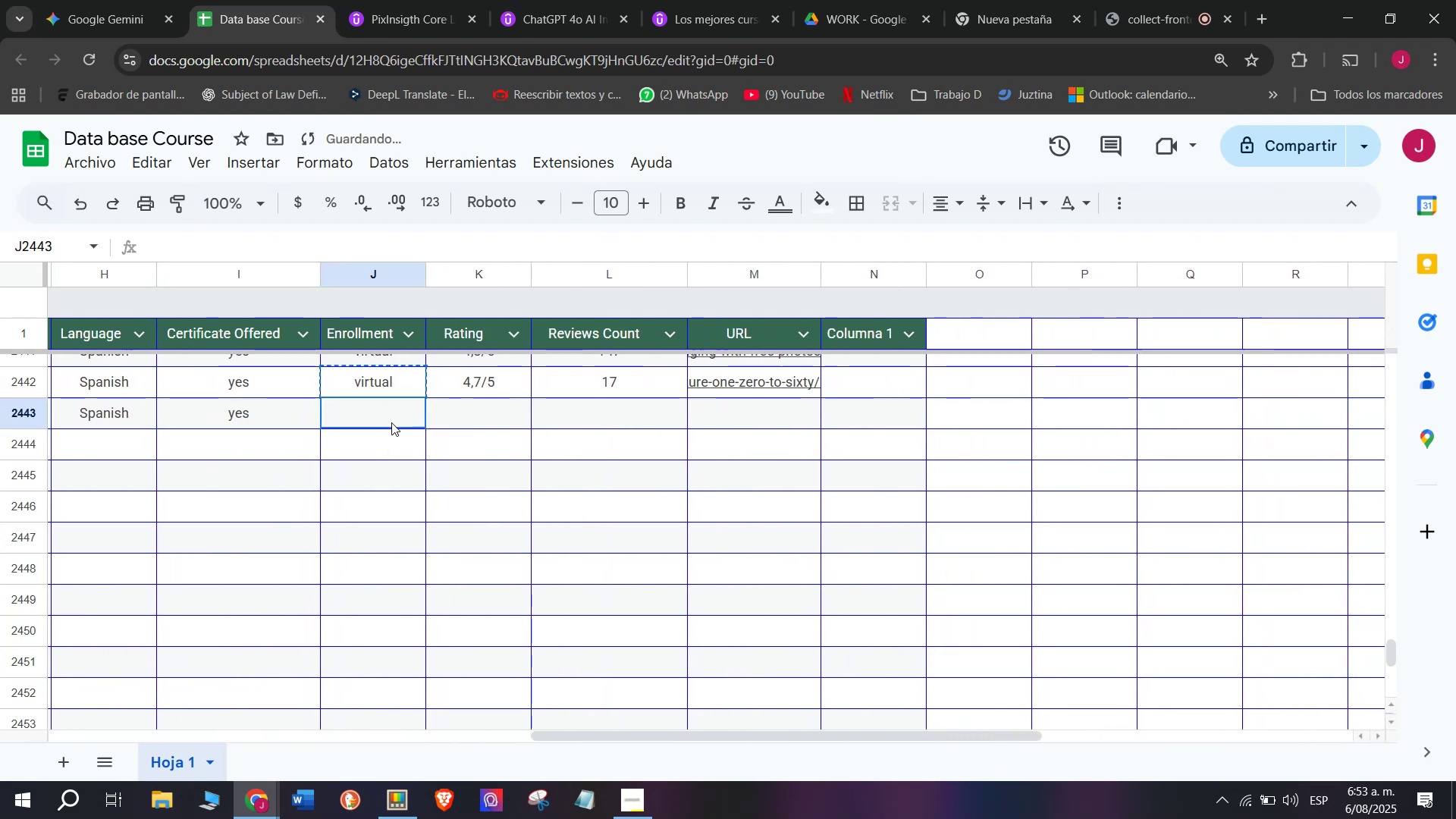 
key(Control+V)
 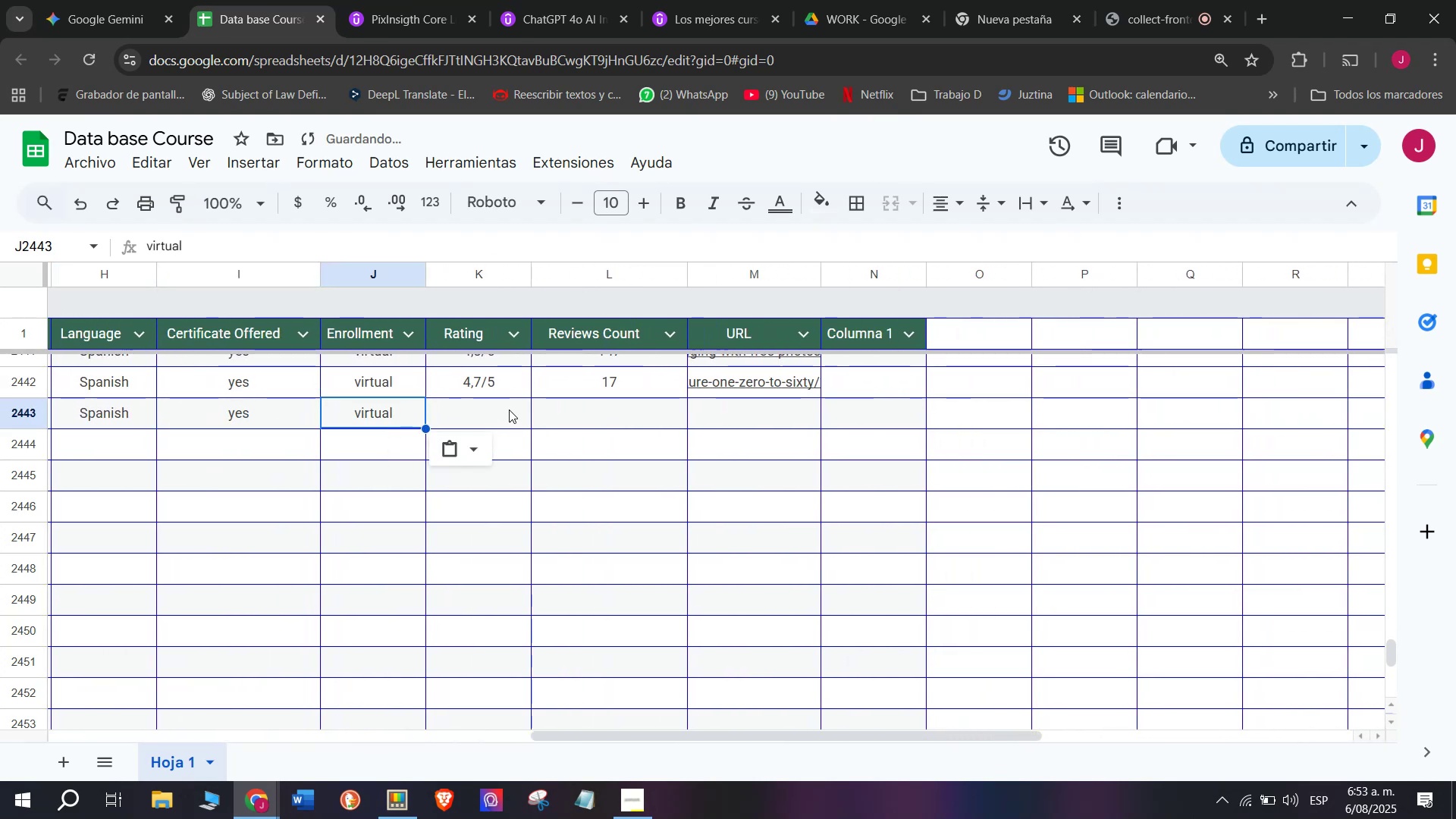 
triple_click([509, 410])
 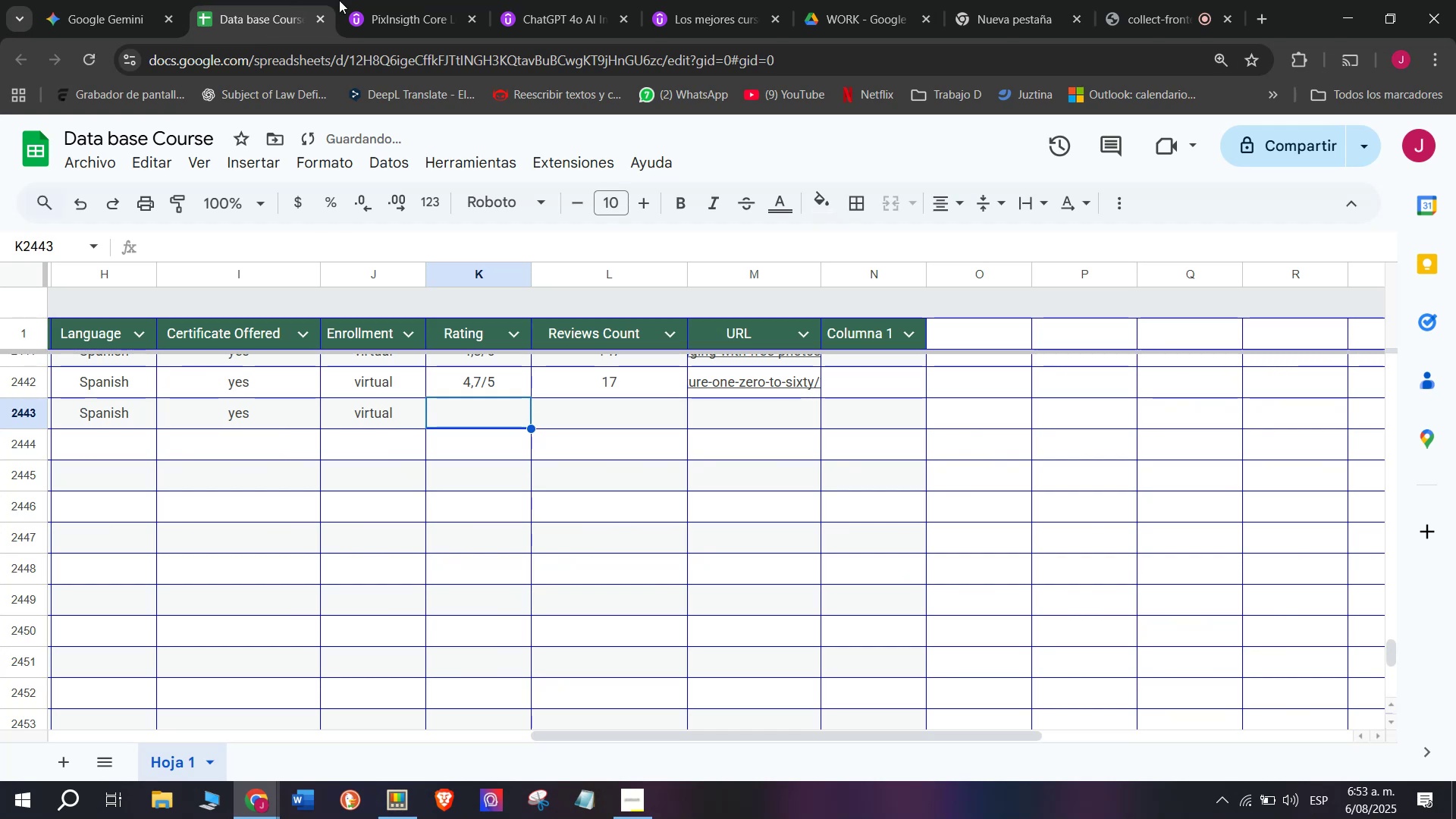 
left_click([402, 0])
 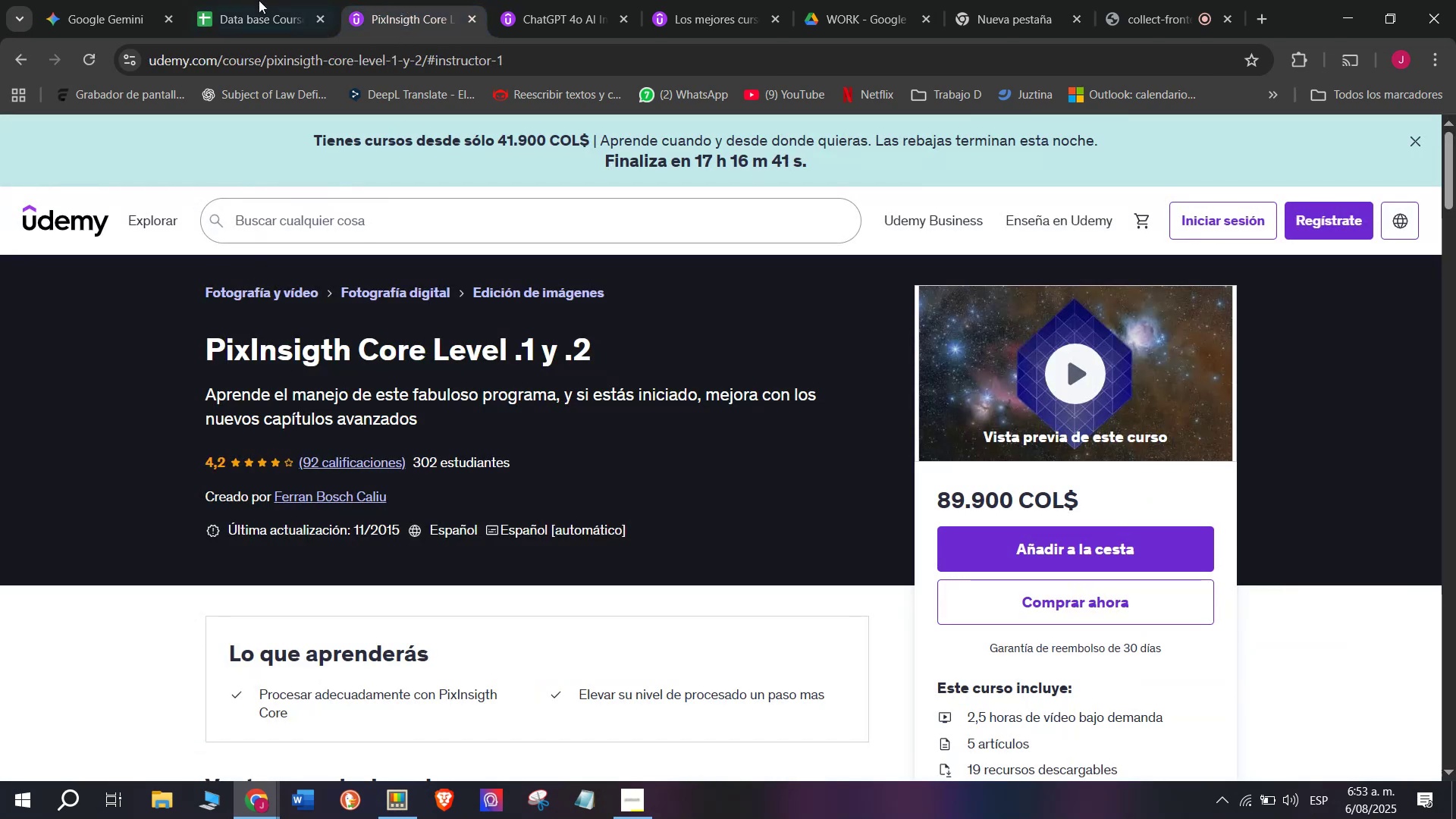 
left_click([253, 0])
 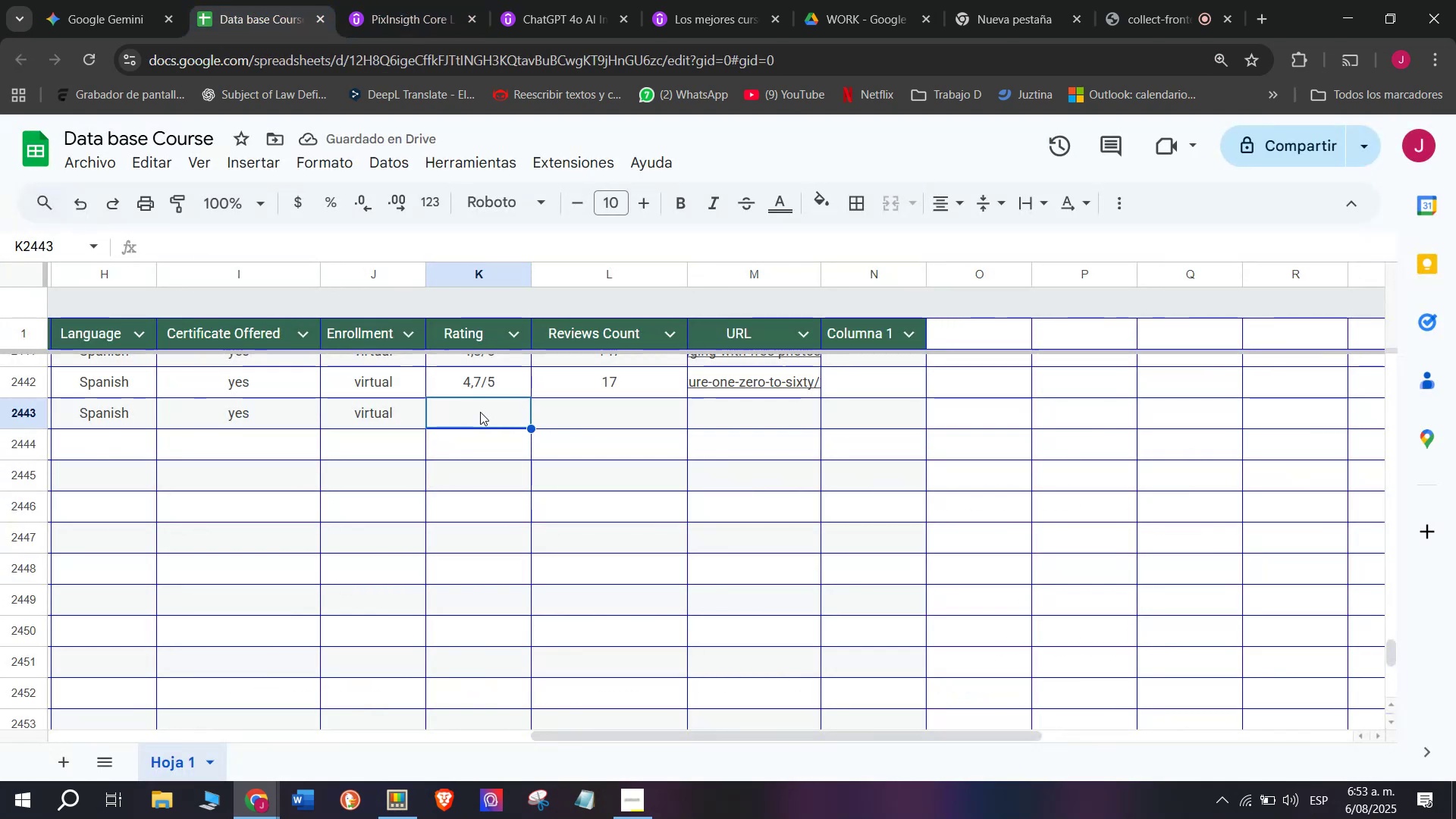 
left_click([383, 0])
 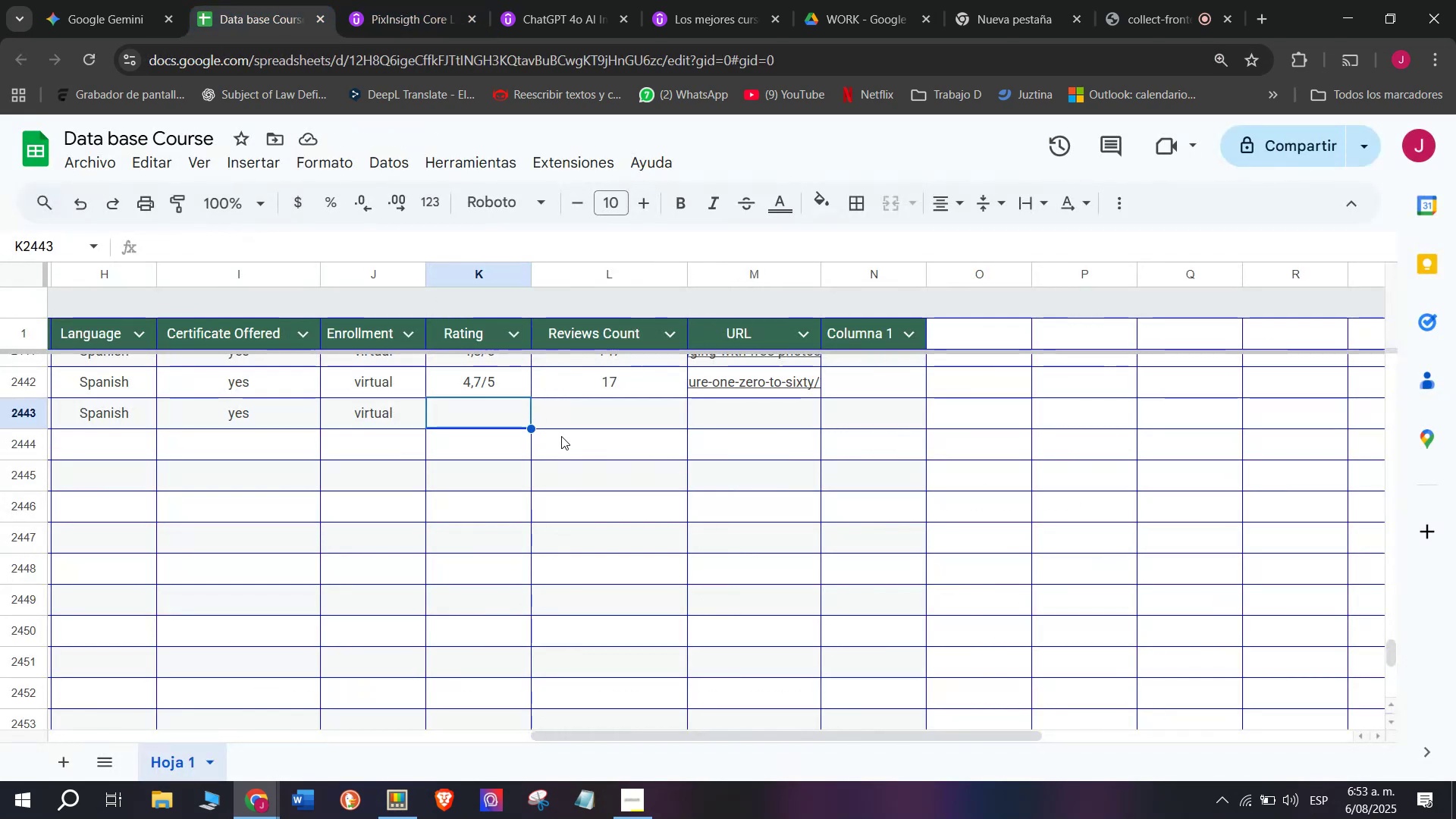 
left_click([443, 381])
 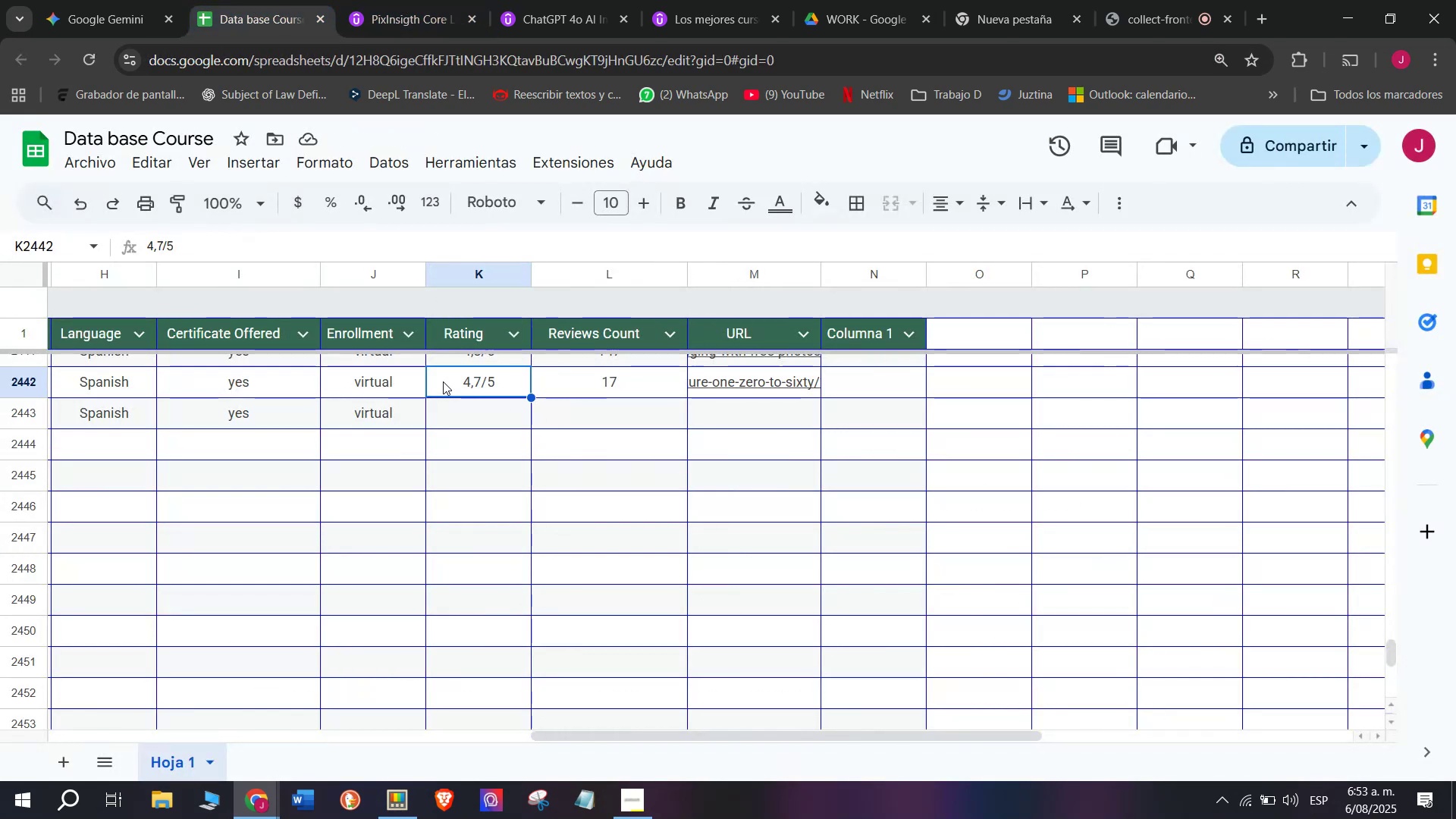 
key(Control+ControlLeft)
 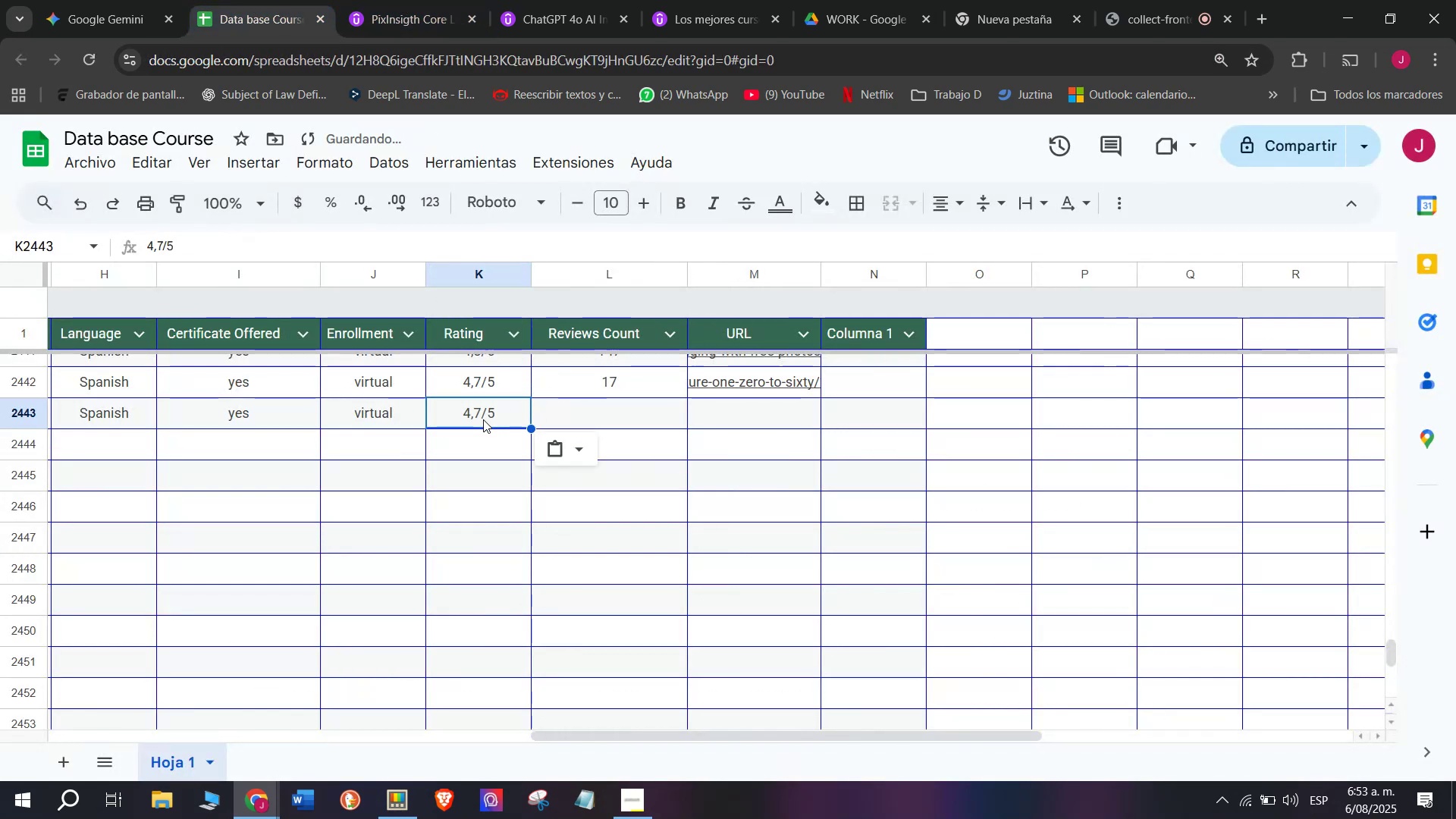 
key(Break)
 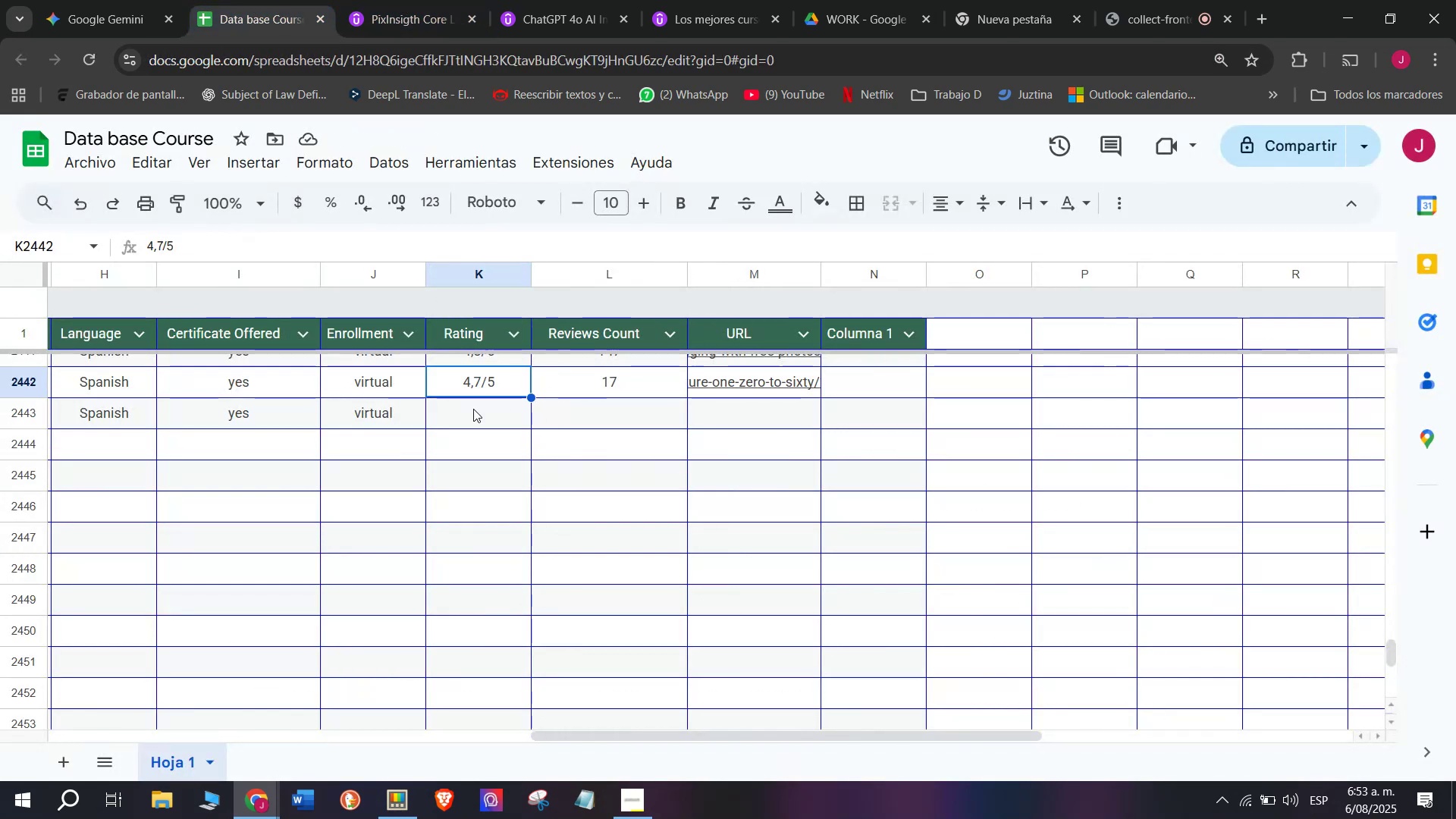 
key(Control+C)
 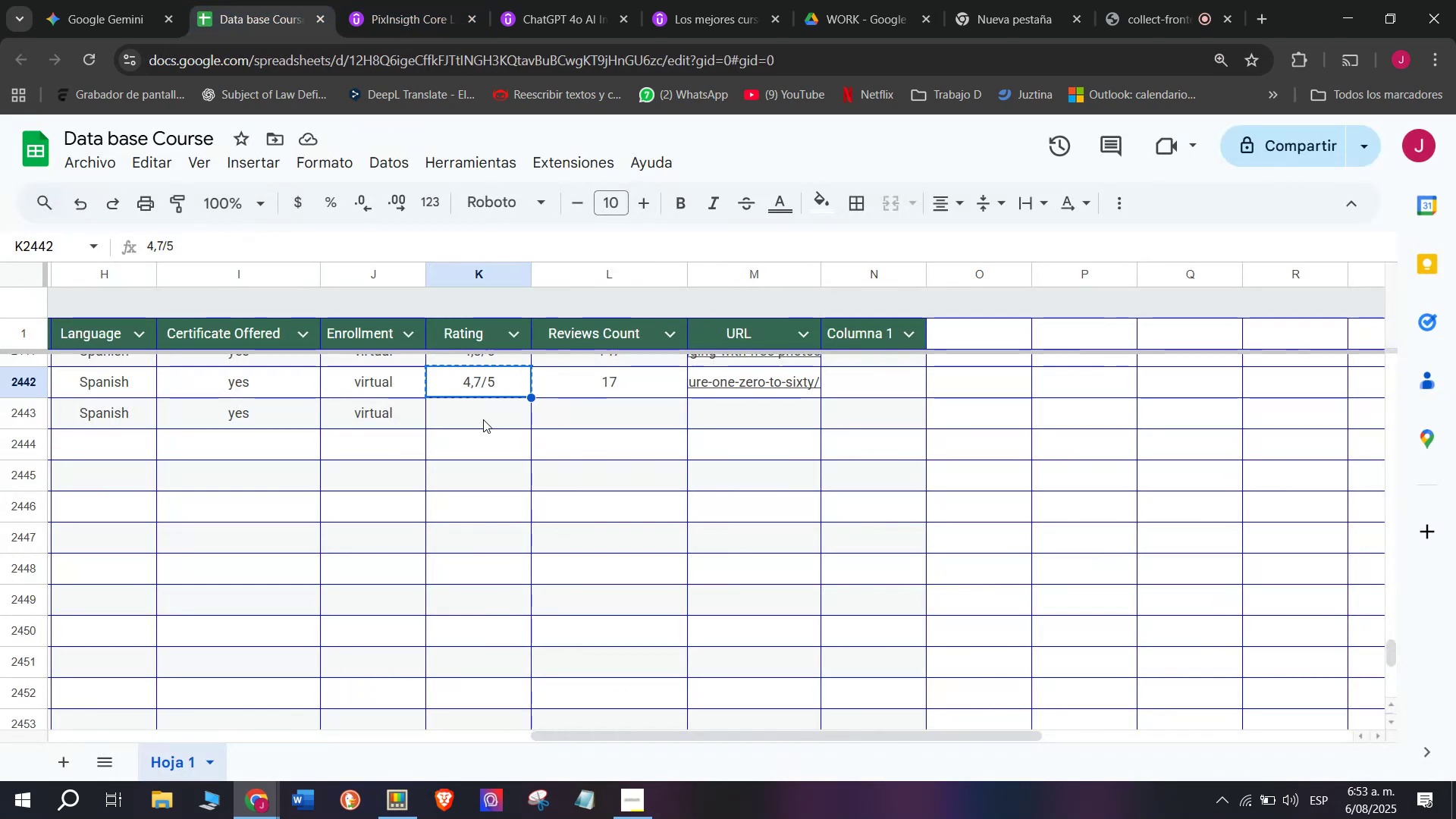 
key(Control+ControlLeft)
 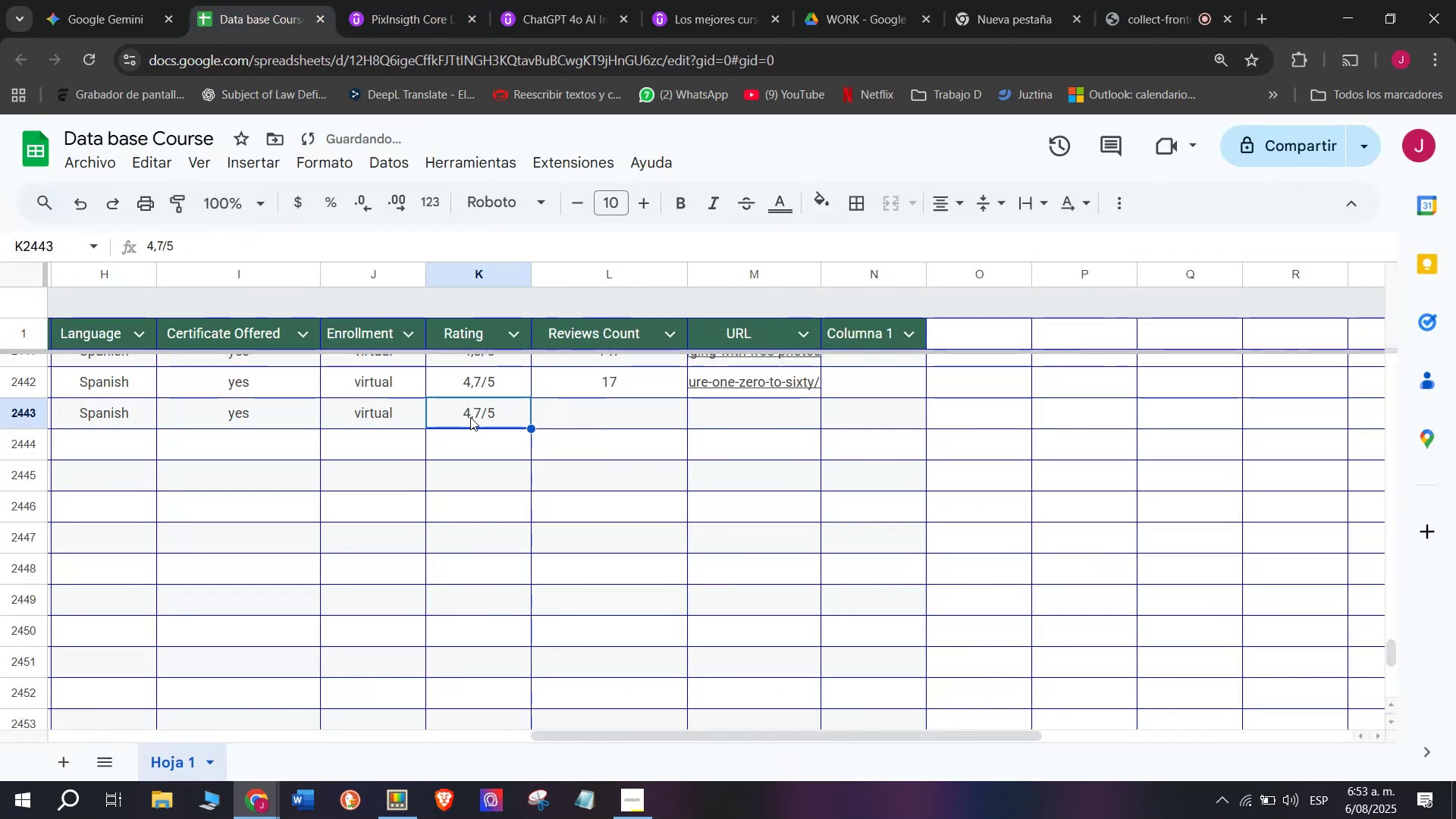 
key(Z)
 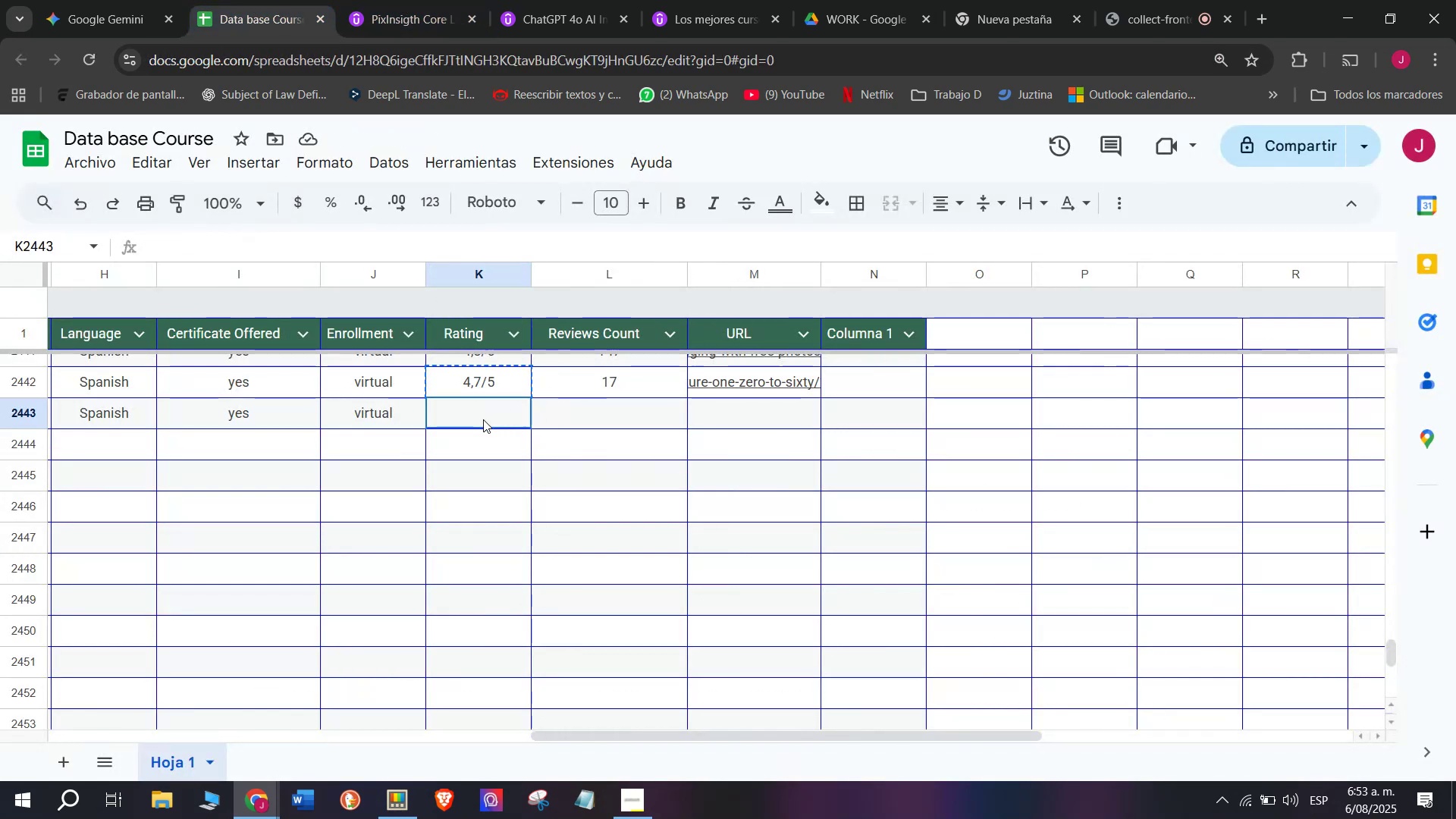 
key(Control+V)
 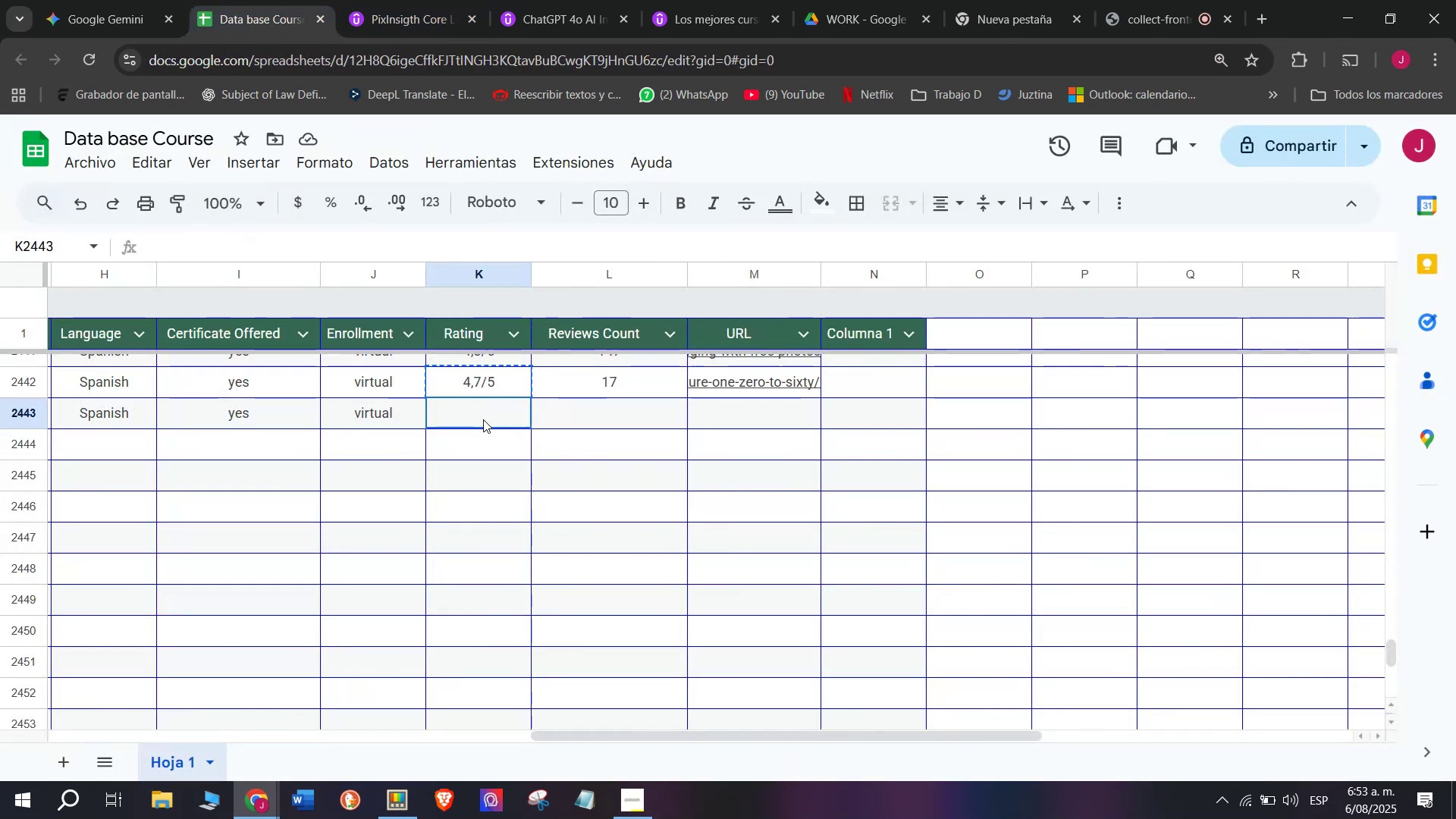 
double_click([483, 419])
 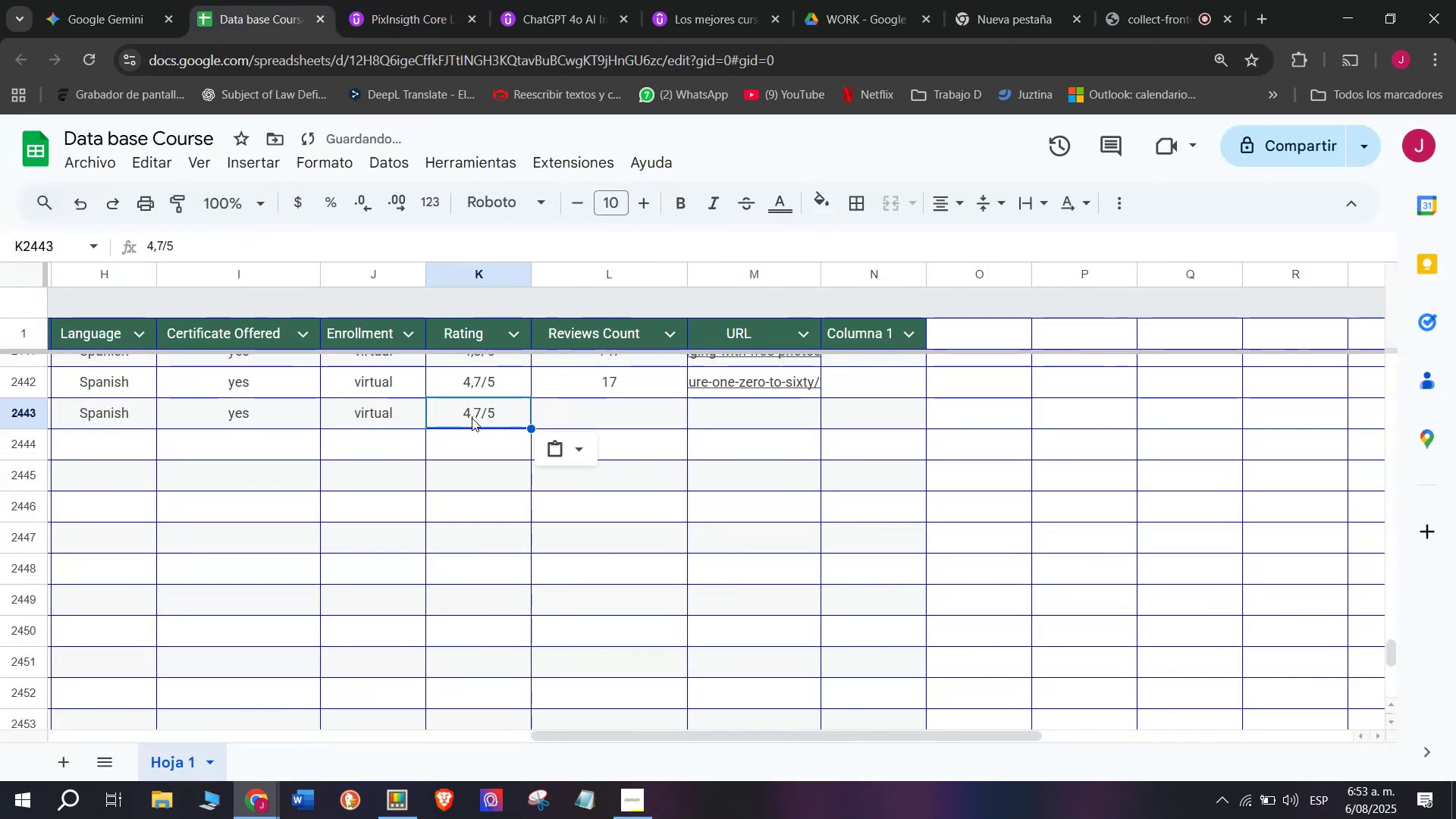 
triple_click([470, 417])
 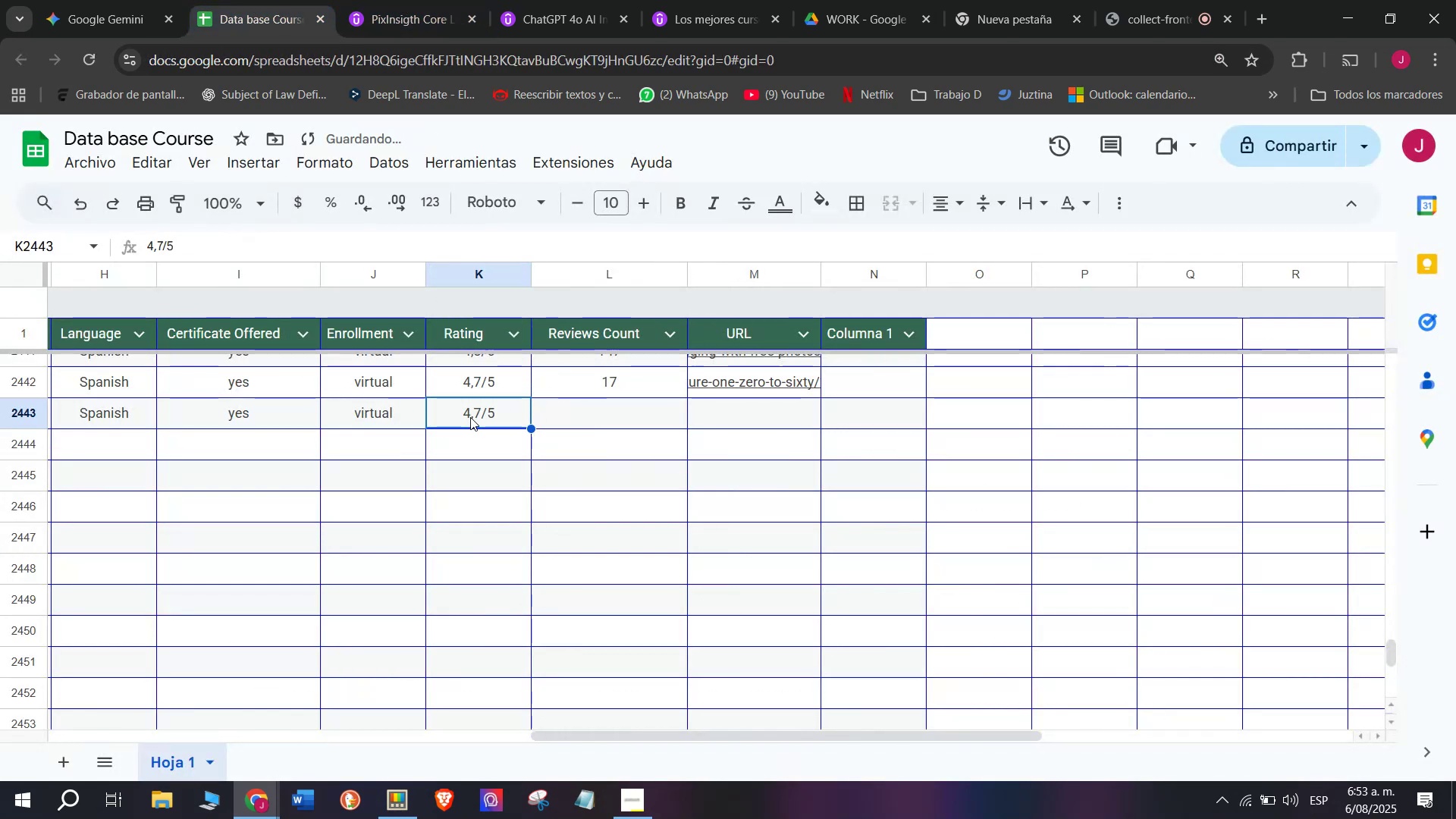 
triple_click([470, 417])
 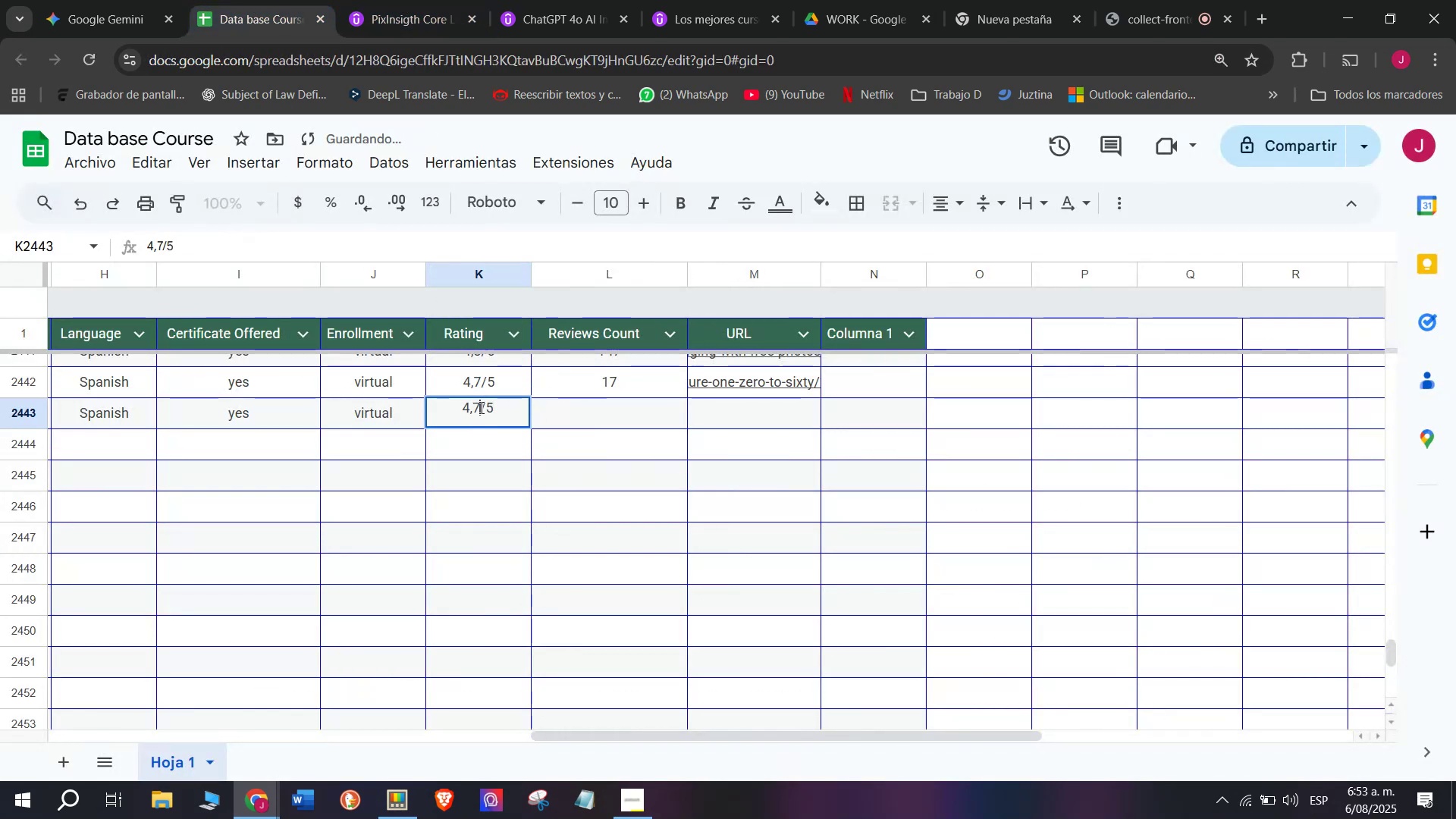 
key(Q)
 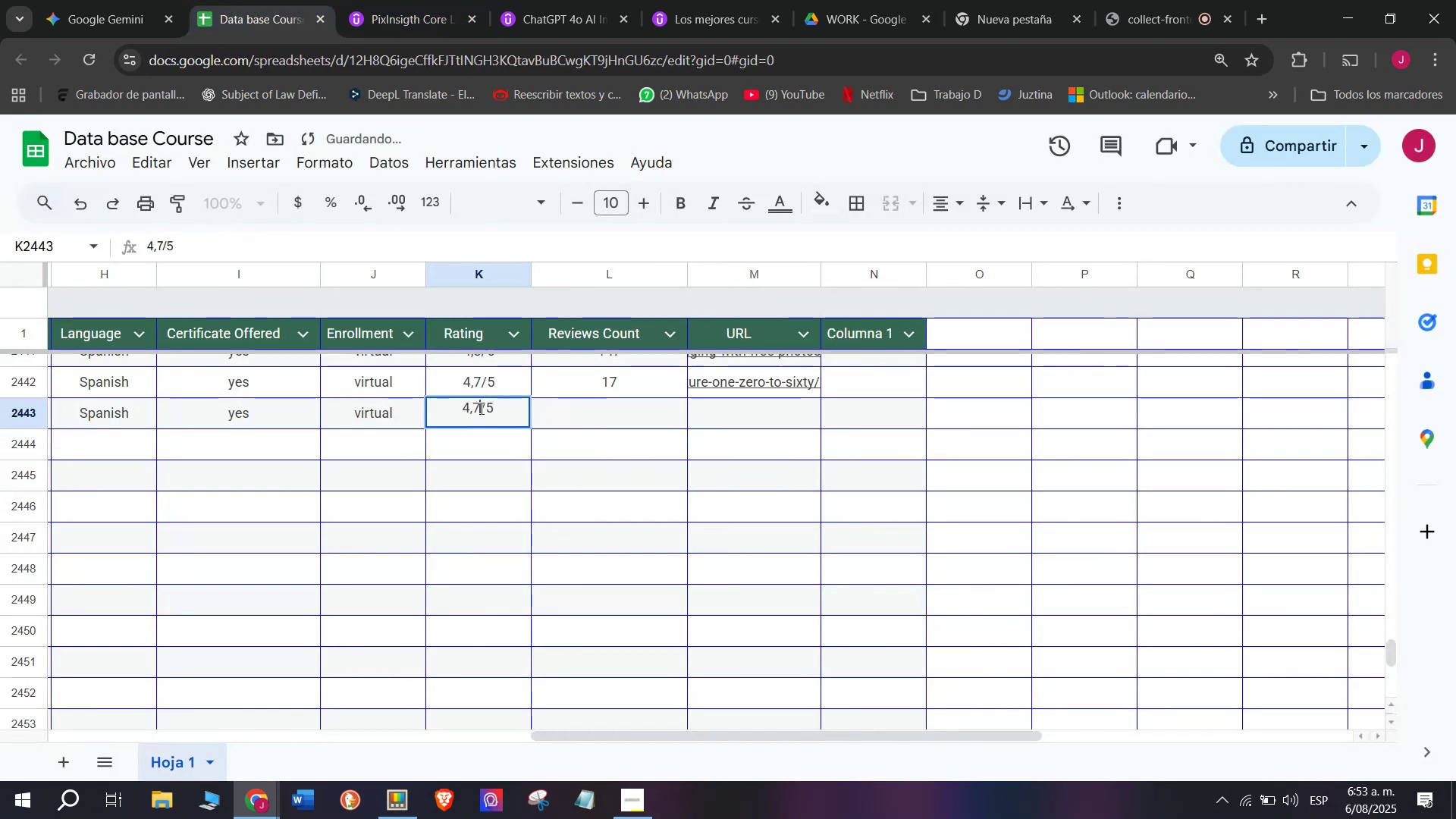 
key(Backspace)
 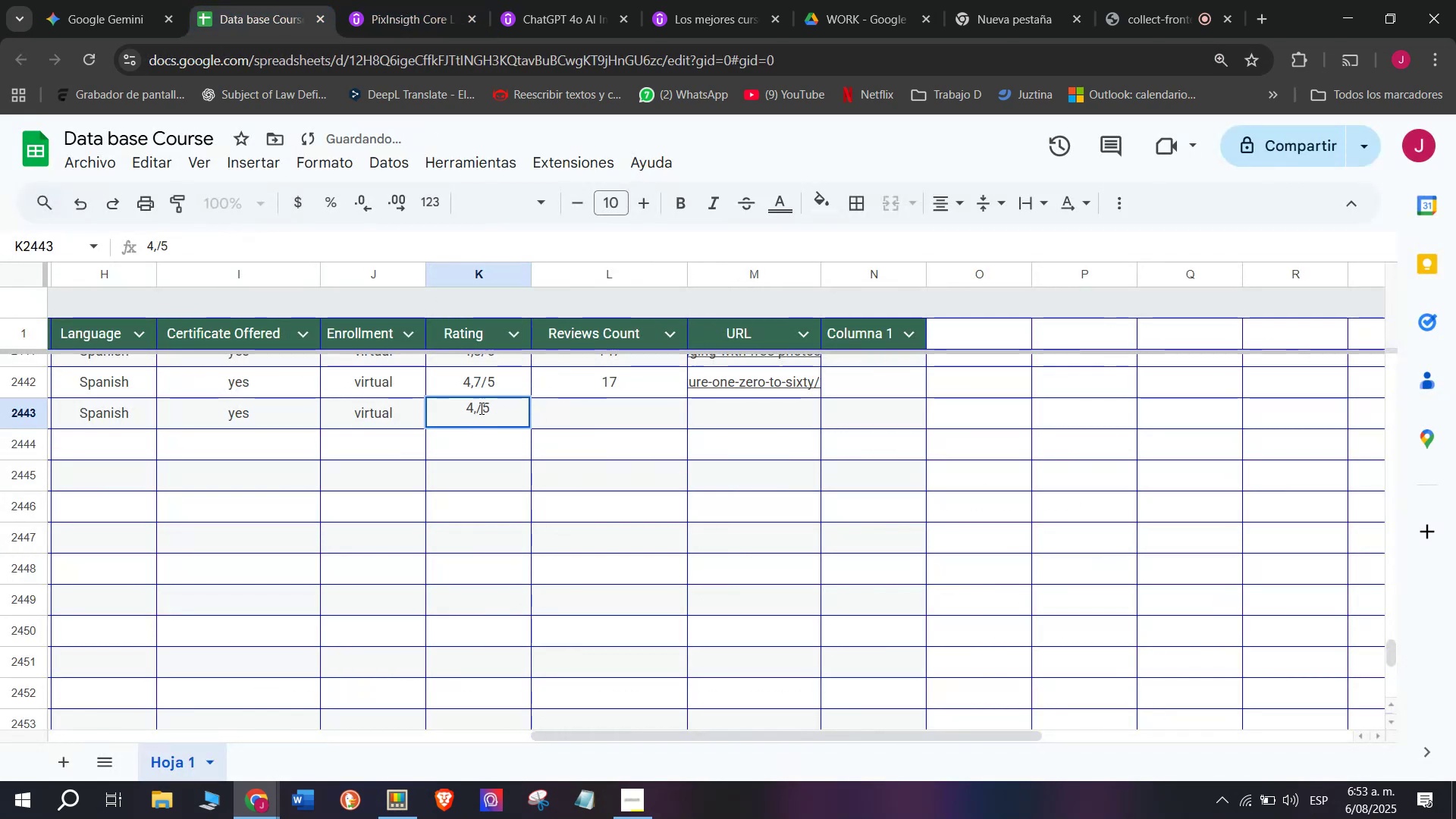 
key(2)
 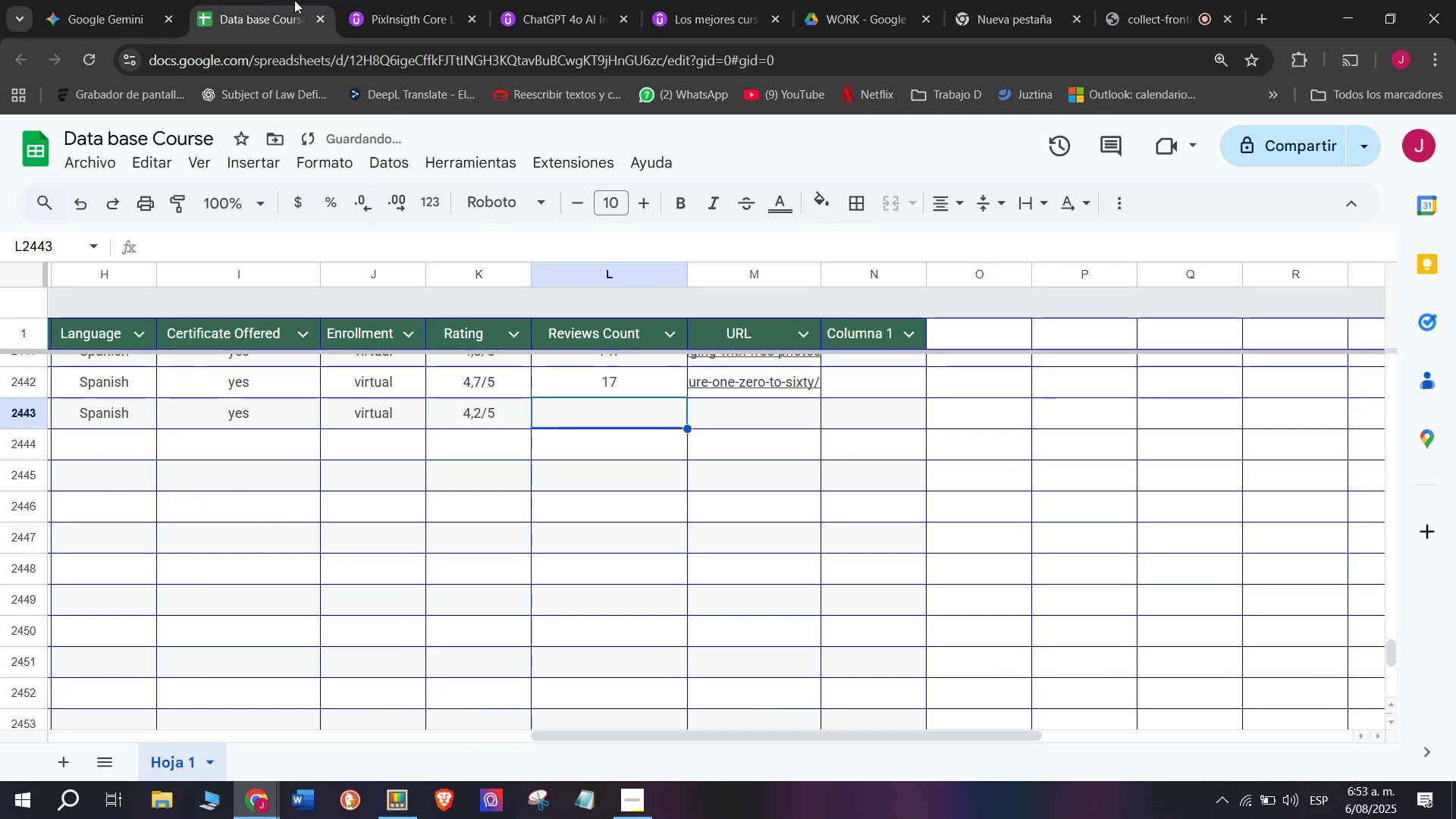 
left_click([374, 0])
 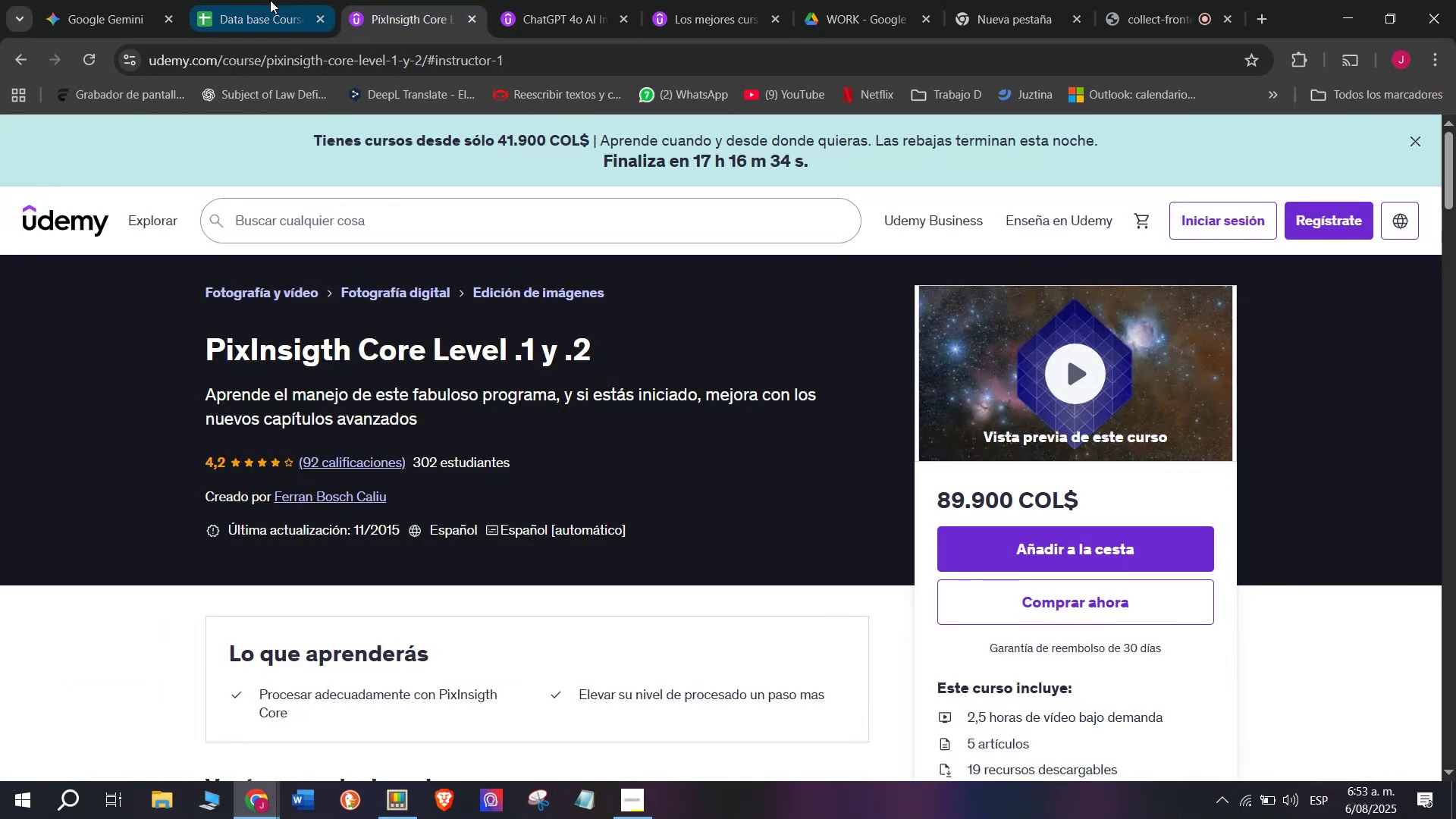 
left_click([268, 0])
 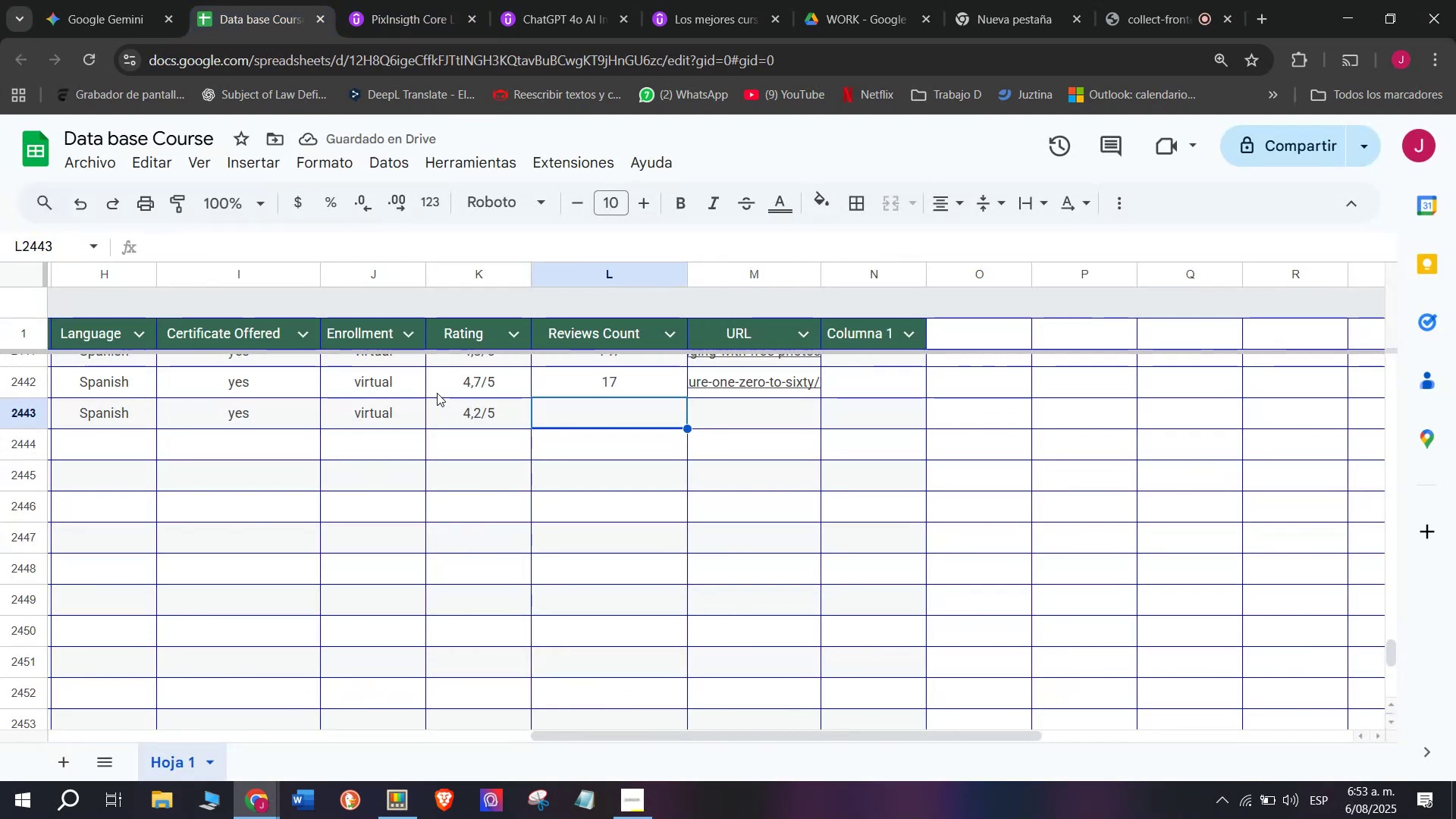 
type(92)
 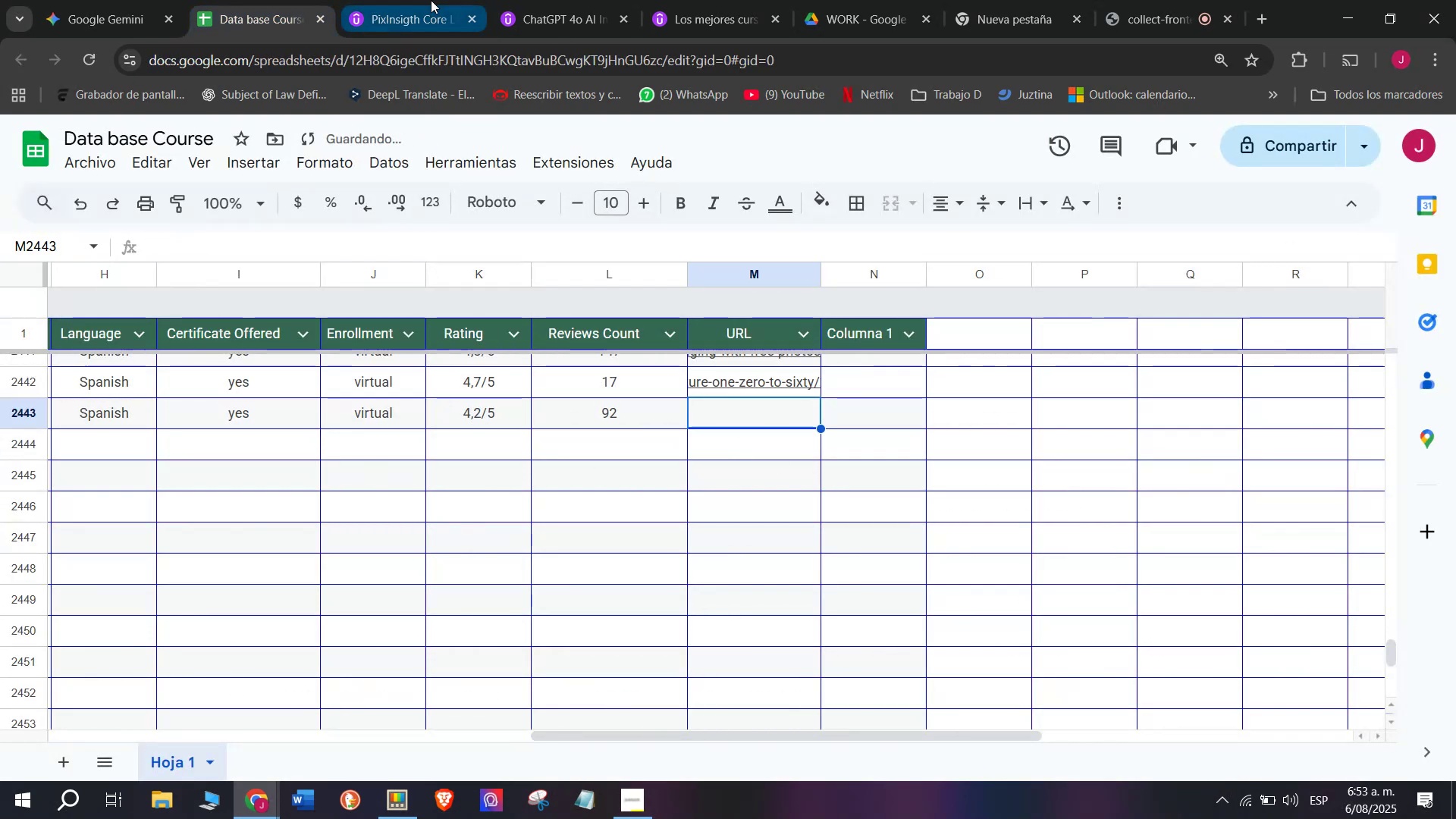 
double_click([430, 57])
 